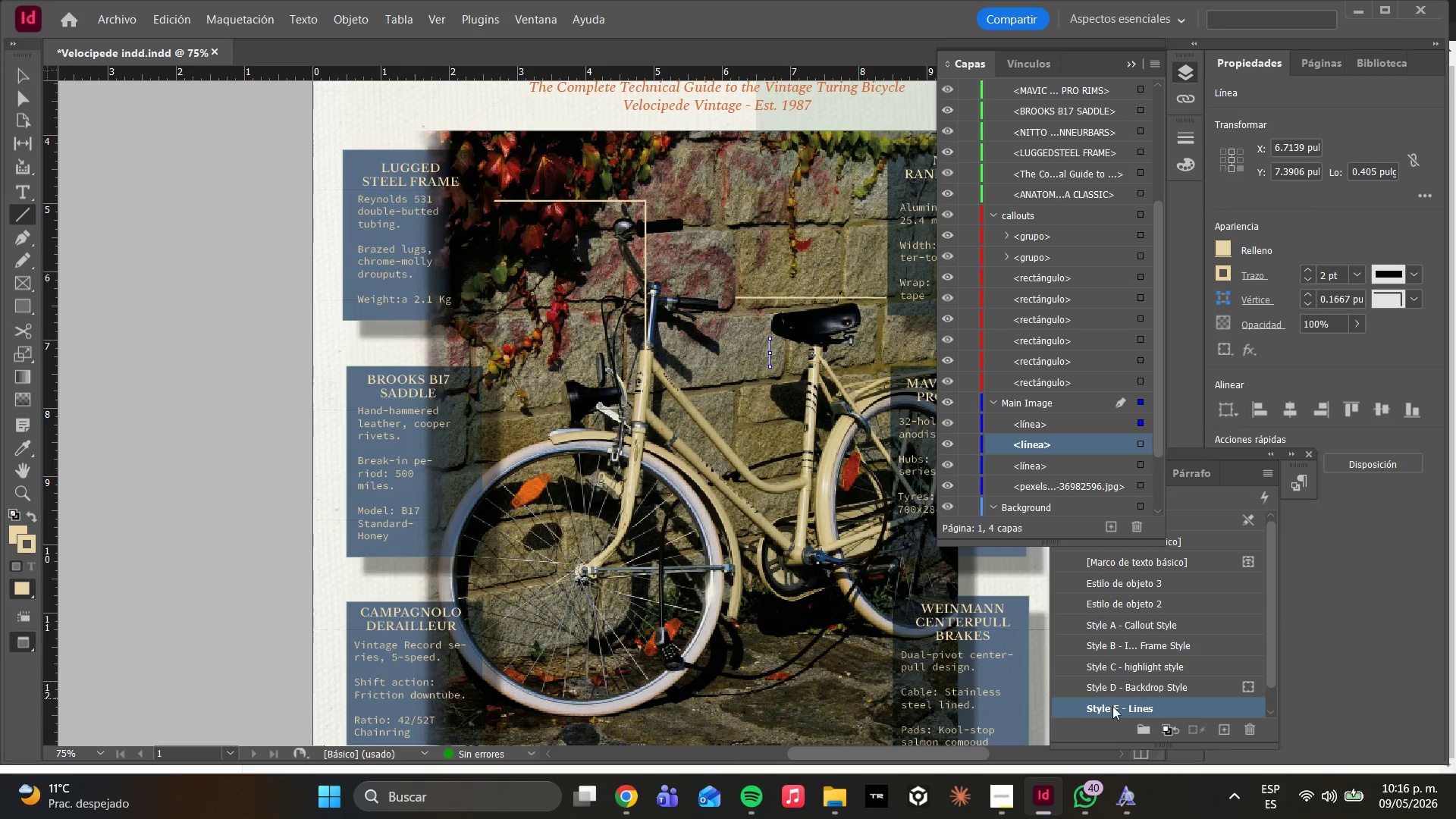 
left_click([1110, 711])
 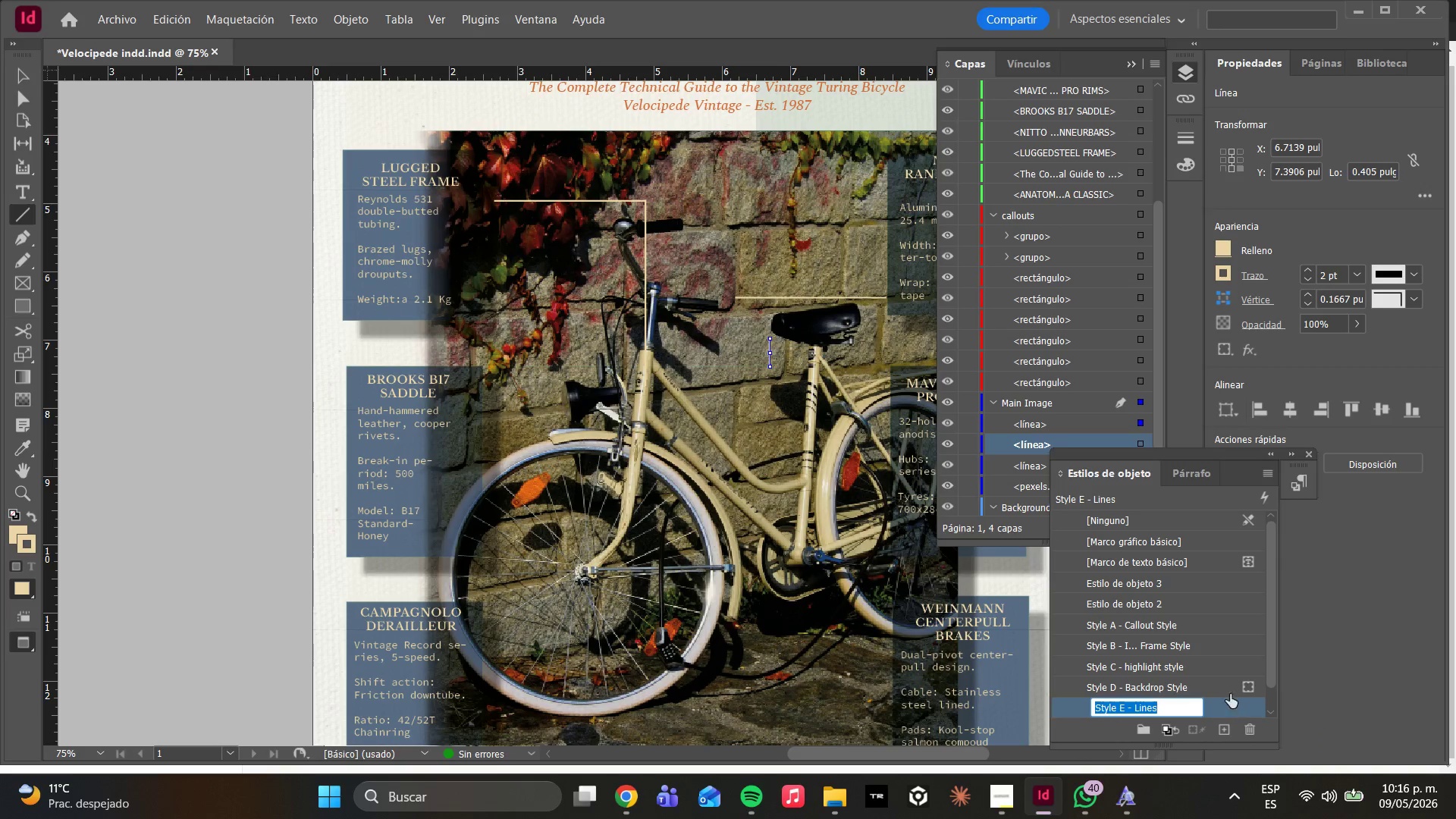 
scroll: coordinate [1057, 297], scroll_direction: down, amount: 3.0
 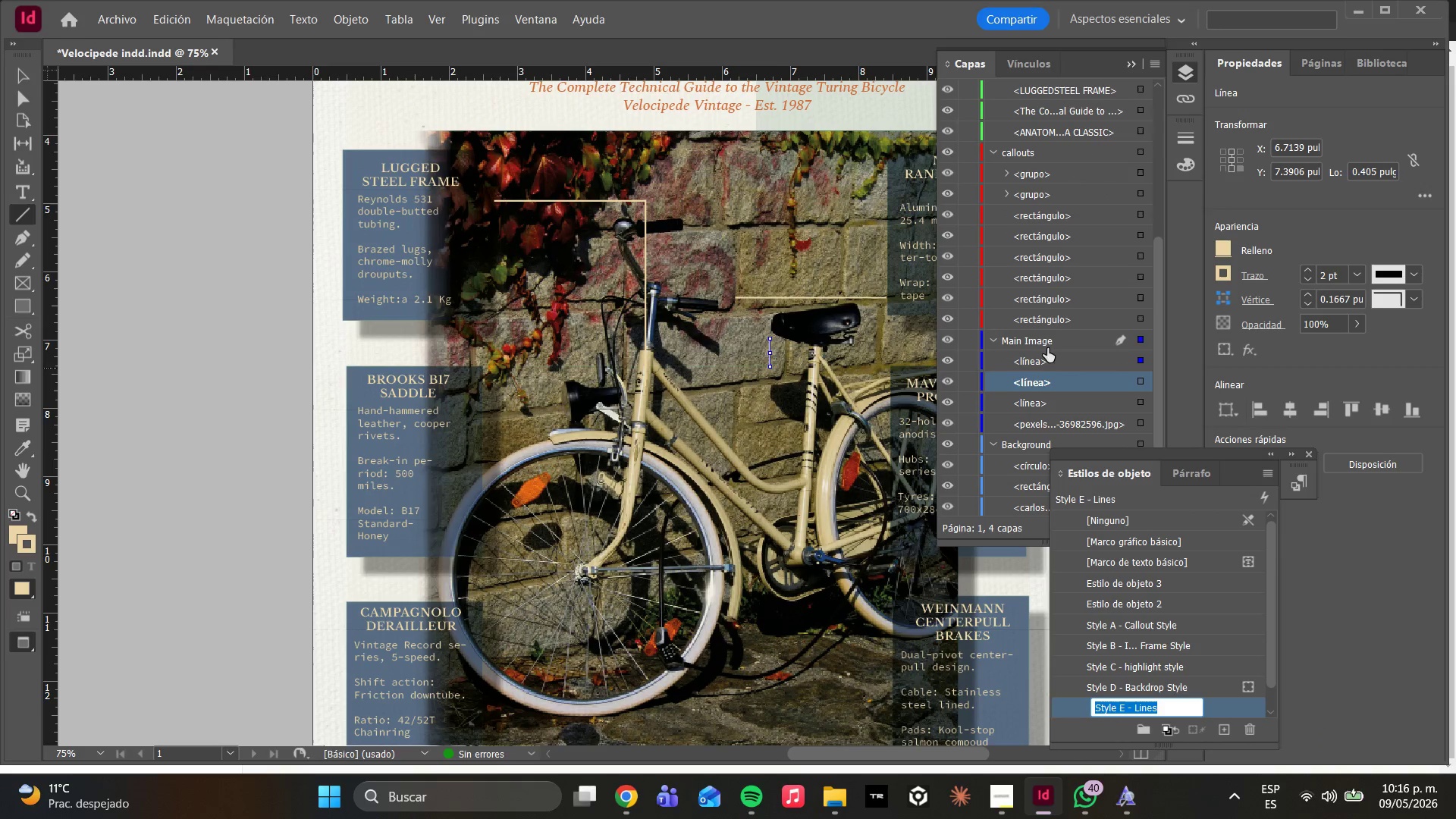 
left_click([1074, 179])
 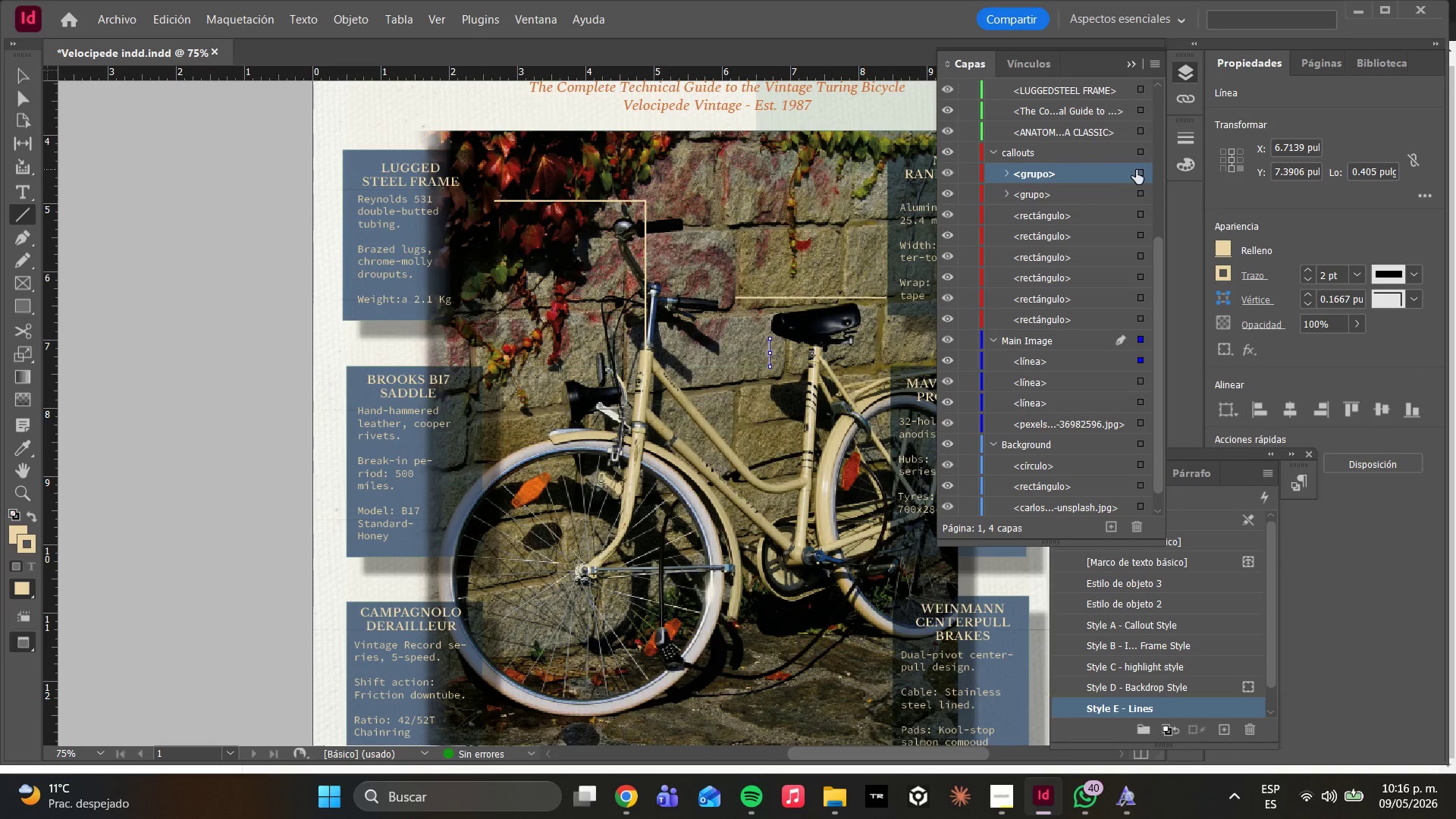 
left_click([1138, 170])
 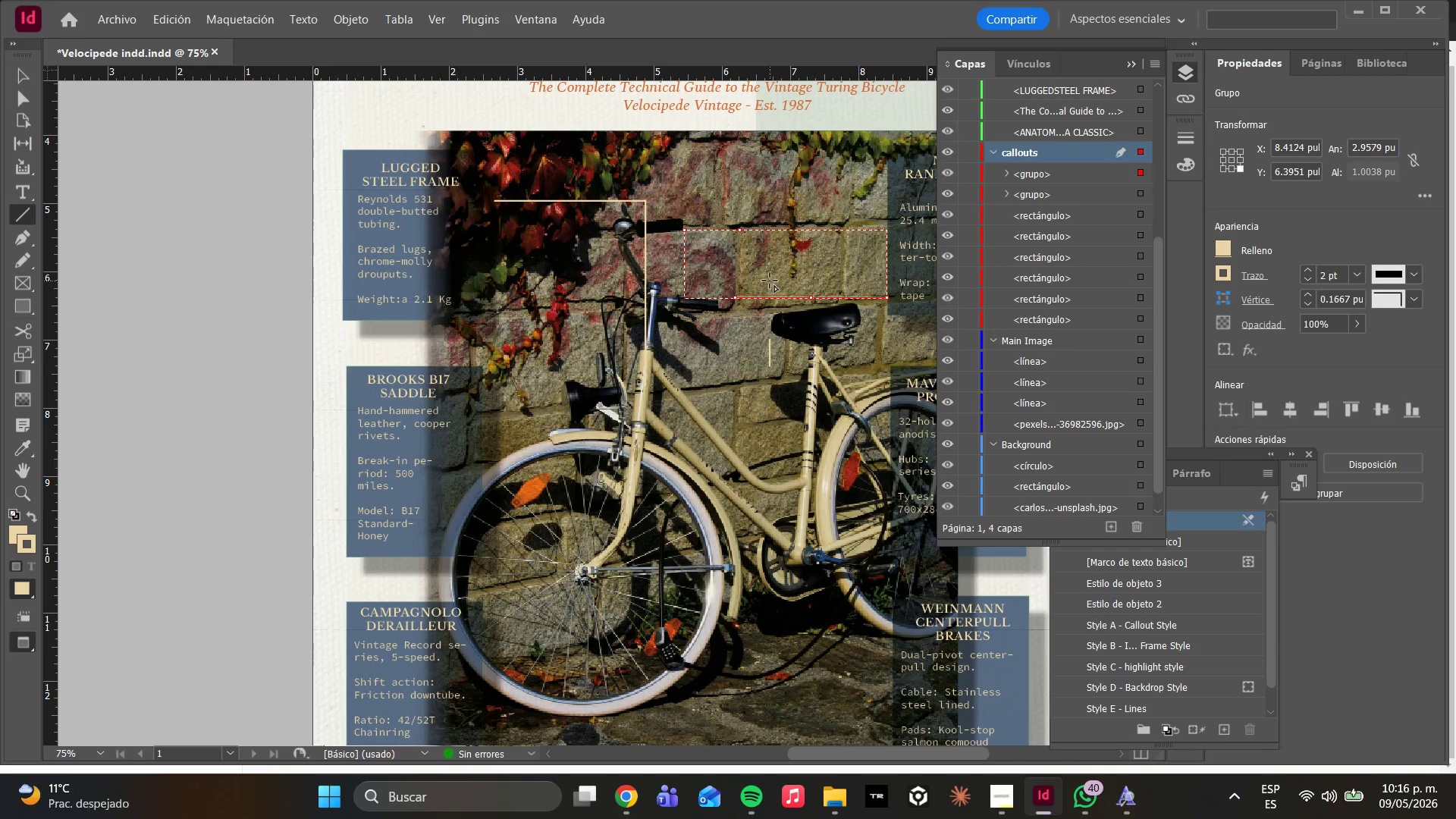 
left_click([15, 101])
 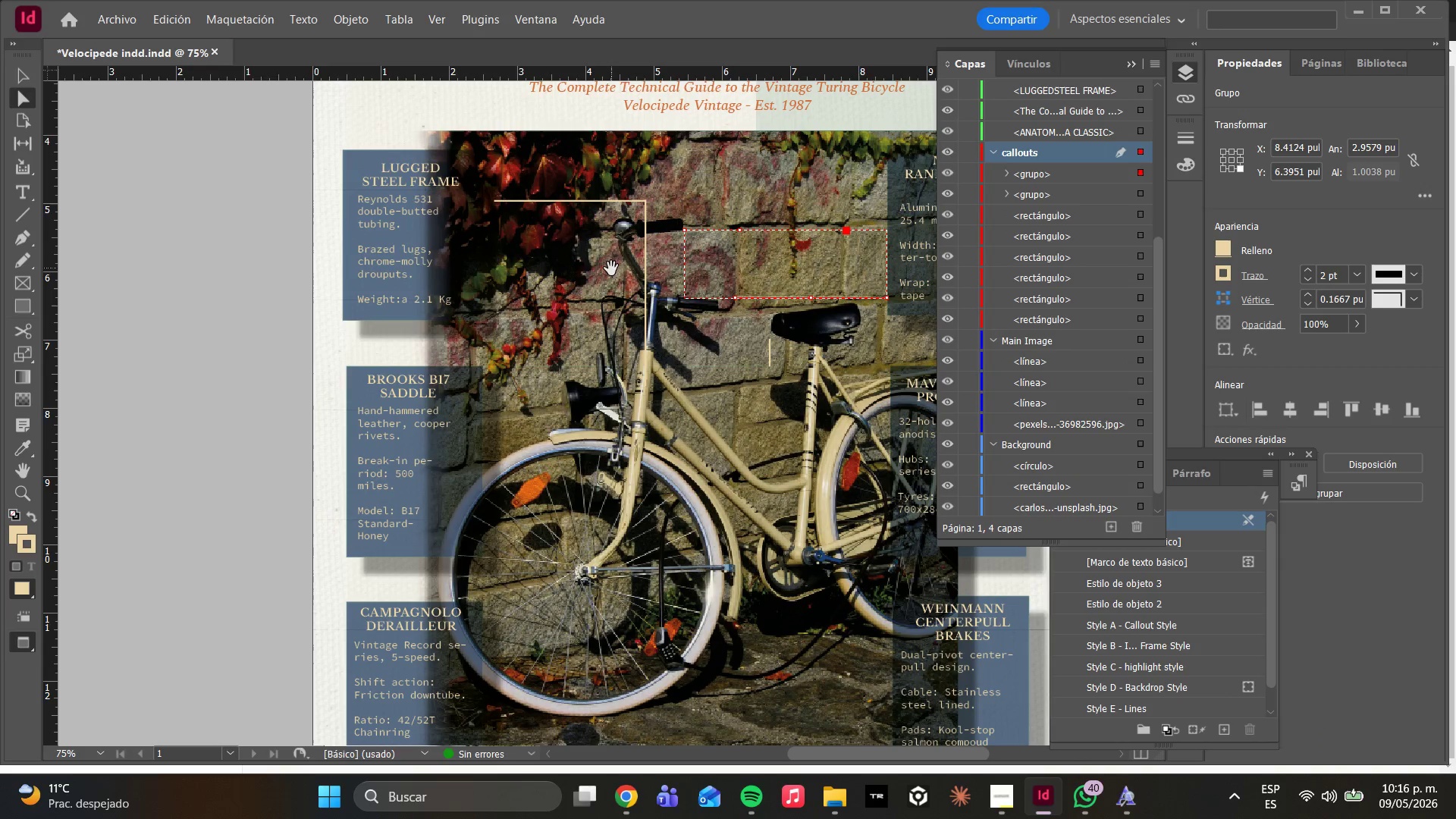 
left_click([733, 312])
 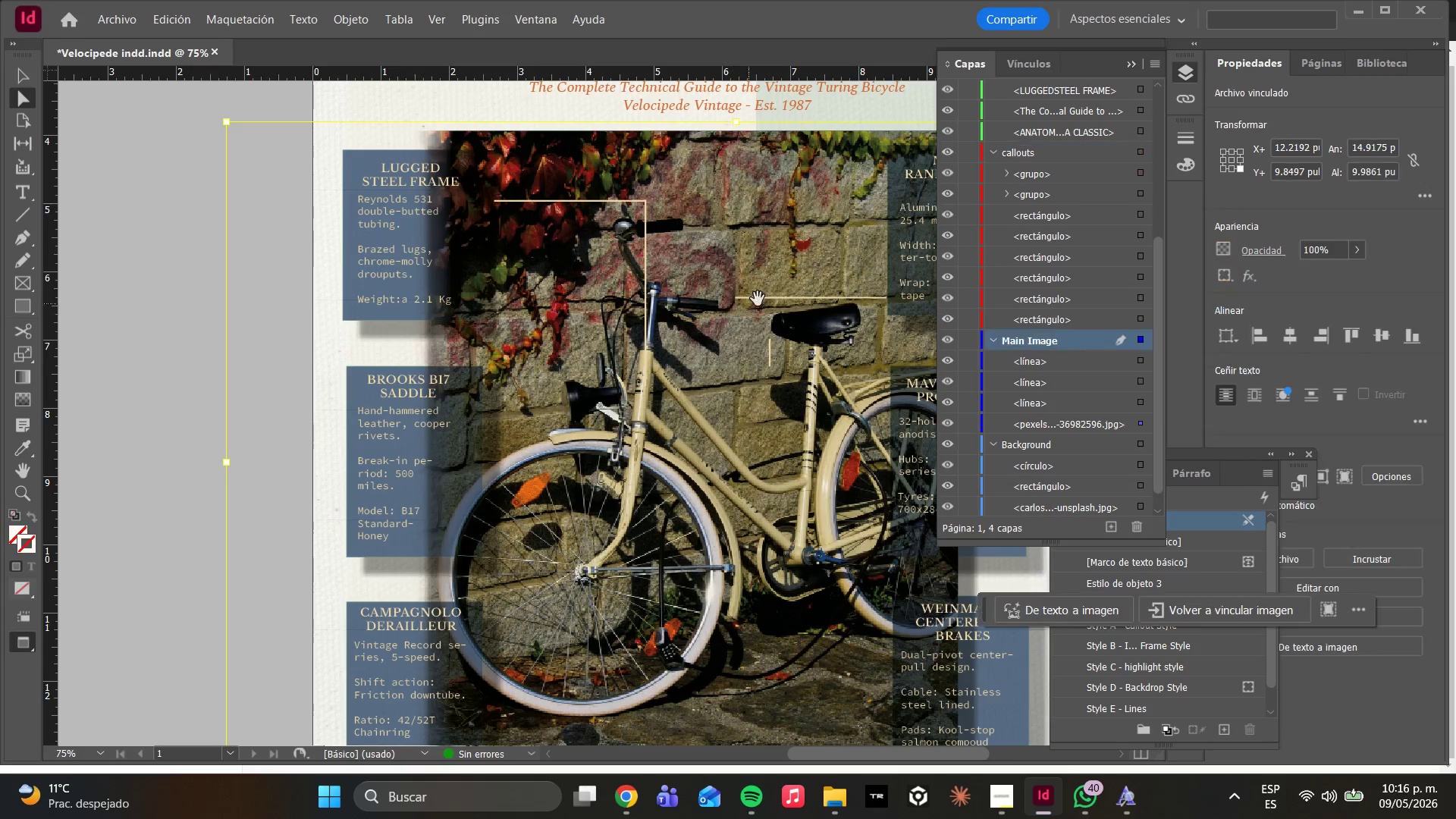 
left_click([760, 296])
 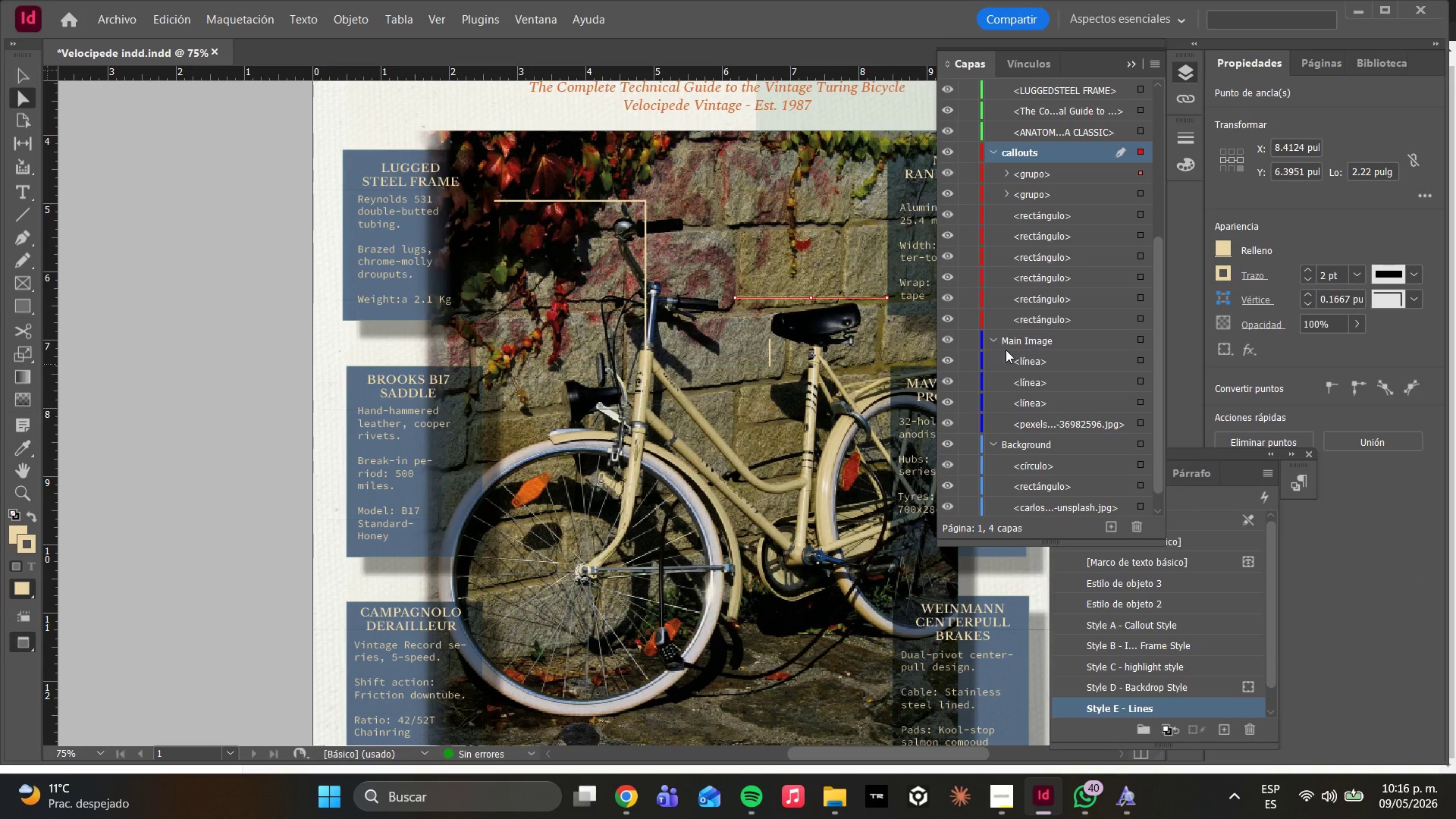 
left_click_drag(start_coordinate=[1031, 359], to_coordinate=[1043, 197])
 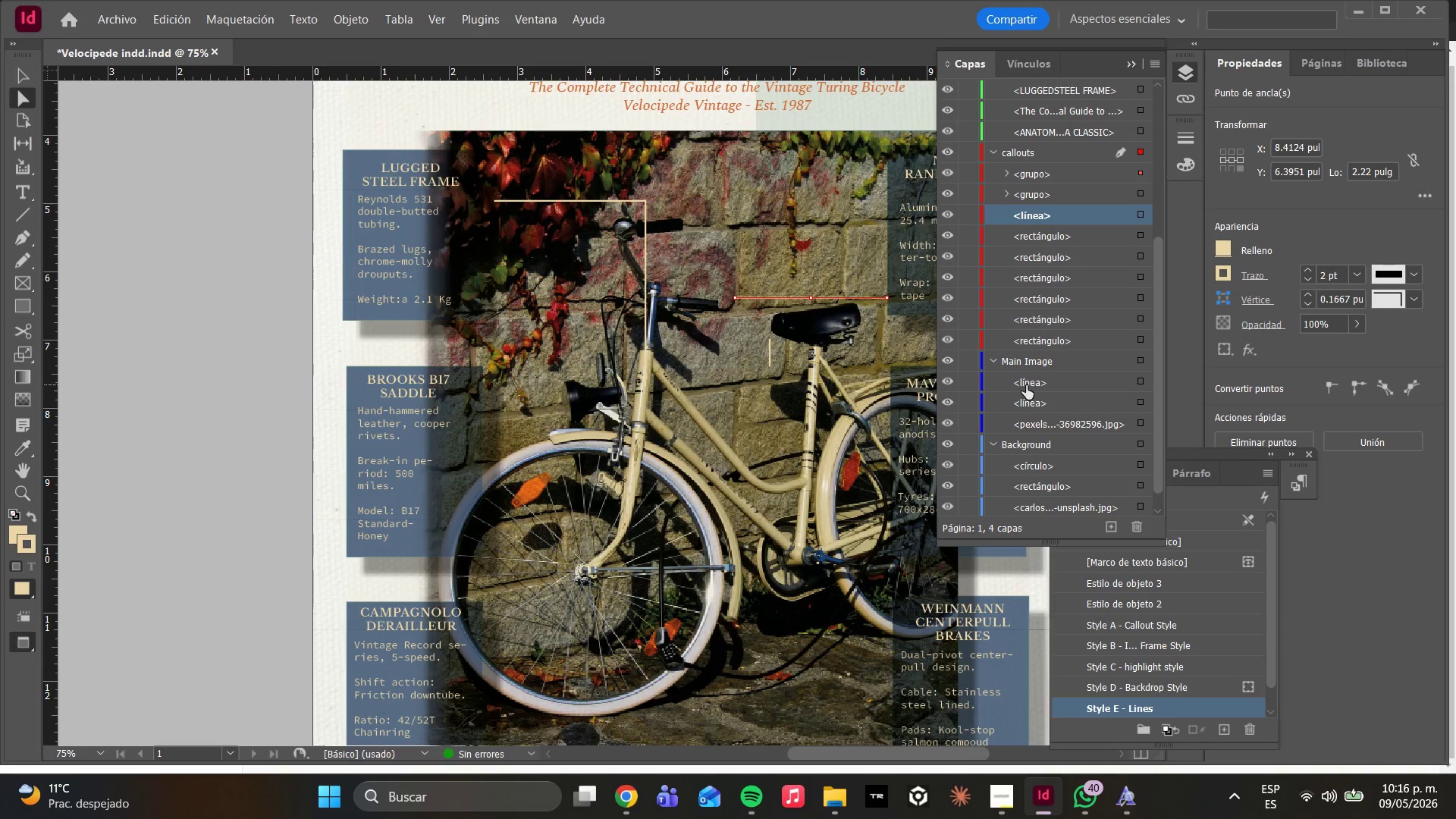 
left_click_drag(start_coordinate=[1026, 384], to_coordinate=[1031, 228])
 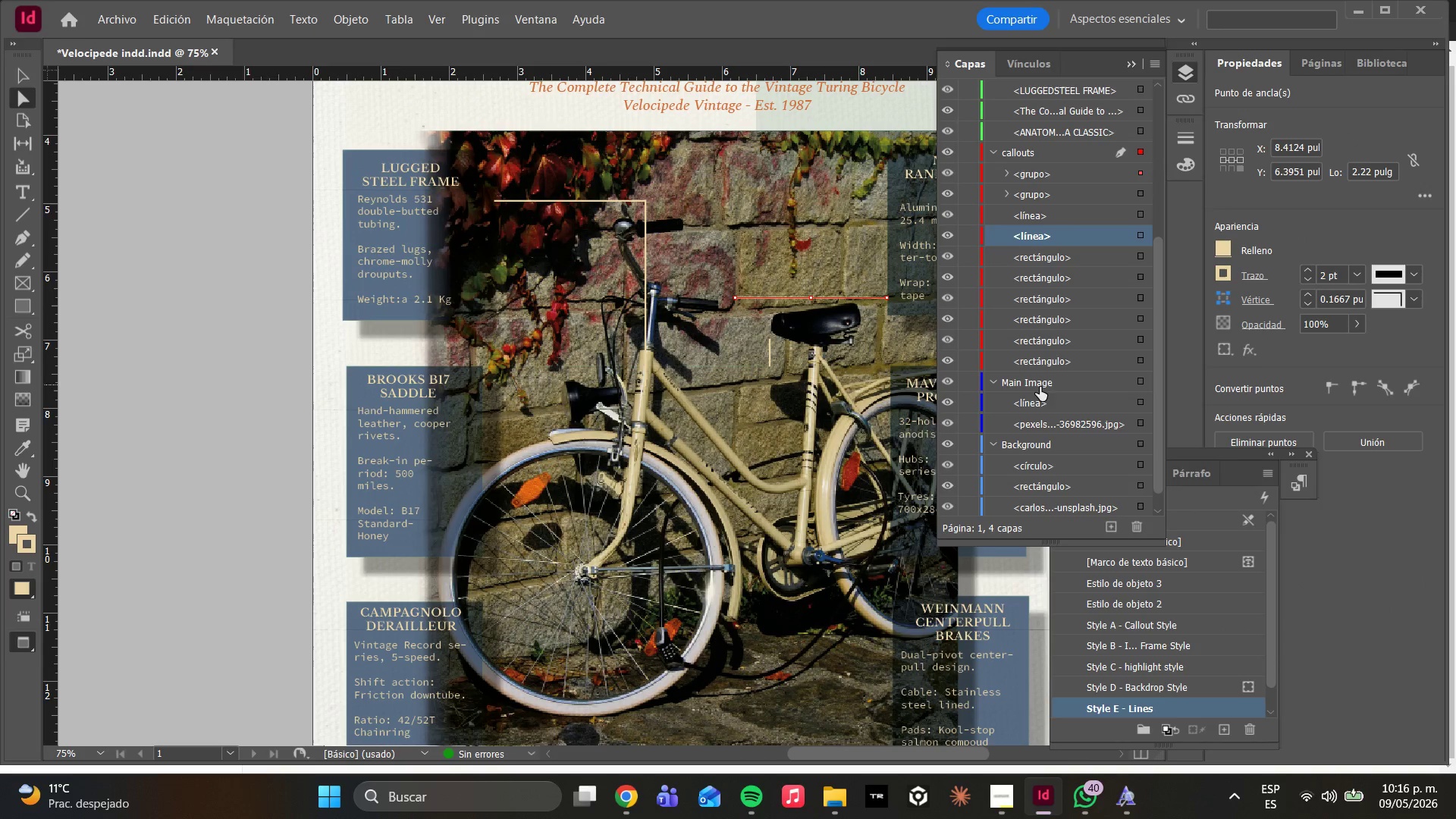 
left_click_drag(start_coordinate=[1028, 409], to_coordinate=[1022, 228])
 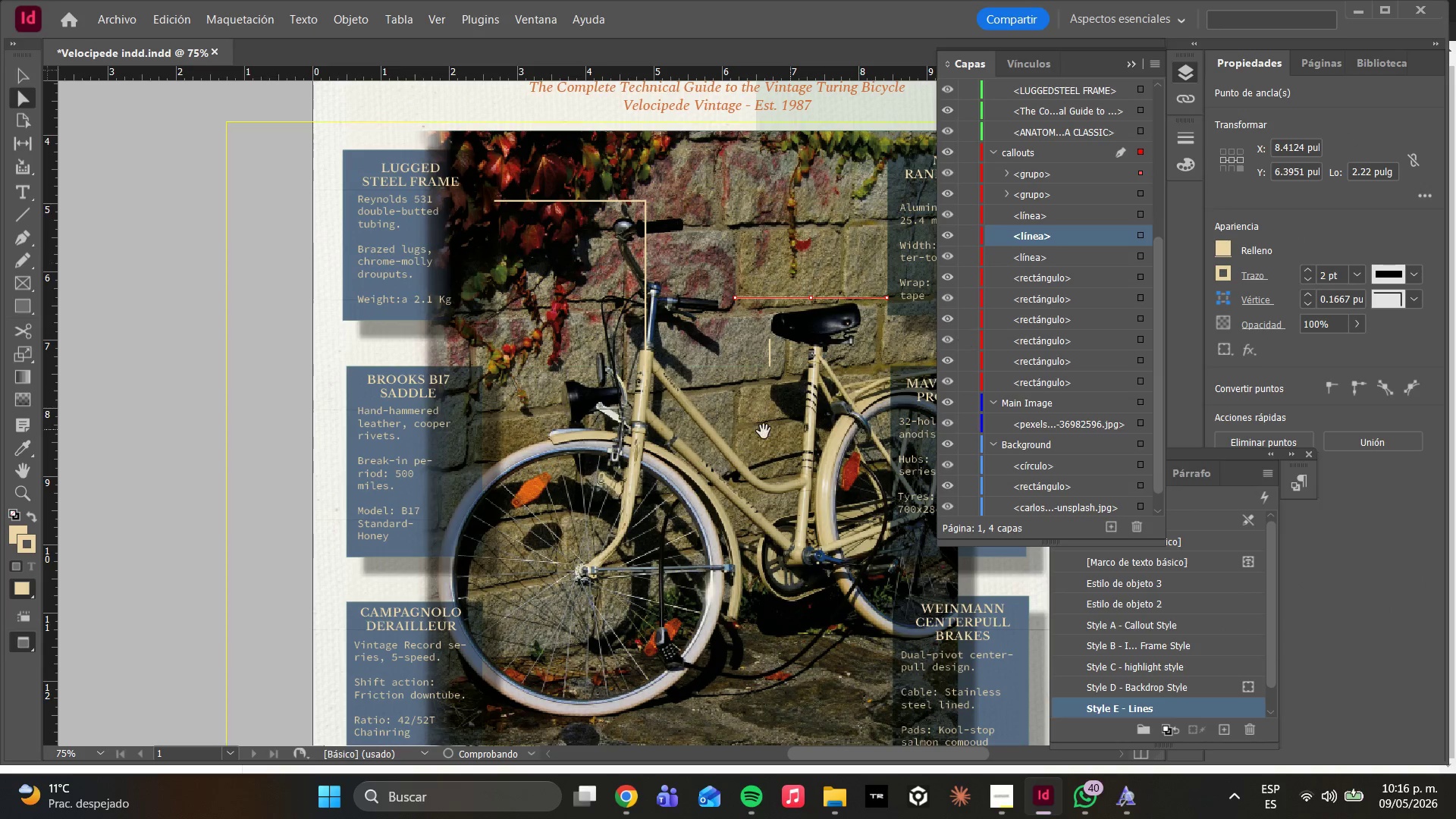 
left_click([748, 431])
 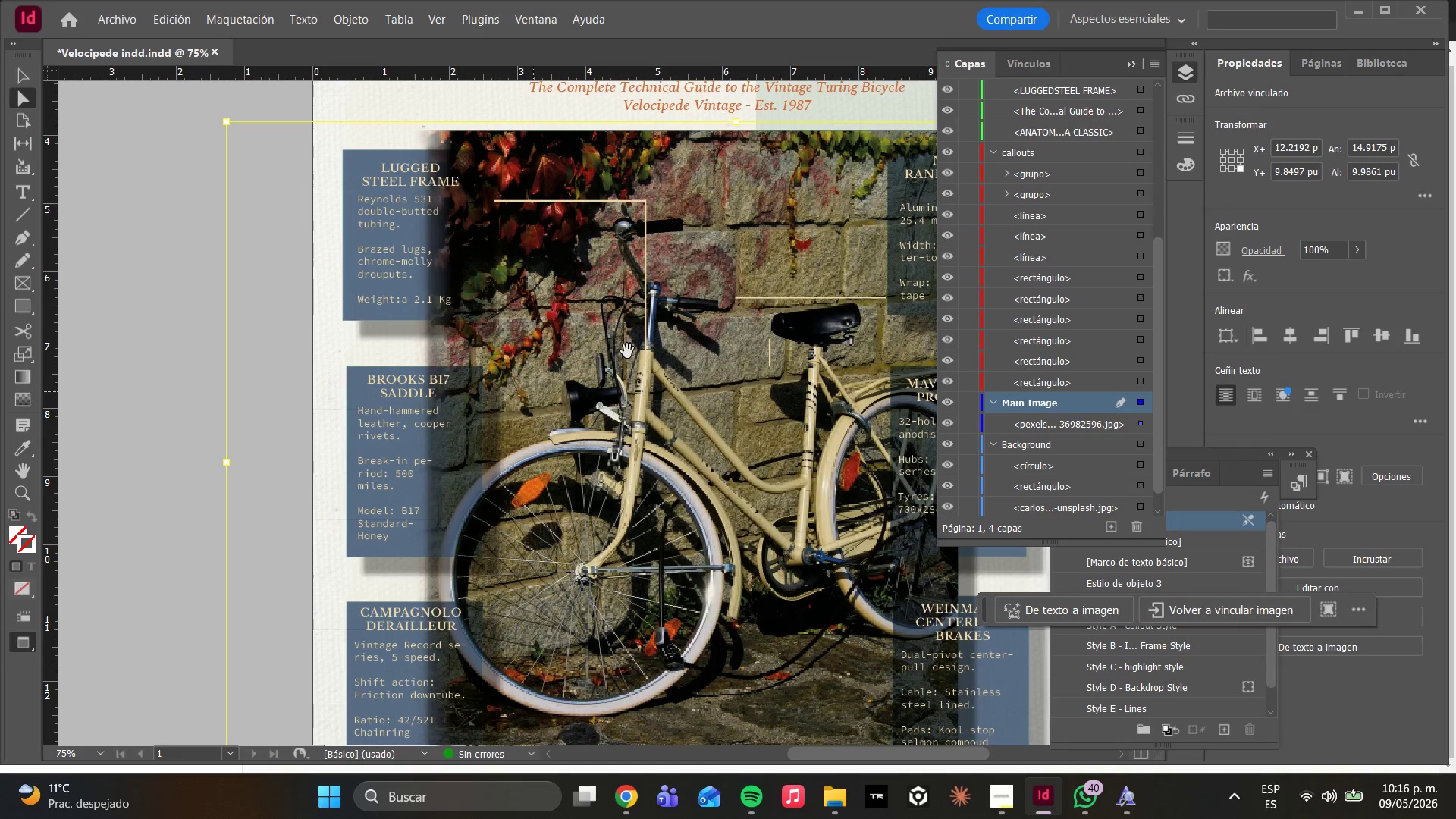 
scroll: coordinate [797, 285], scroll_direction: down, amount: 2.0
 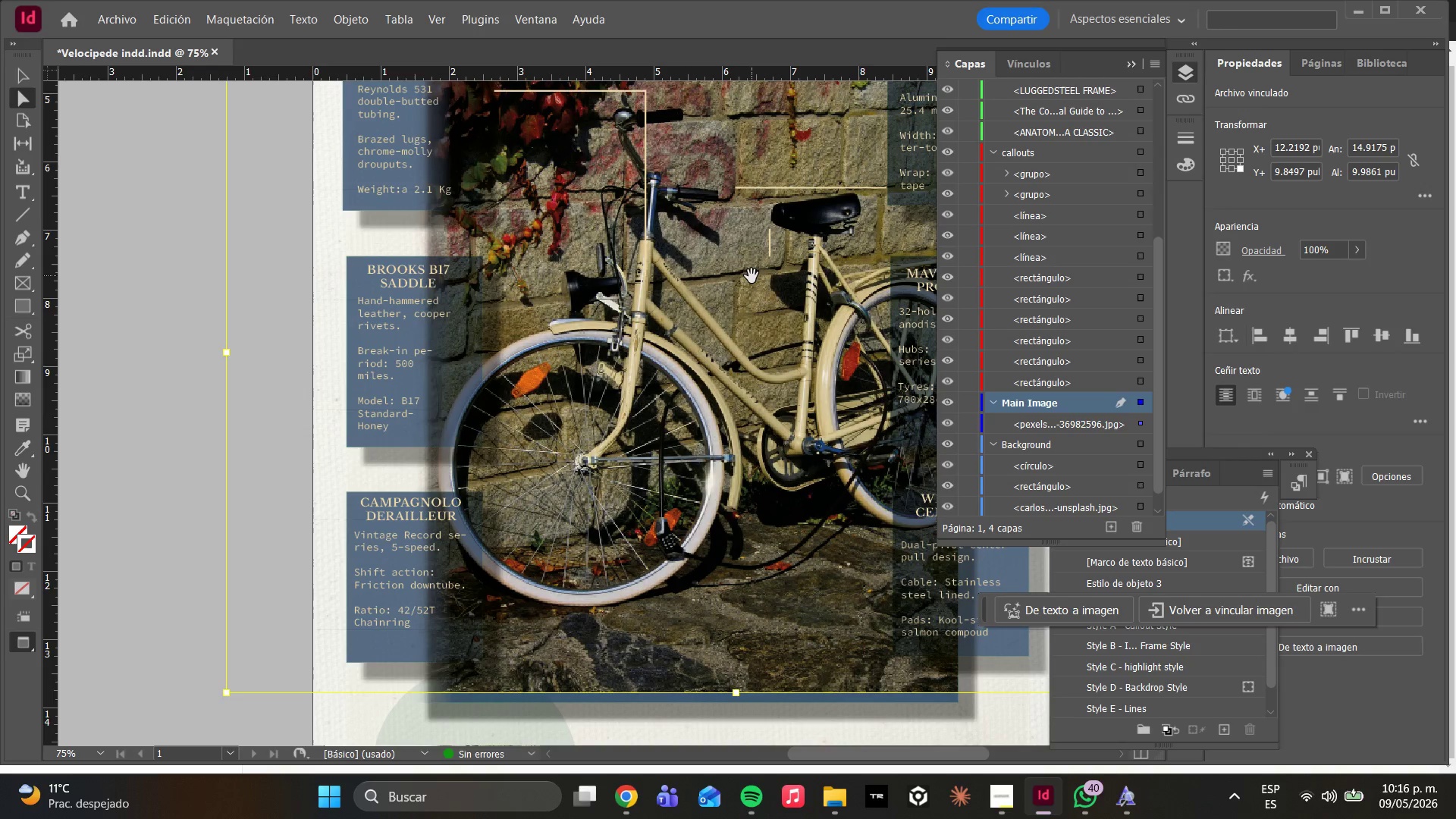 
hold_key(key=ControlLeft, duration=1.05)
 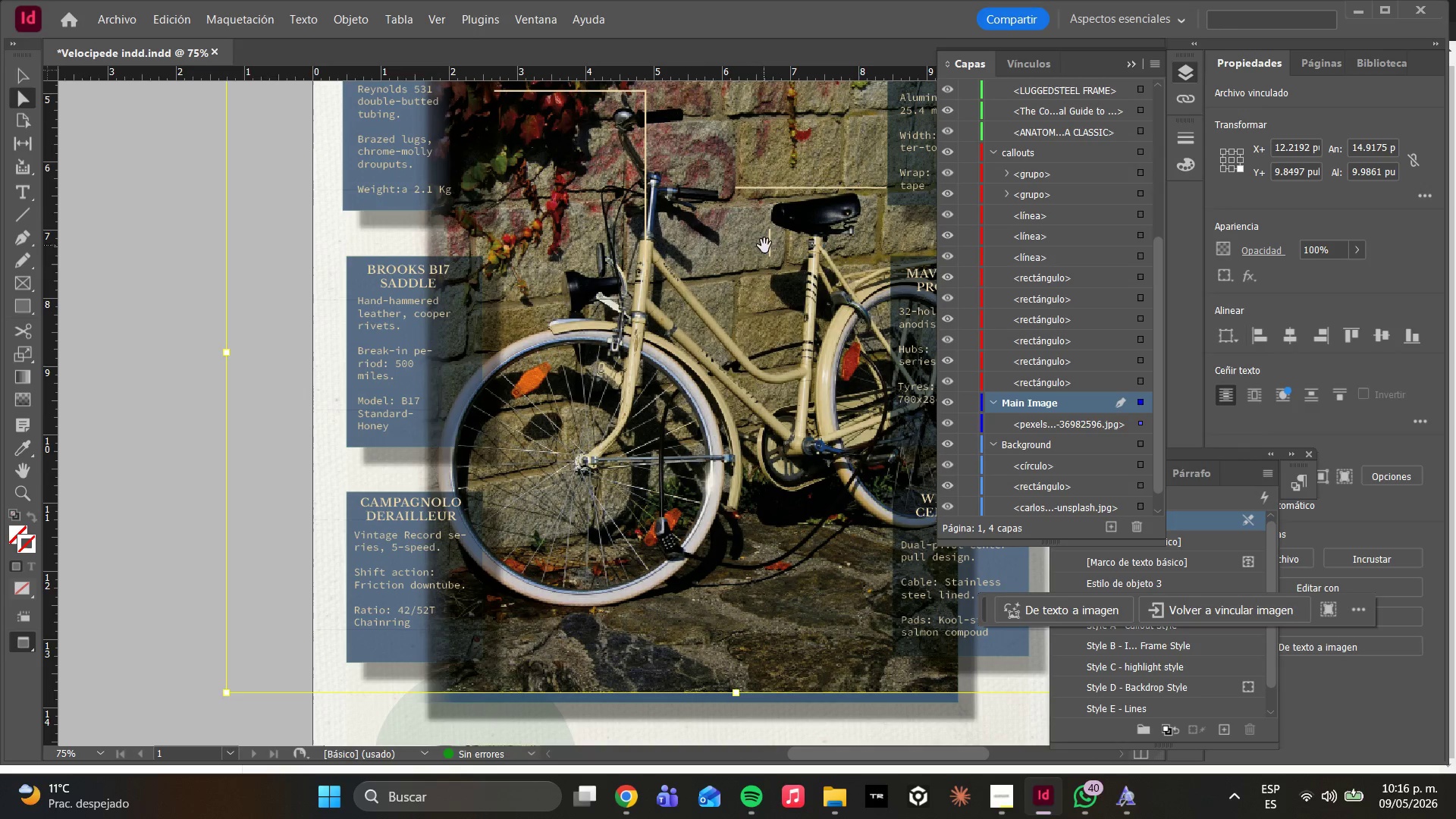 
left_click([616, 281])
 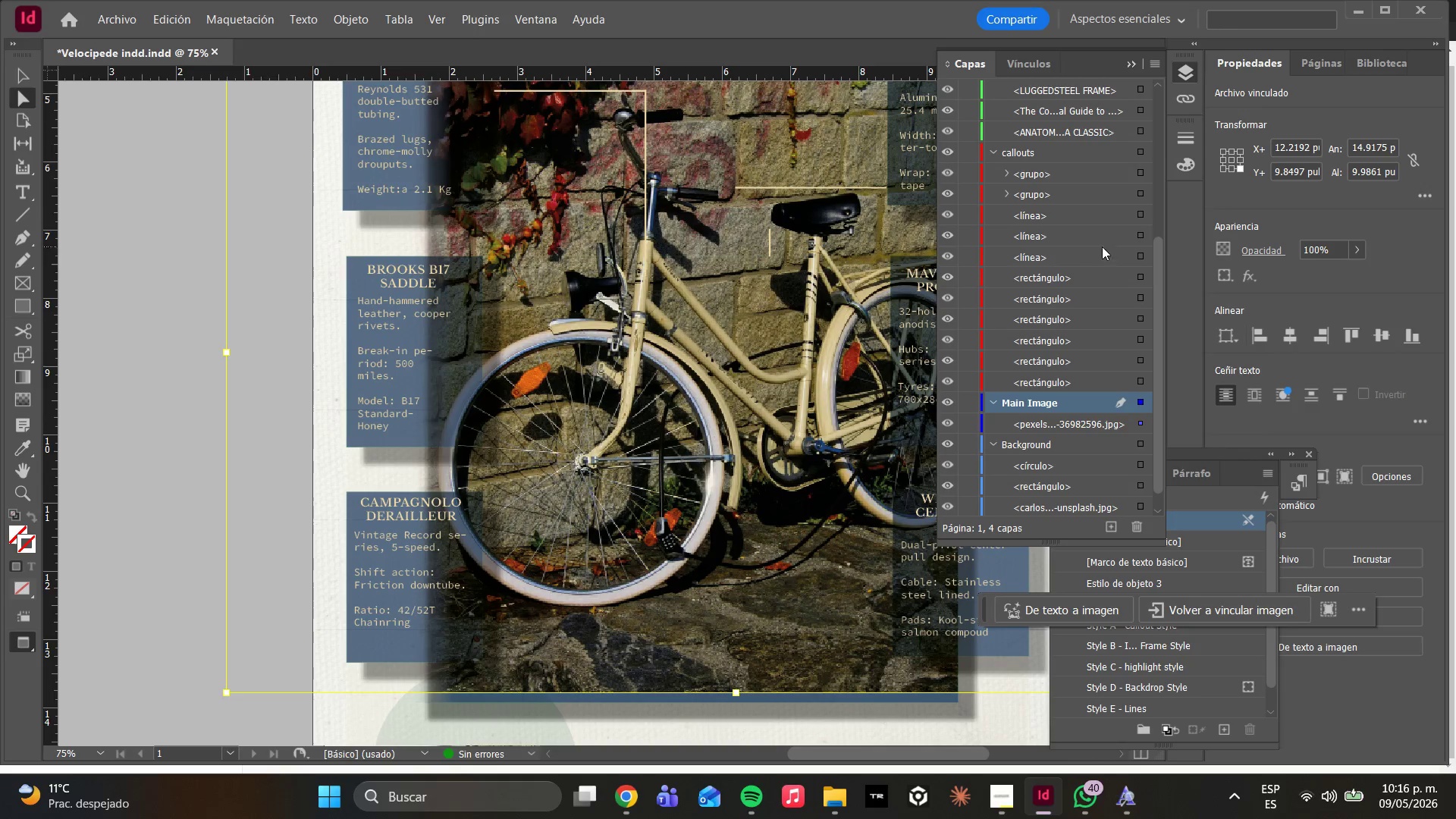 
left_click([1125, 177])
 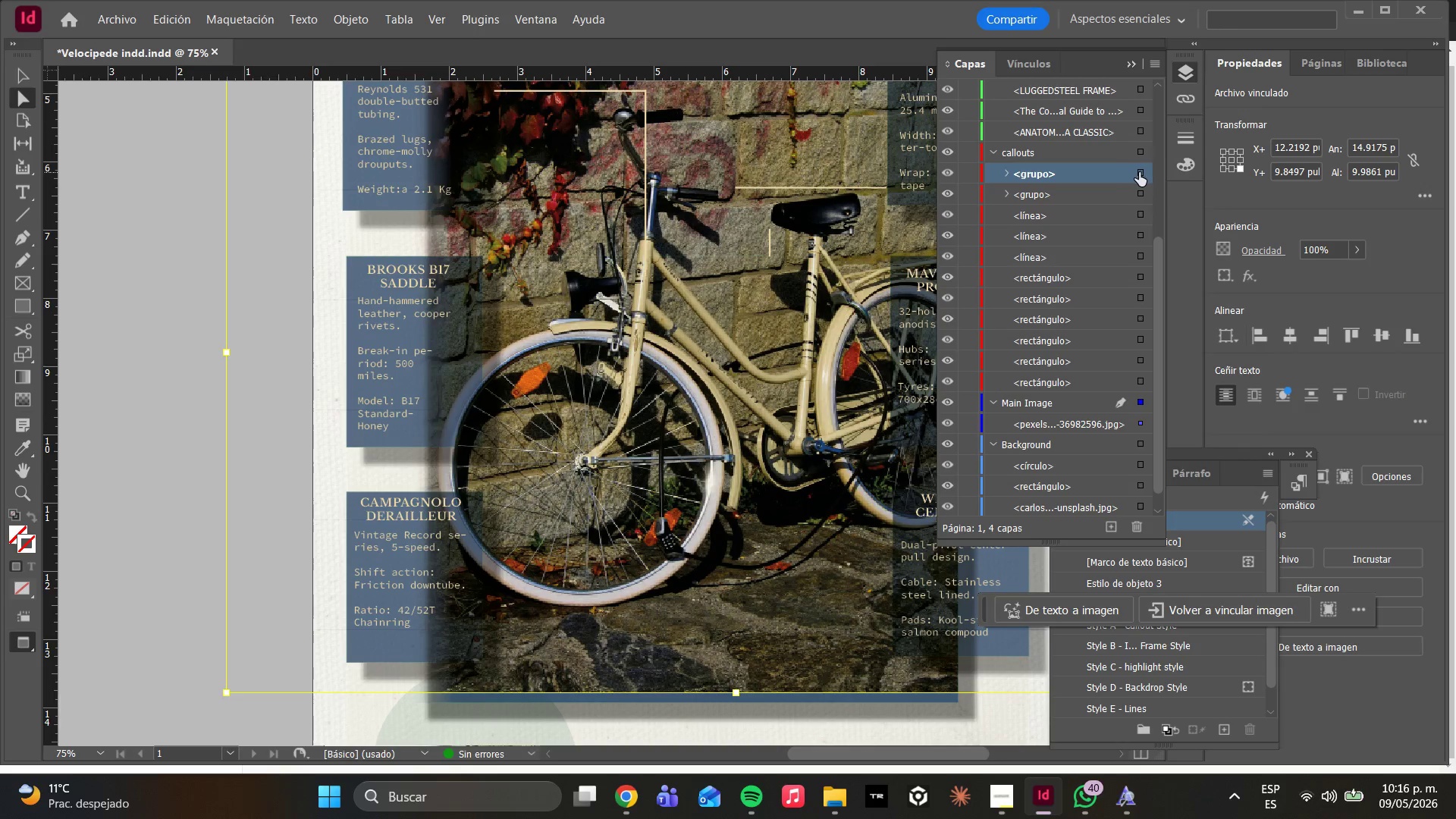 
left_click([1141, 174])
 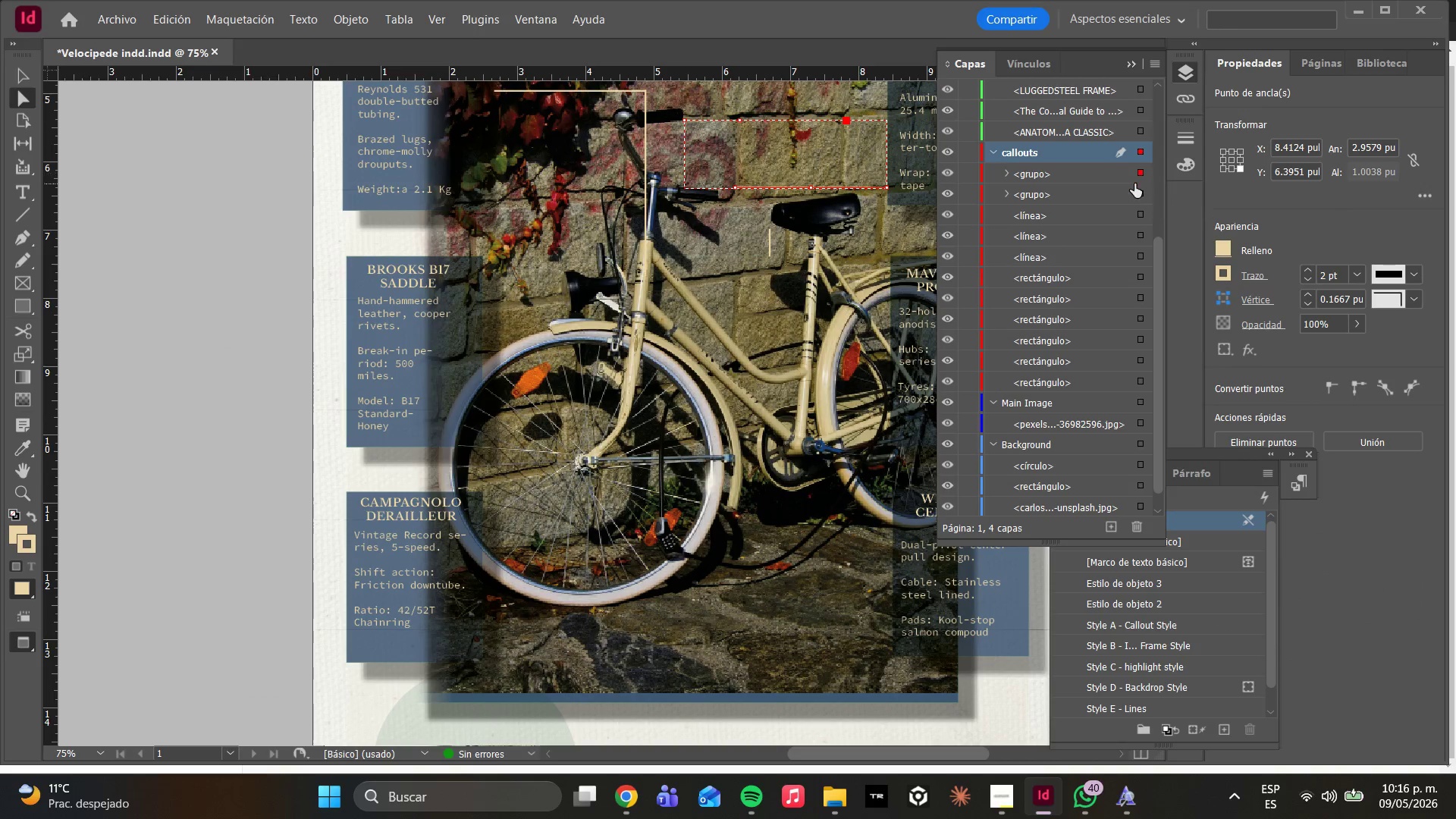 
left_click([1125, 191])
 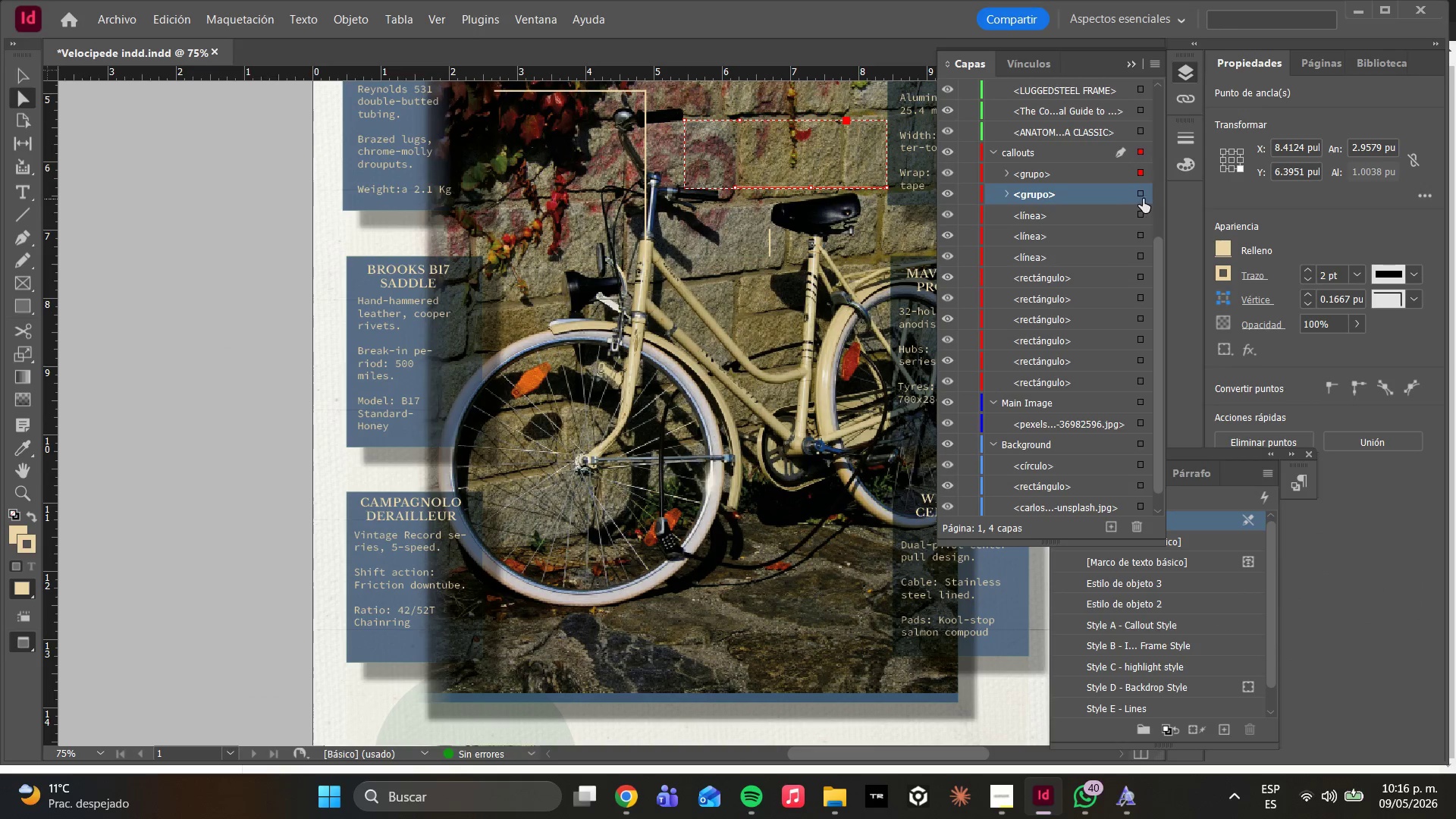 
left_click([1138, 195])
 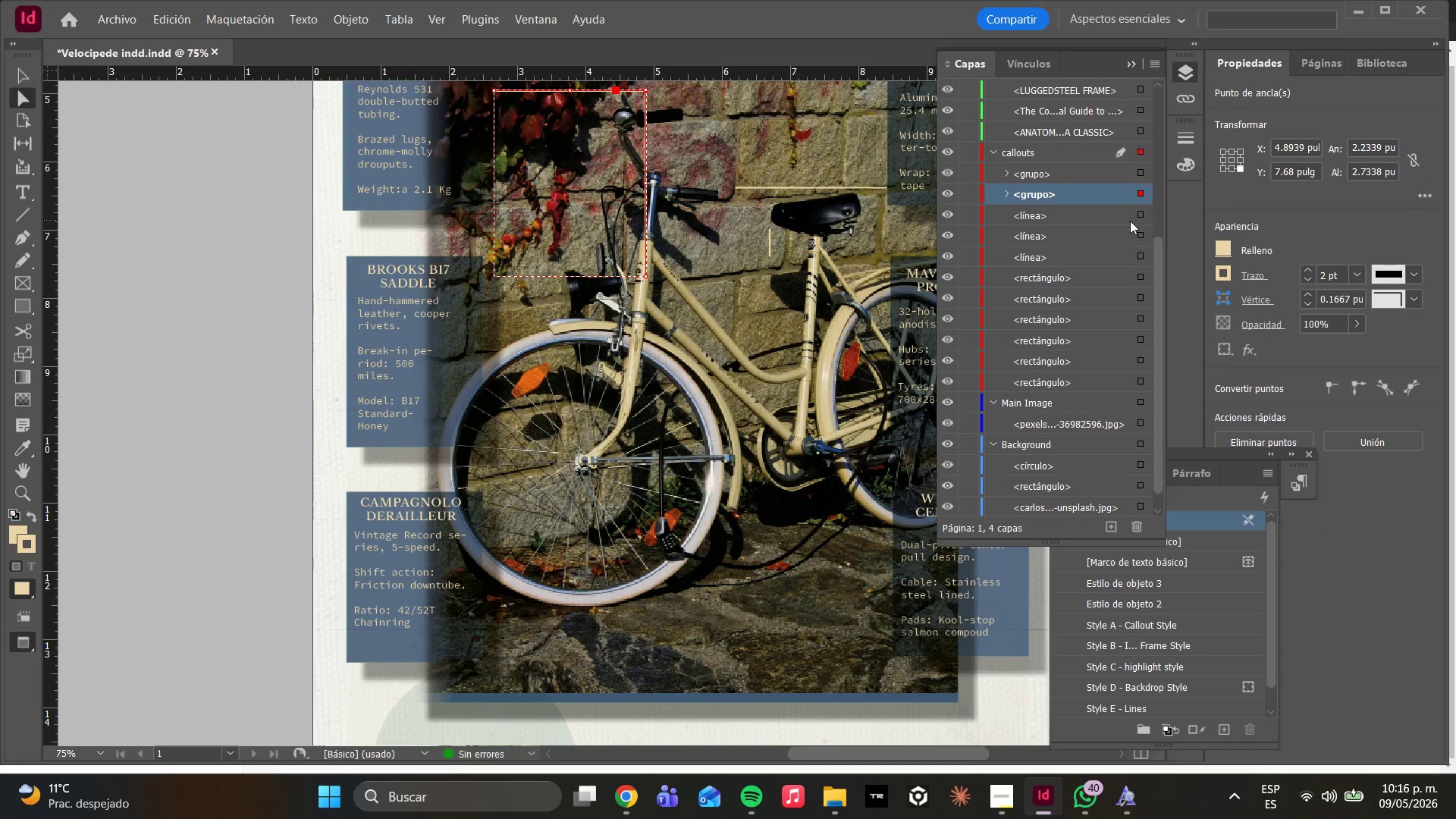 
left_click([1120, 224])
 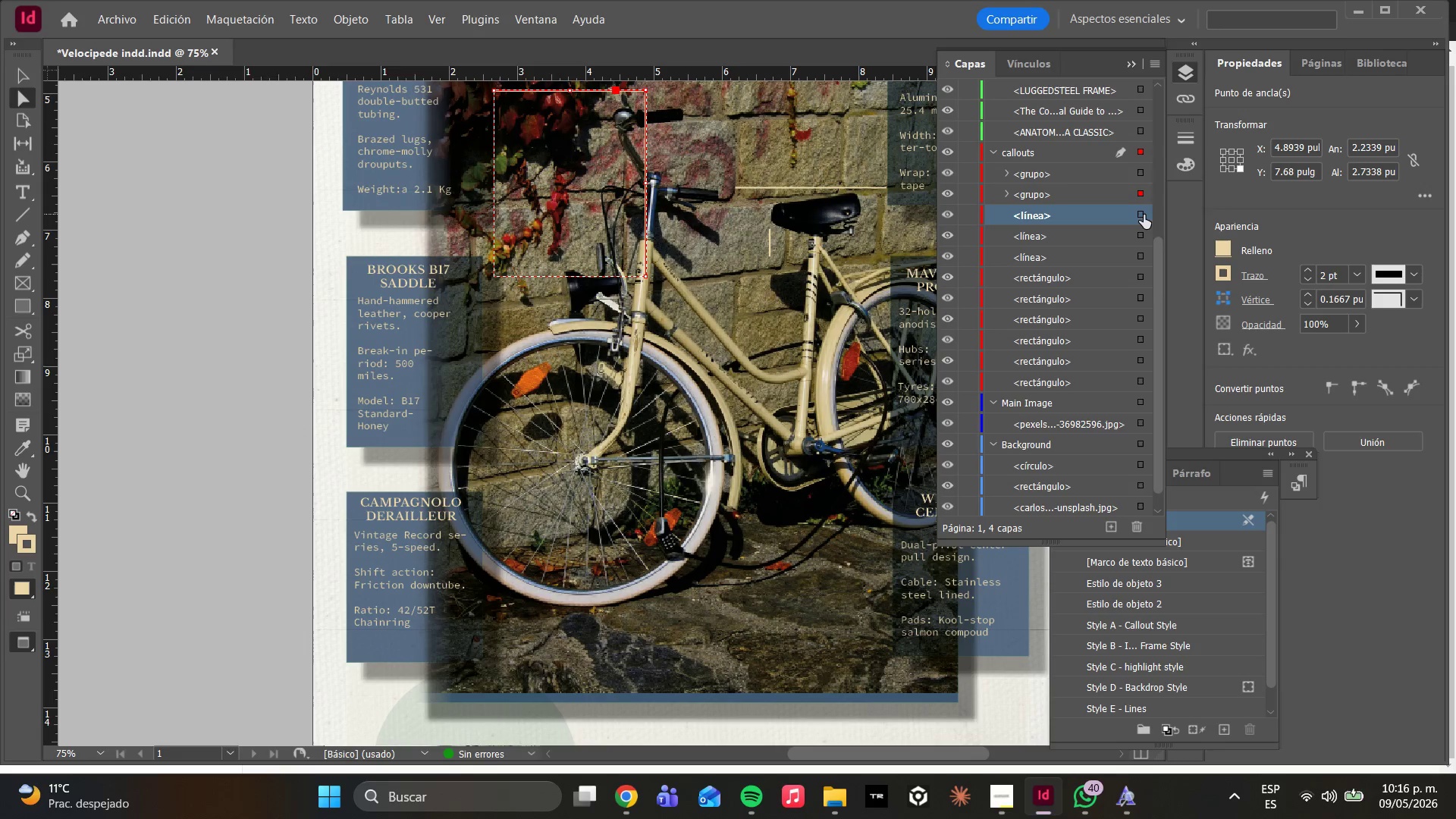 
left_click([1140, 214])
 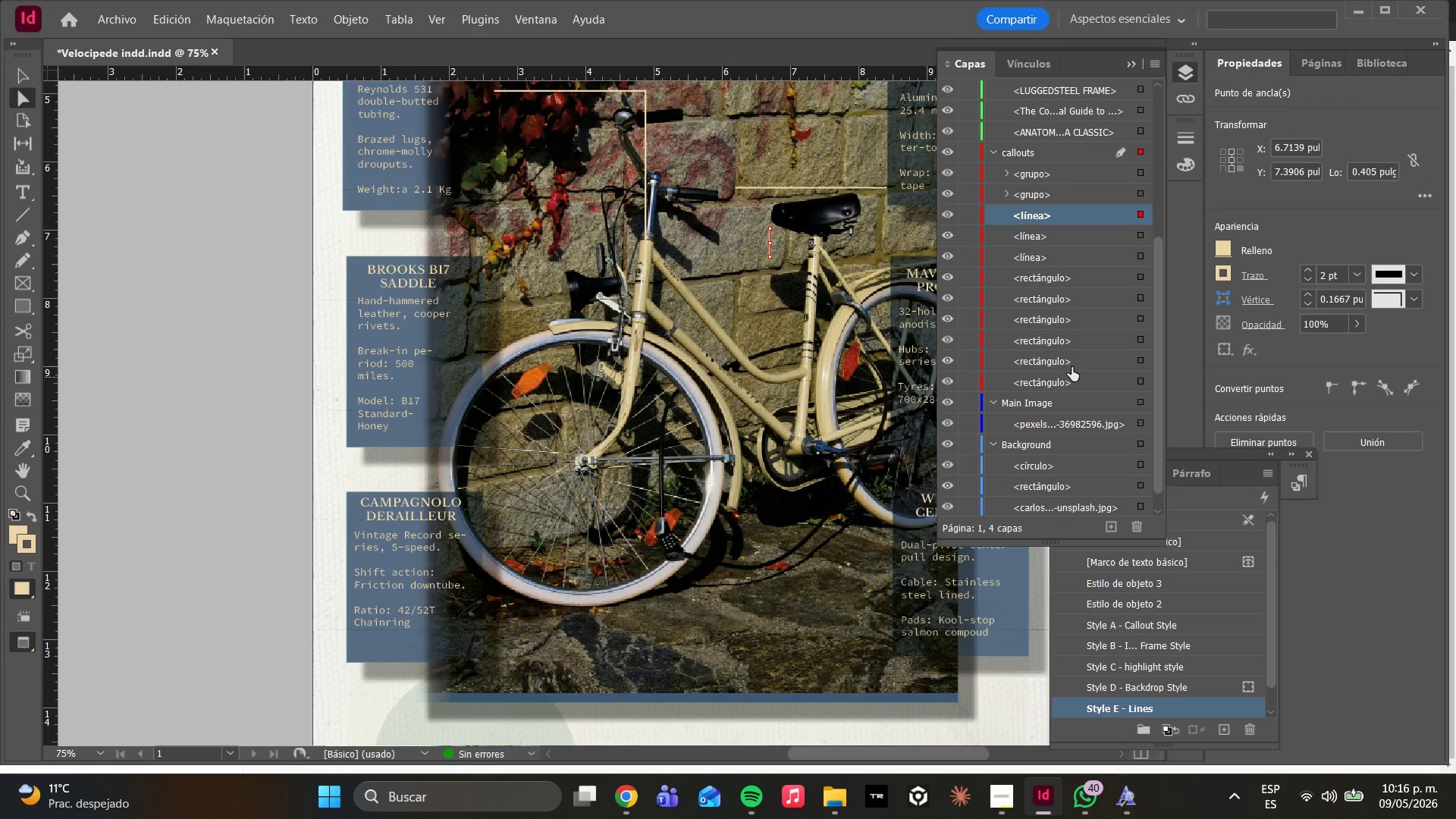 
left_click([1069, 235])
 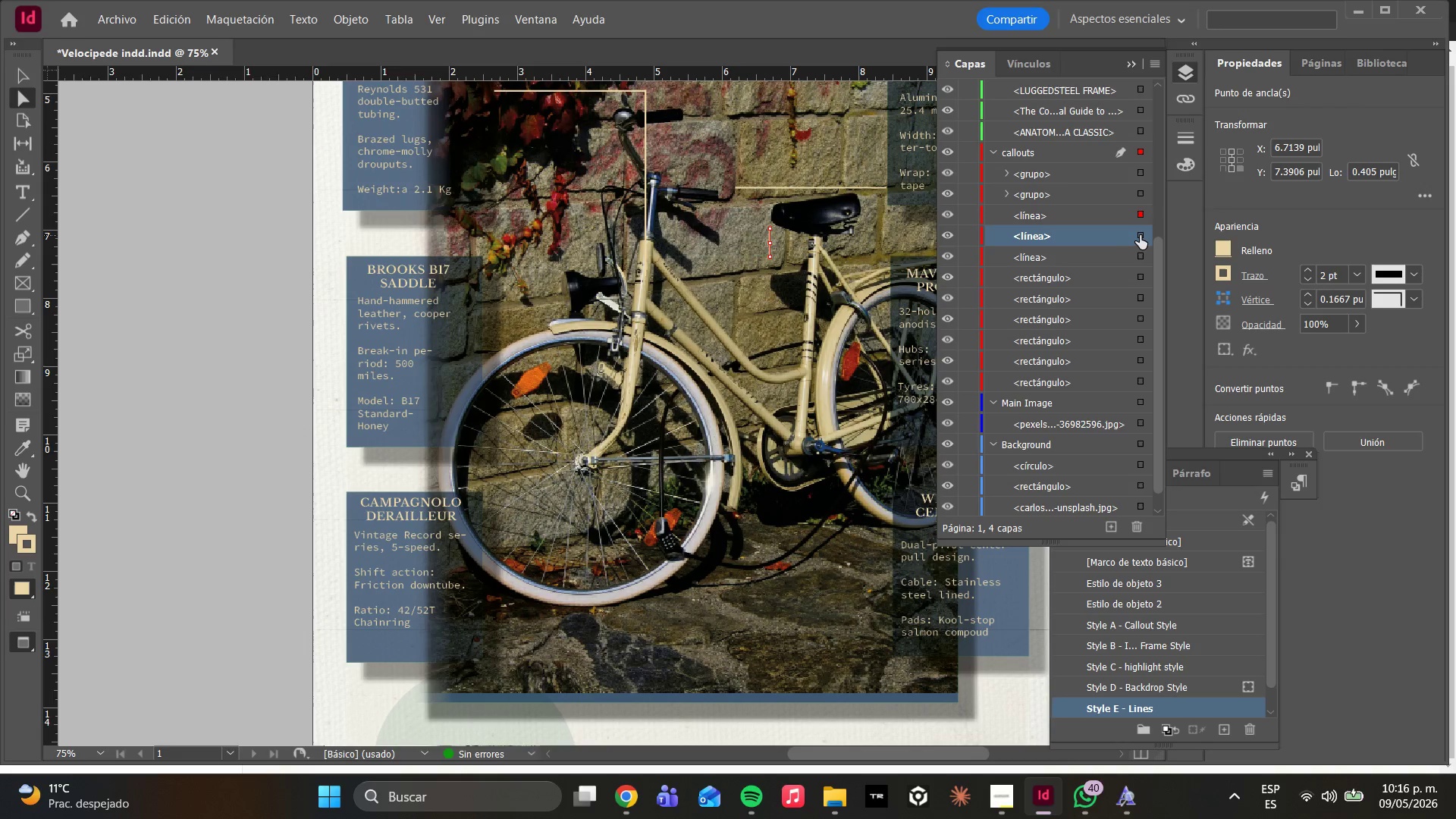 
left_click([1141, 235])
 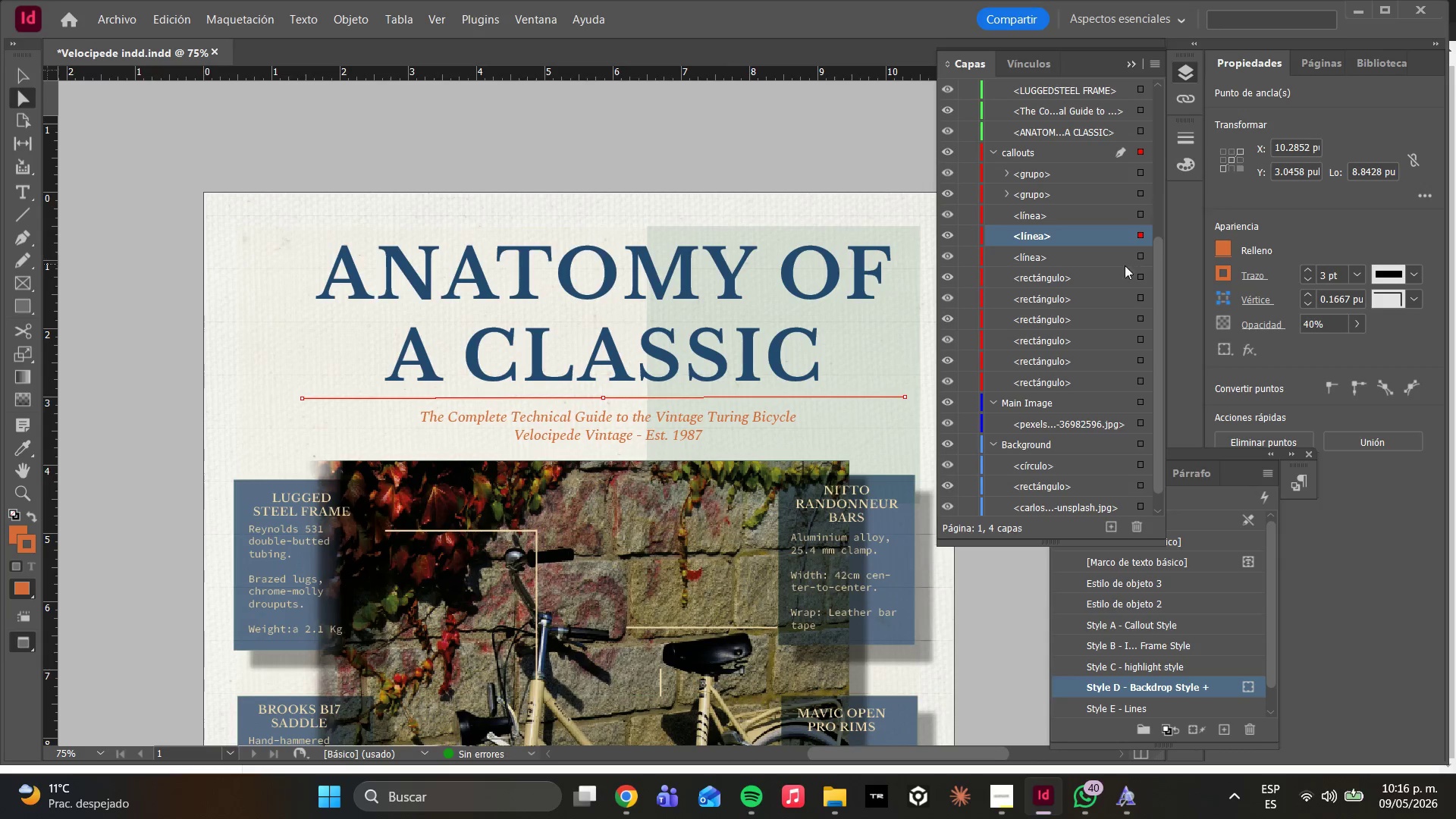 
scroll: coordinate [722, 526], scroll_direction: down, amount: 6.0
 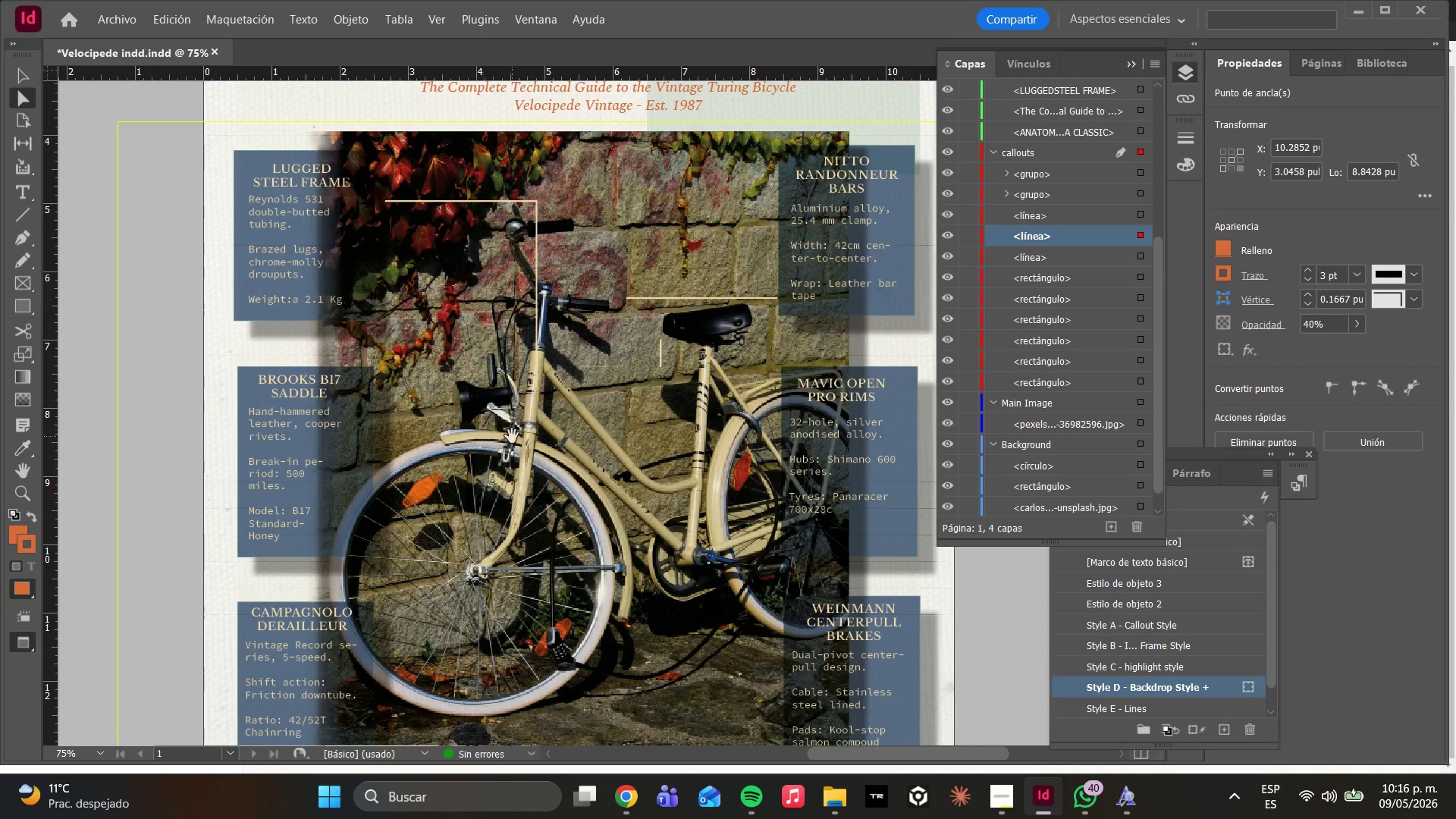 
scroll: coordinate [623, 441], scroll_direction: up, amount: 1.0
 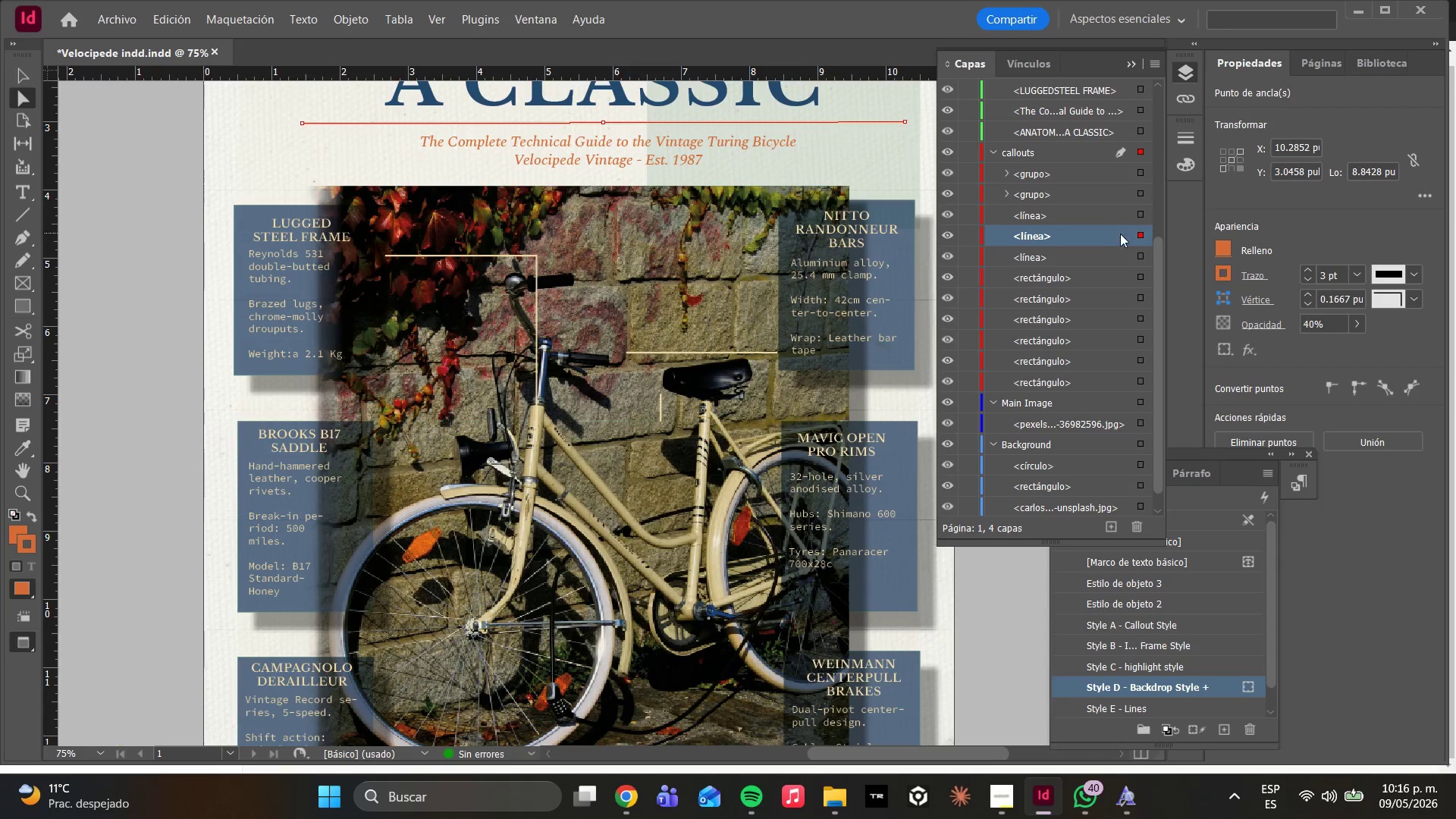 
left_click([1140, 241])
 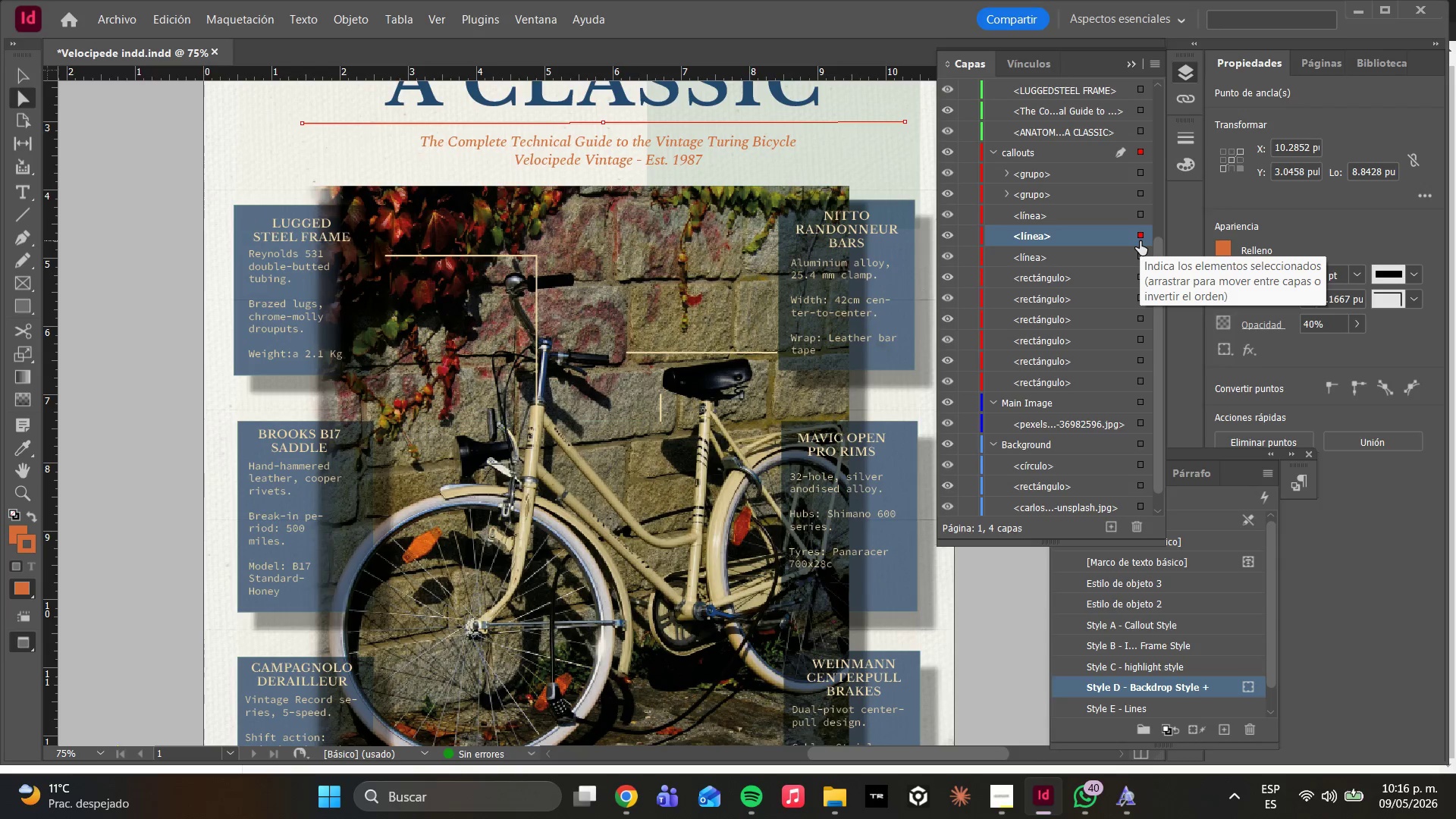 
left_click([1116, 263])
 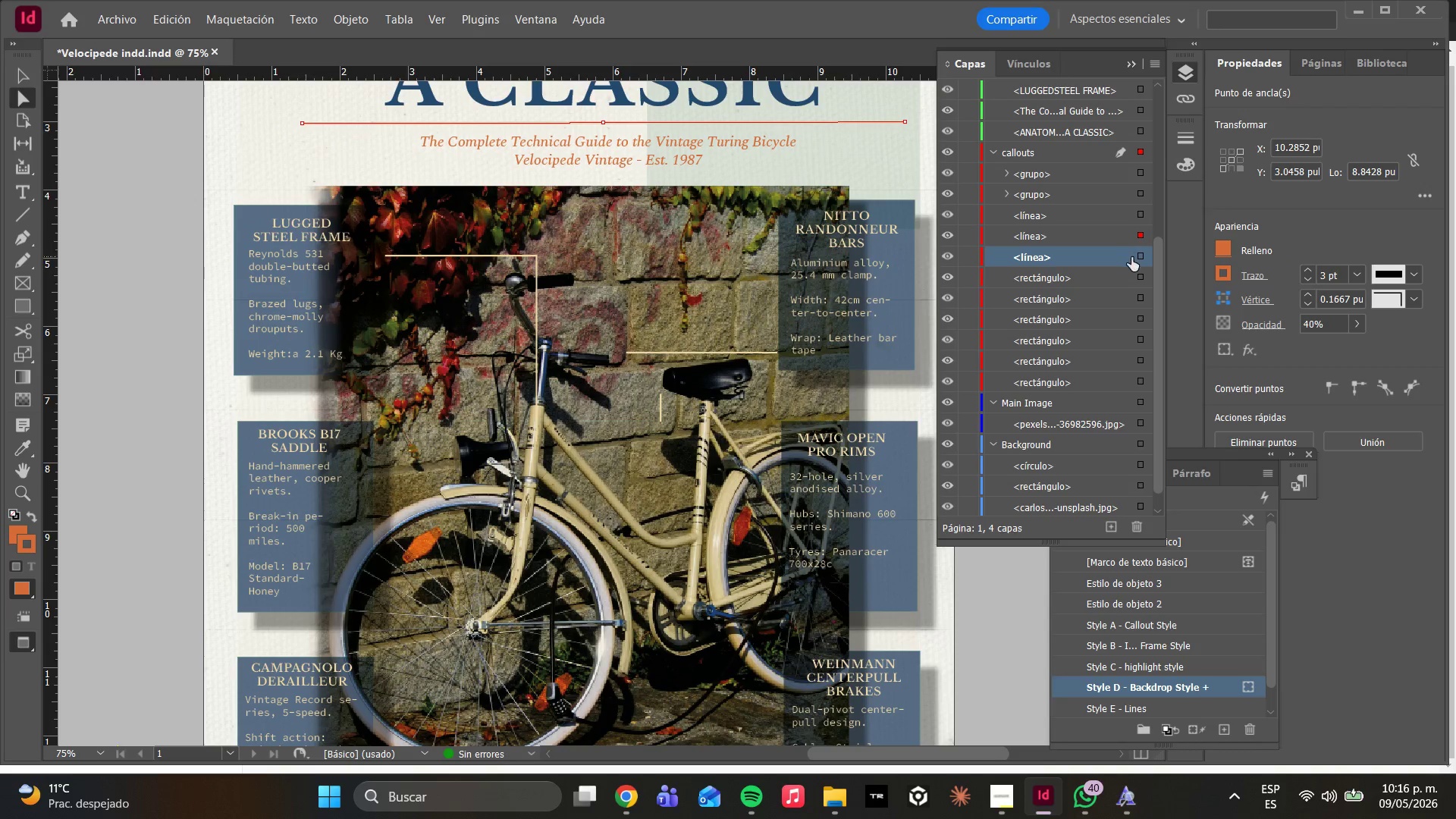 
left_click([1140, 259])
 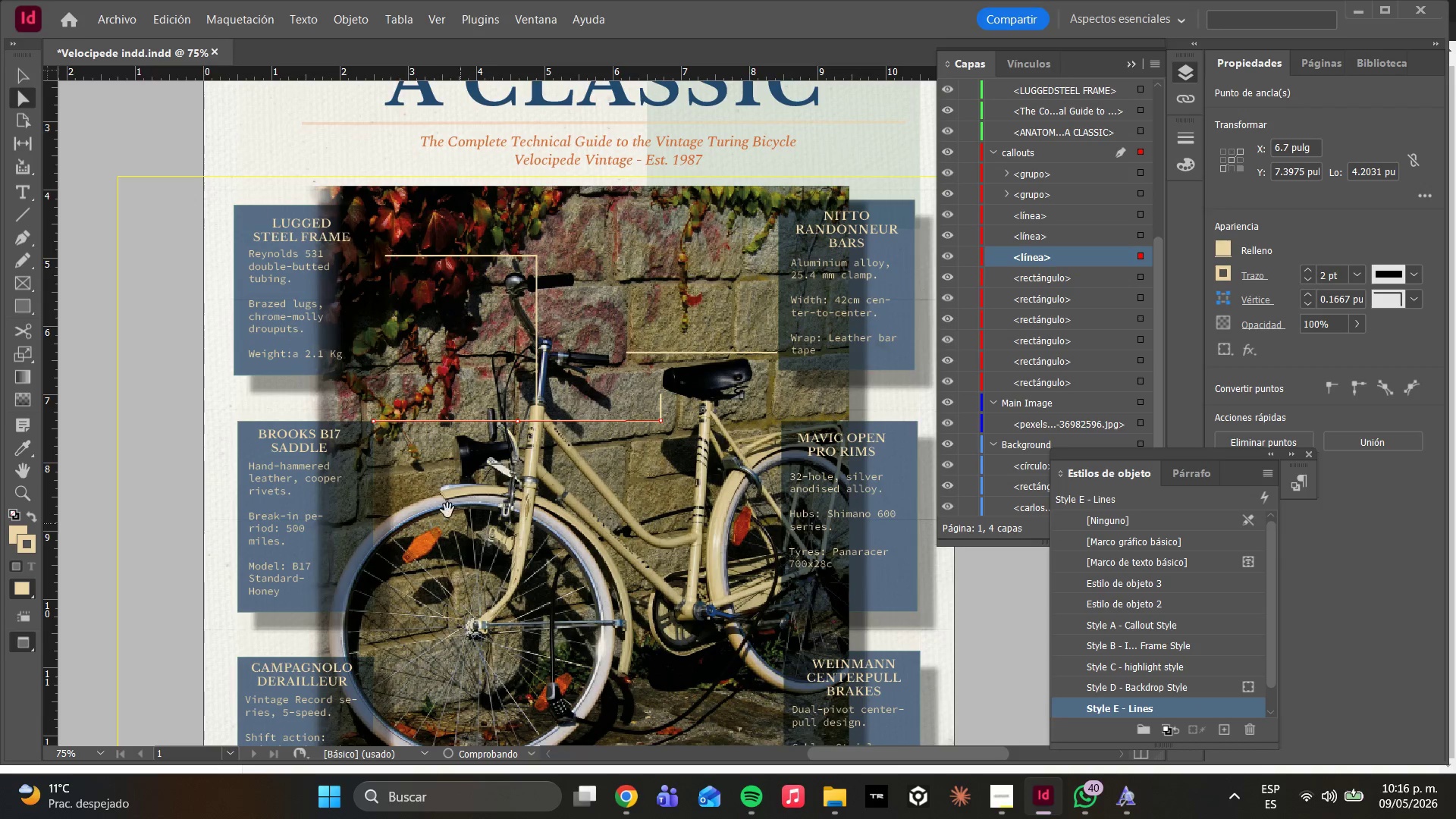 
left_click([561, 463])
 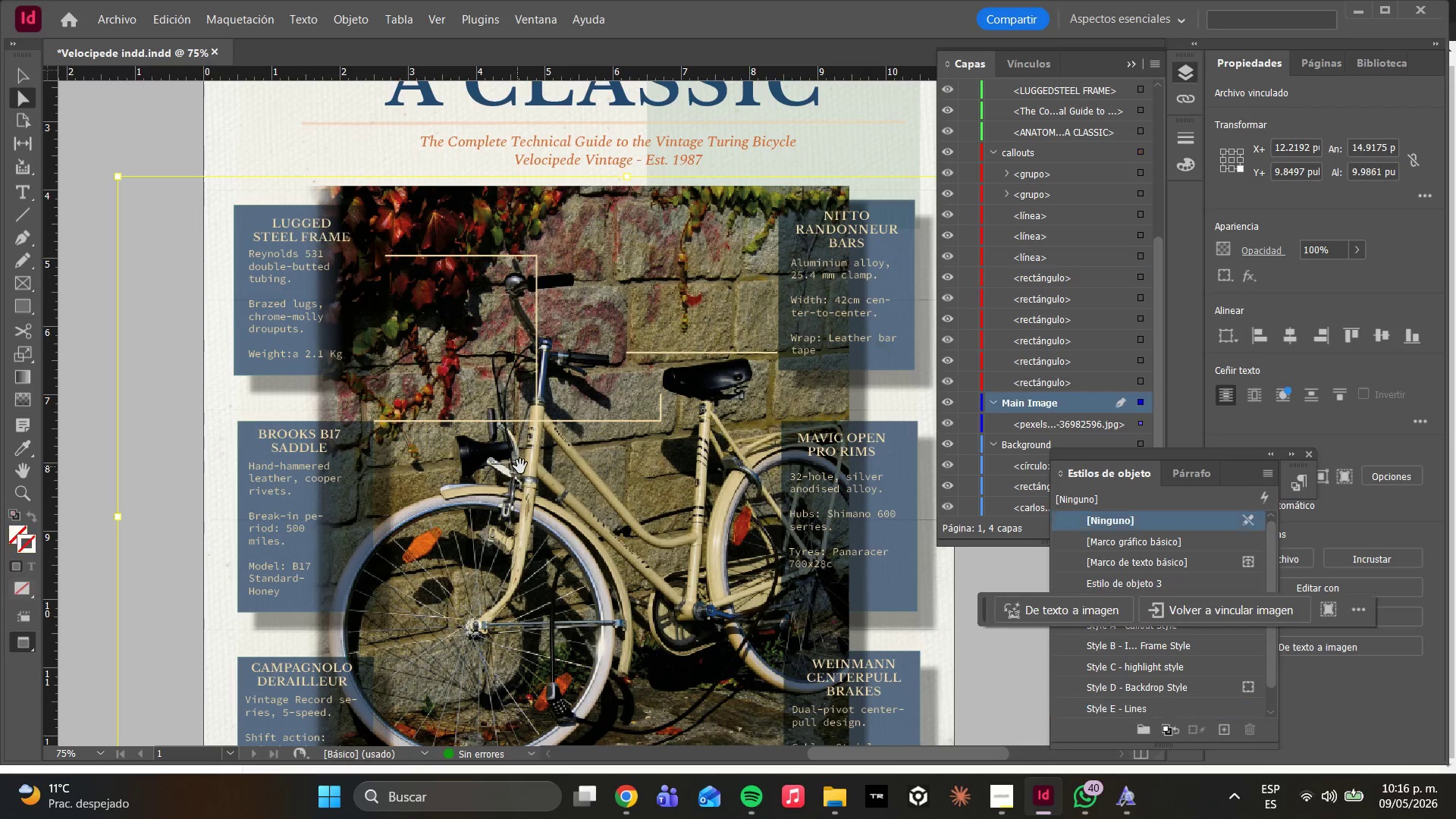 
scroll: coordinate [526, 458], scroll_direction: down, amount: 3.0
 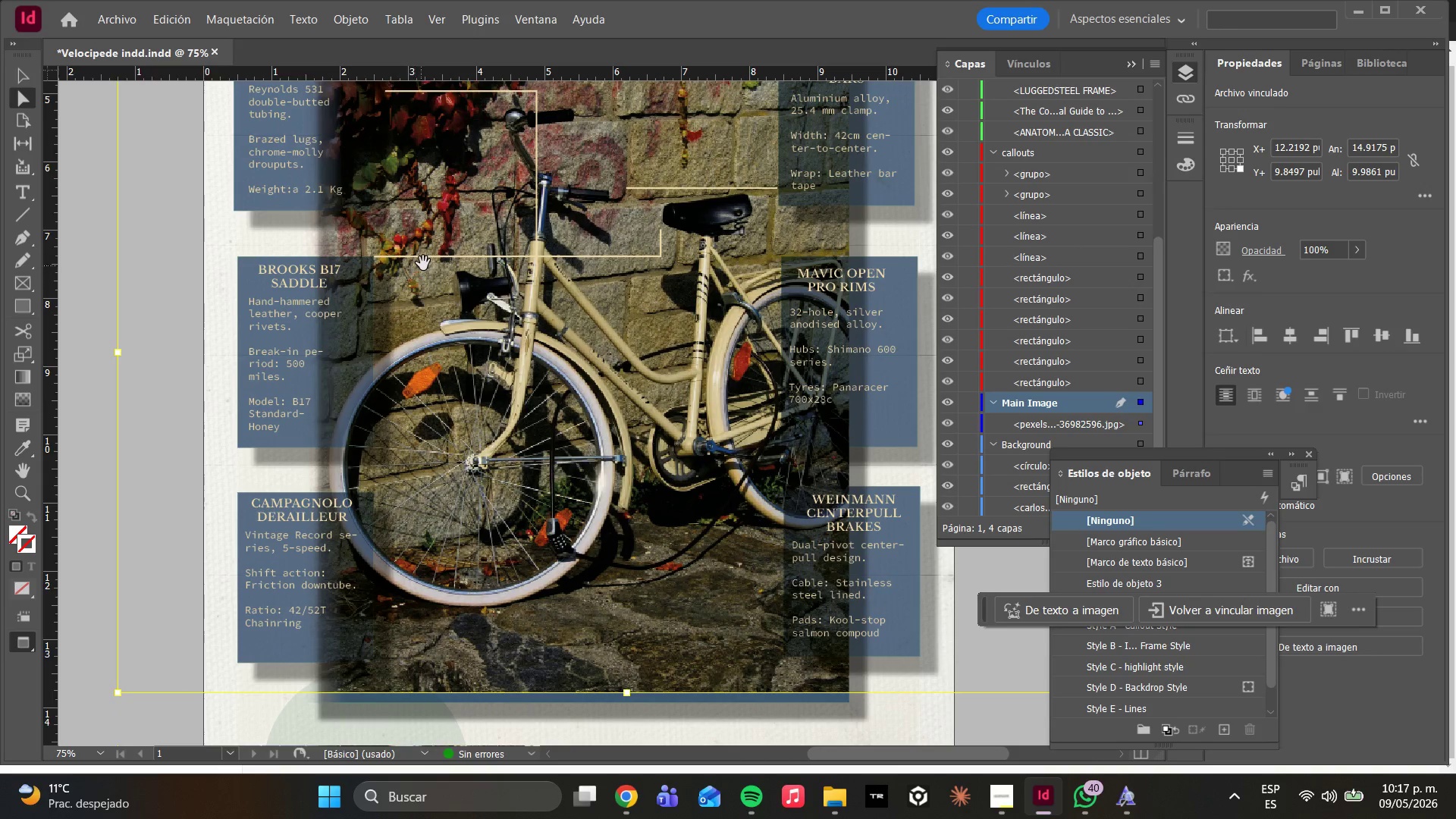 
left_click([421, 259])
 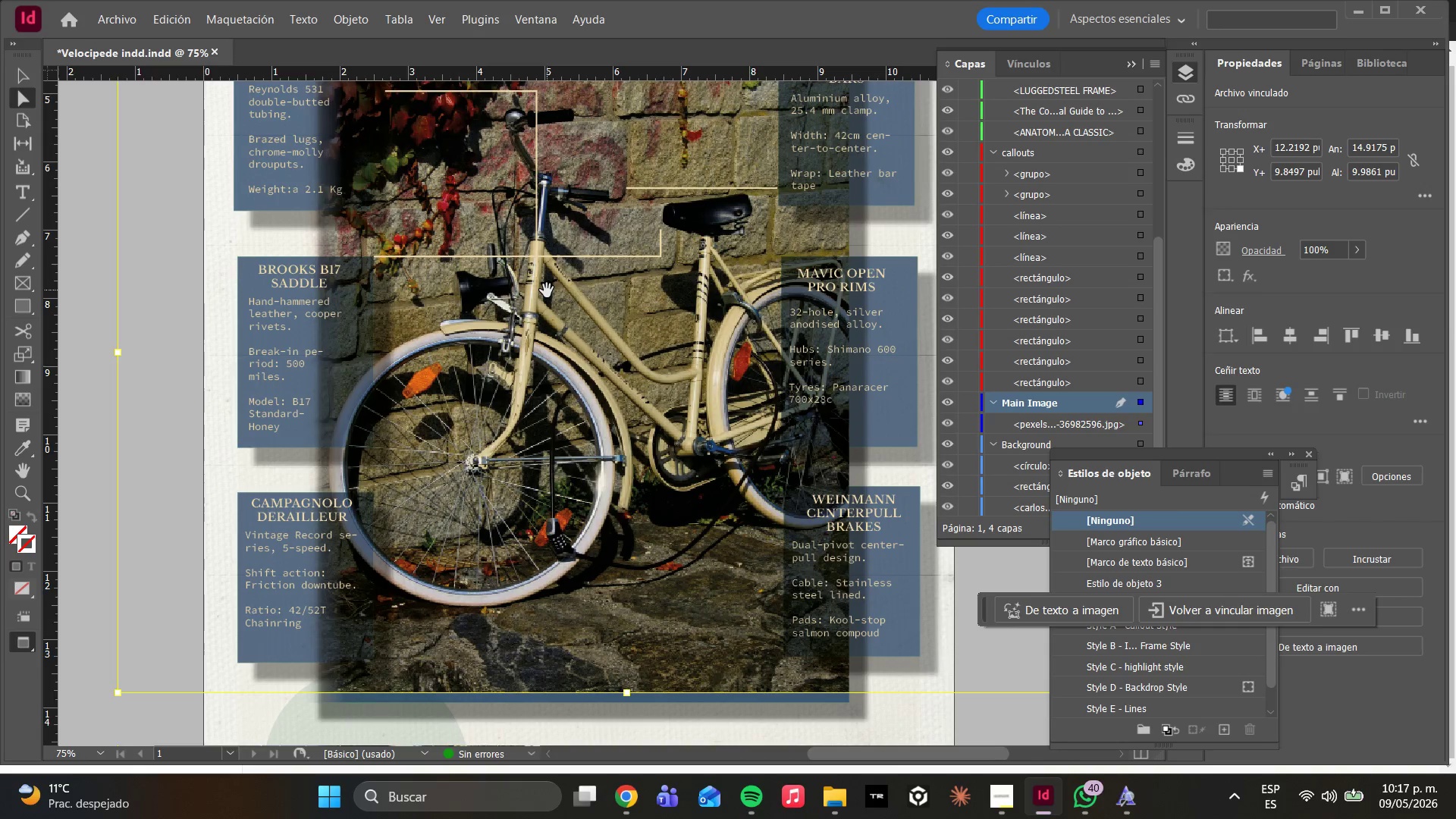 
hold_key(key=ShiftLeft, duration=7.78)
left_click([661, 240])
 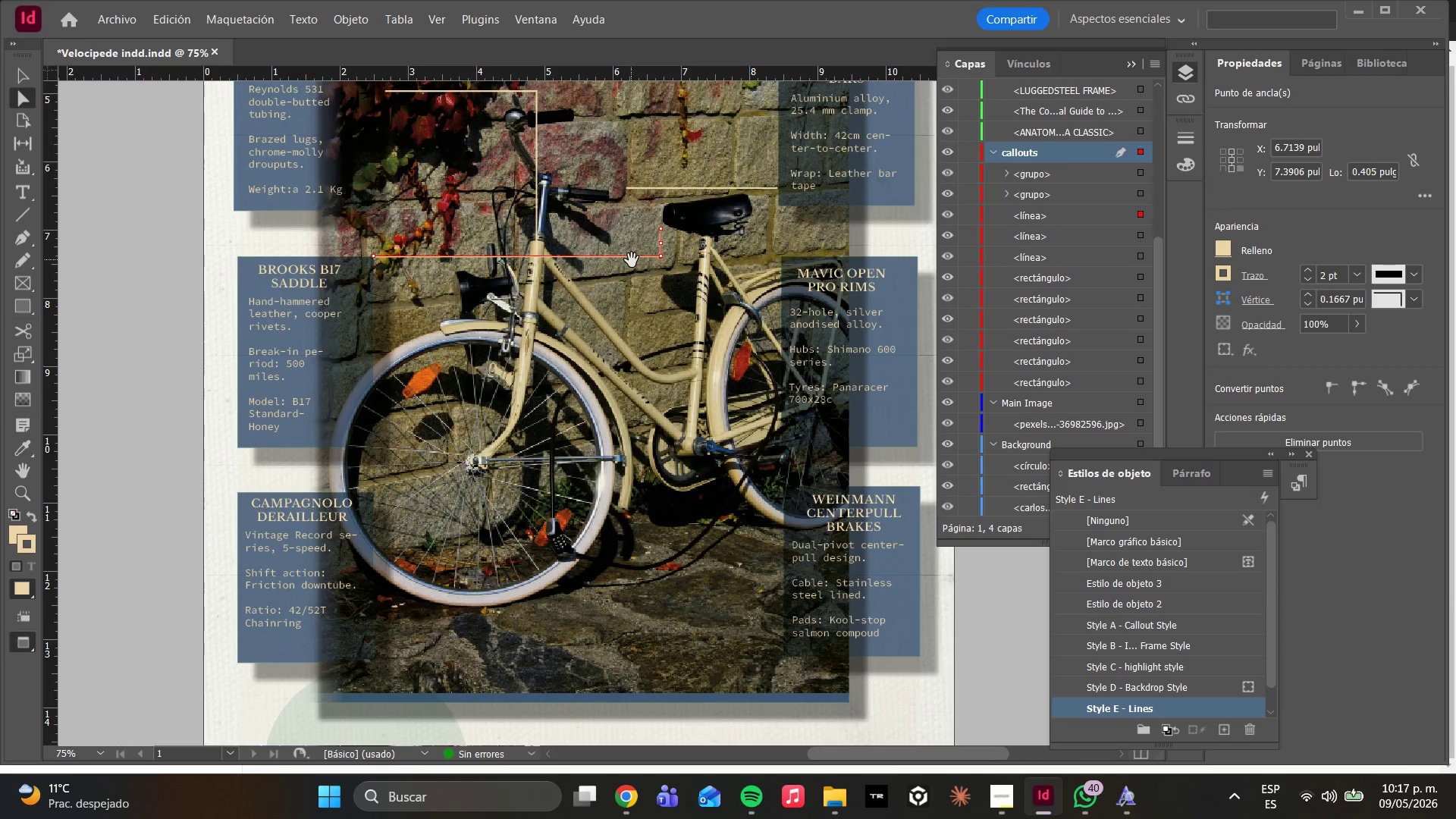 
left_click([632, 260])
 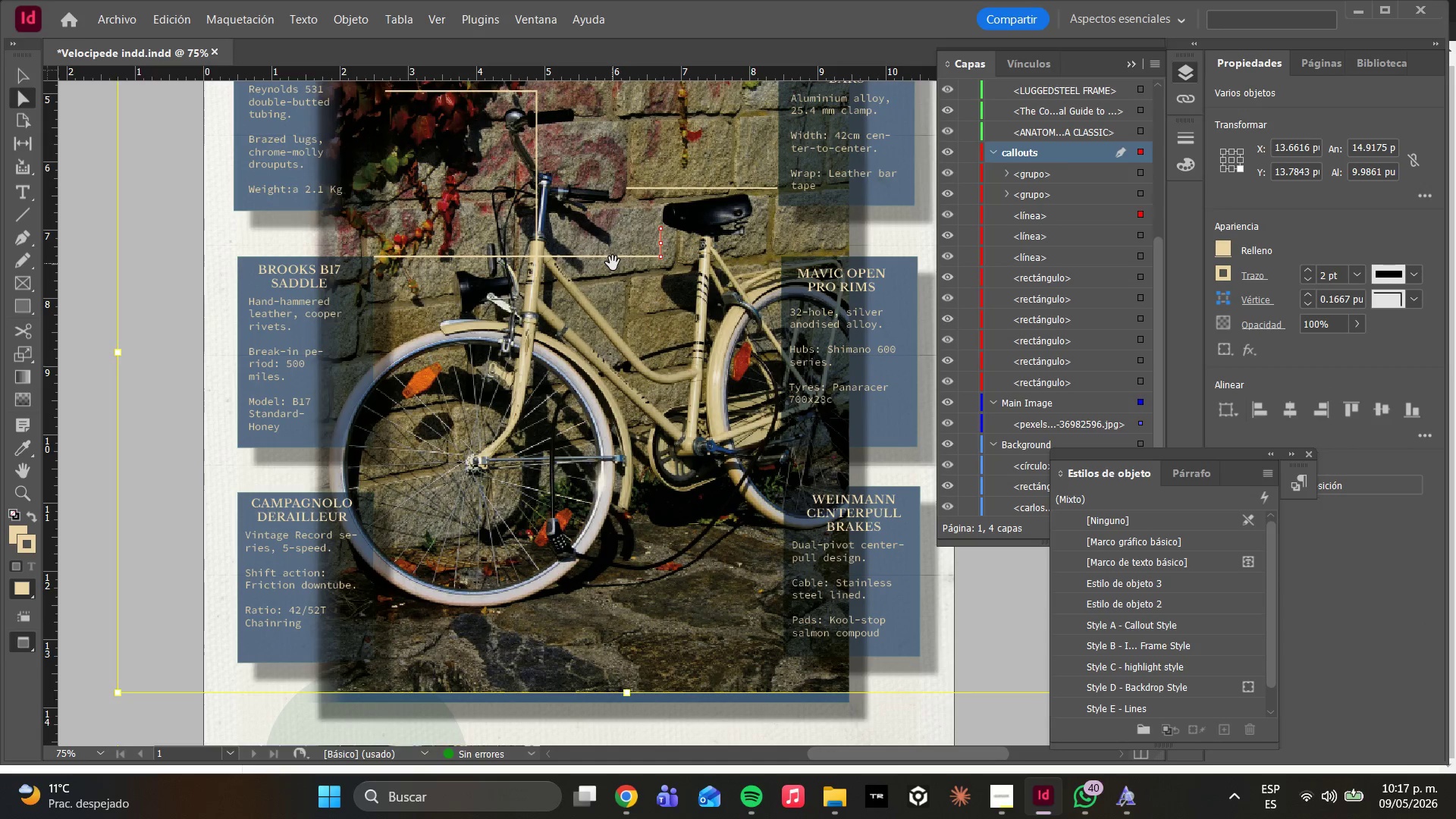 
left_click([612, 263])
 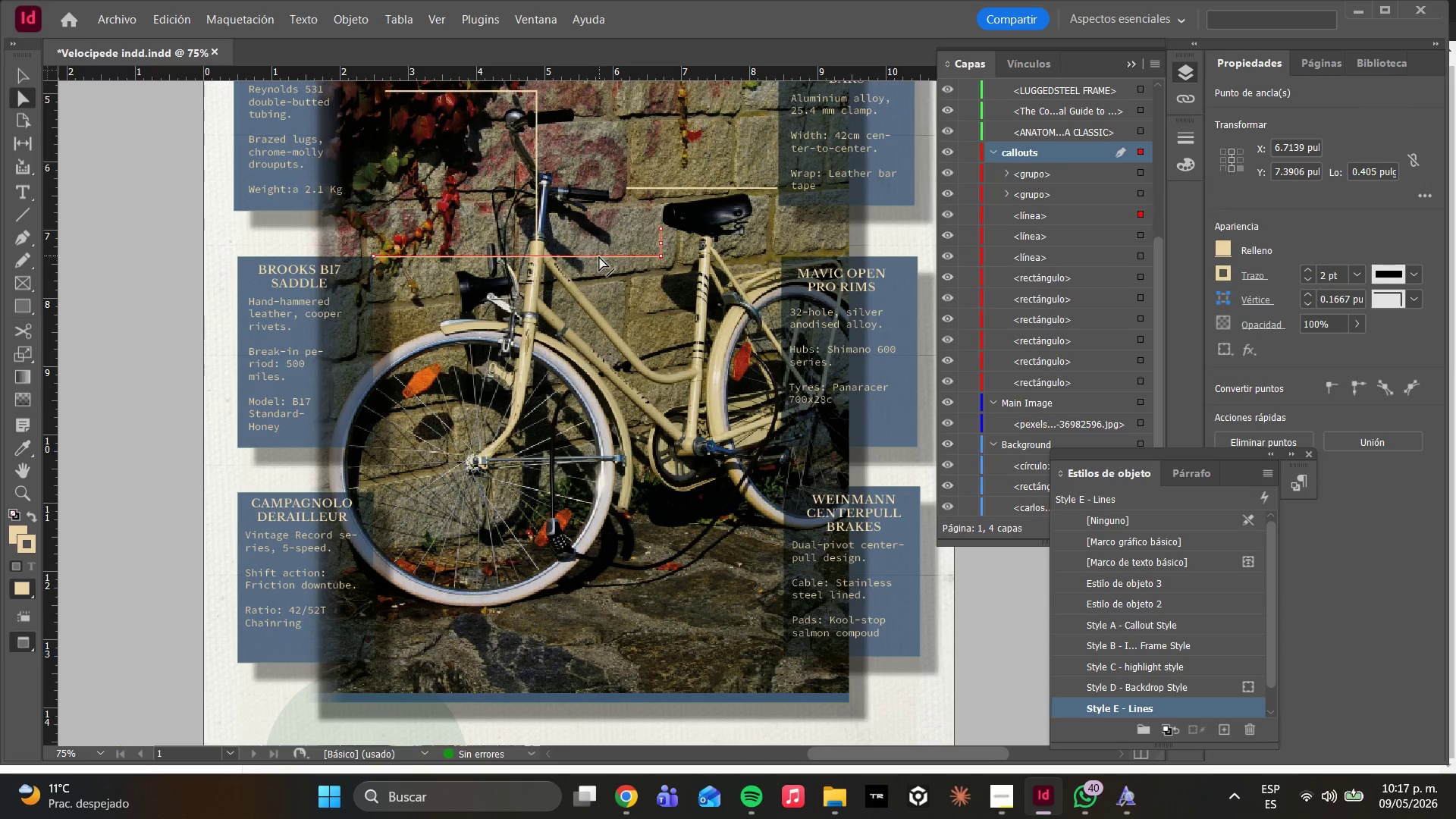 
left_click([597, 253])
 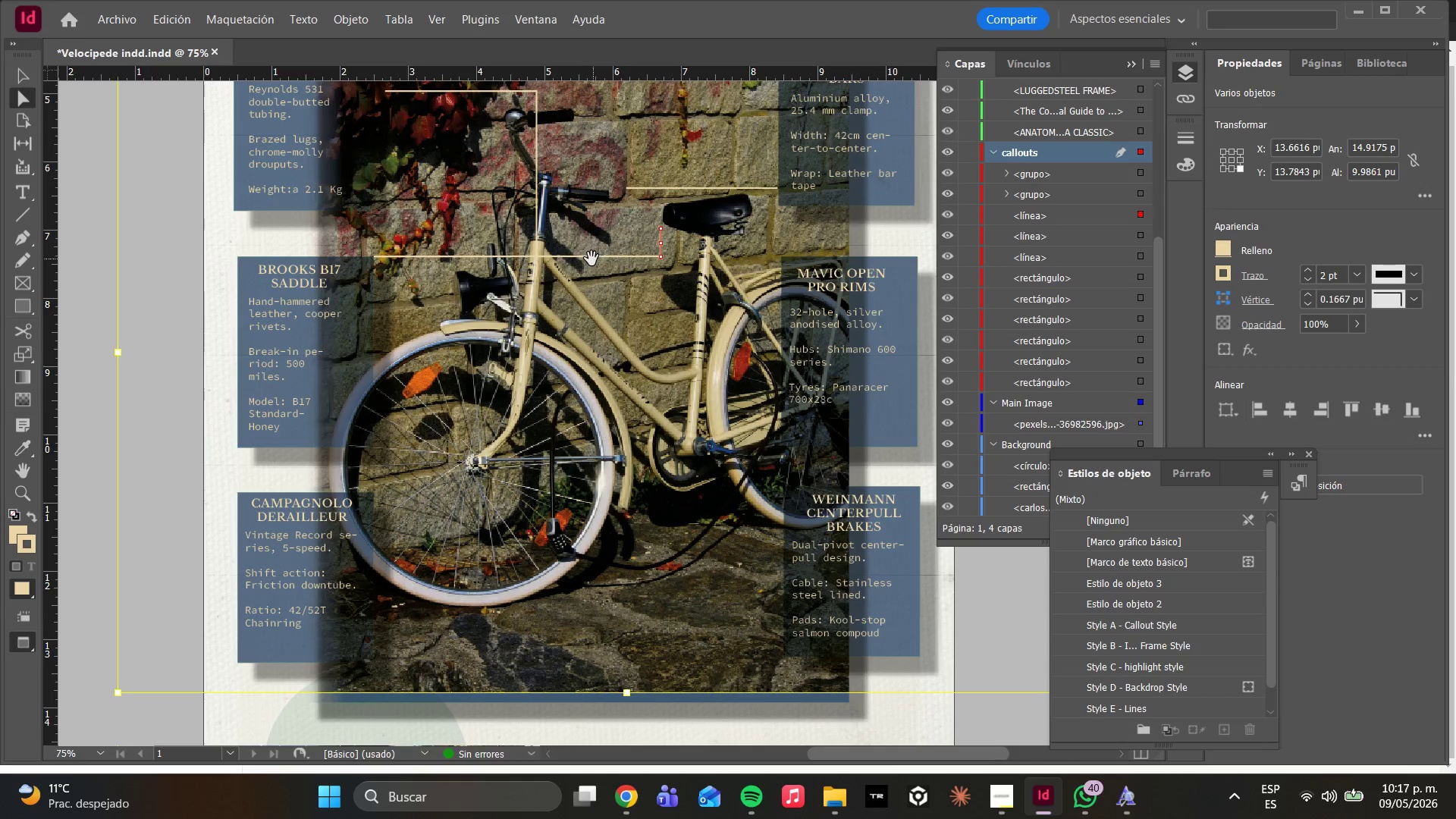 
left_click([592, 259])
 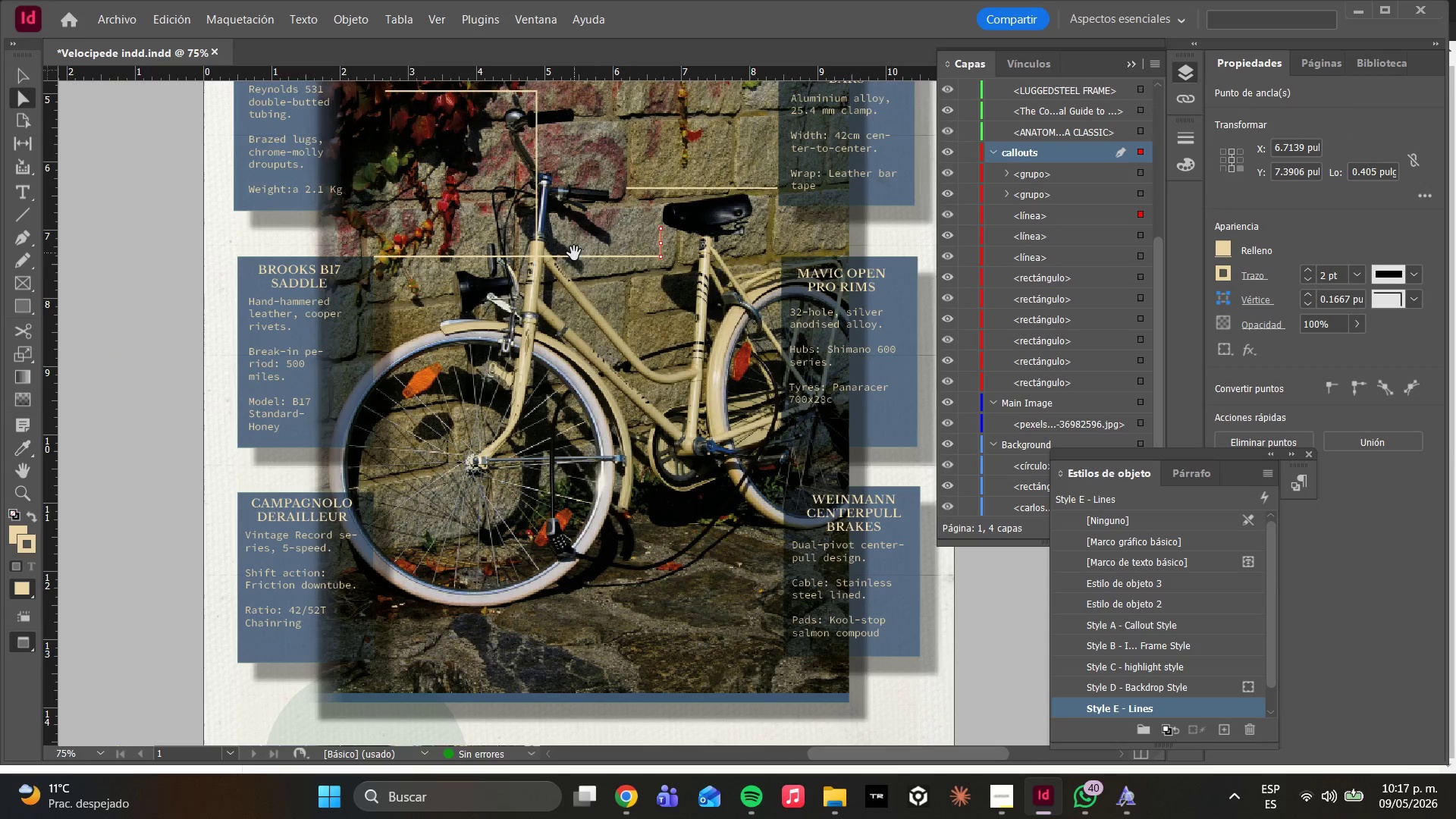 
left_click([572, 256])
 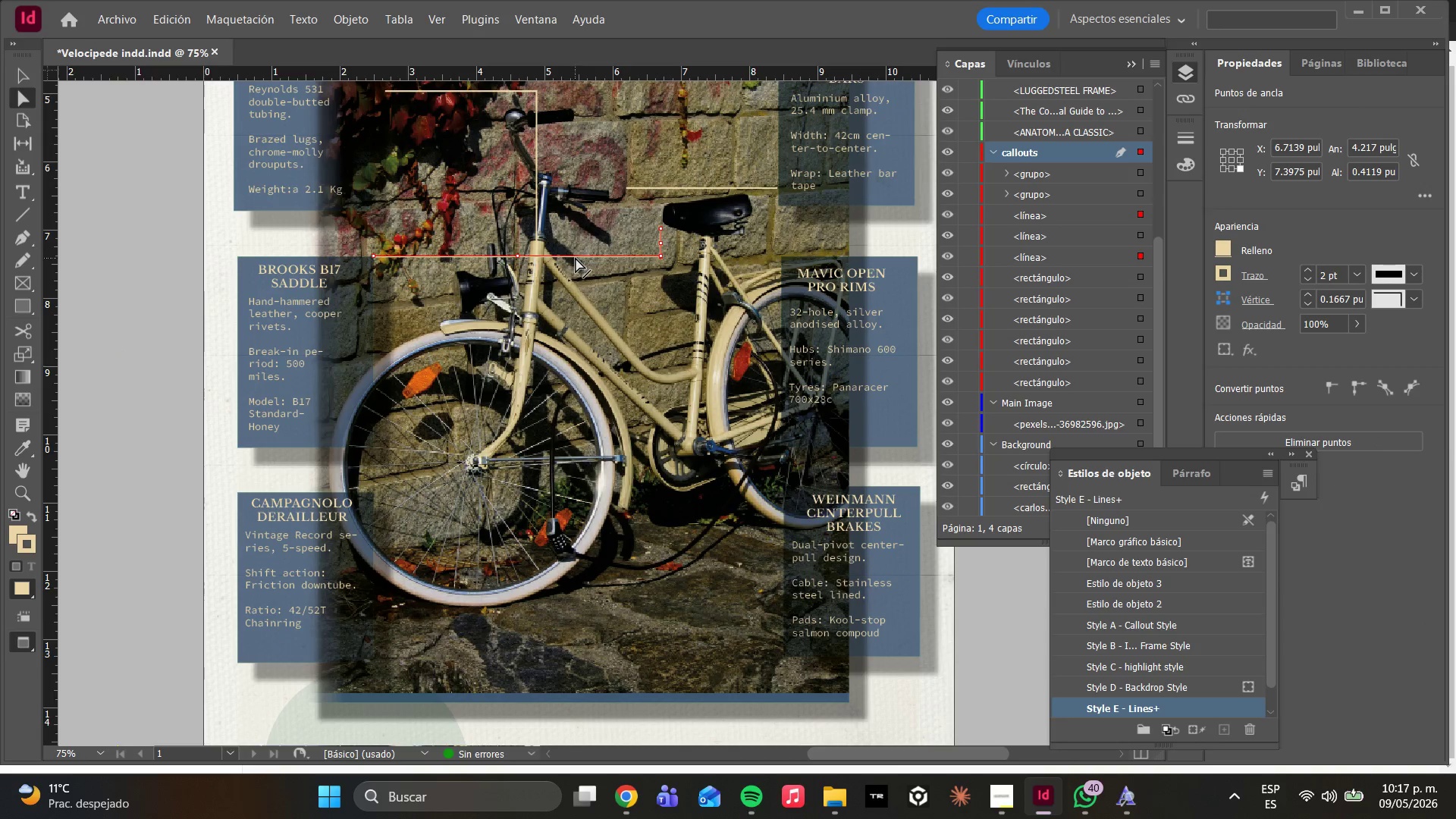 
right_click([576, 258])
 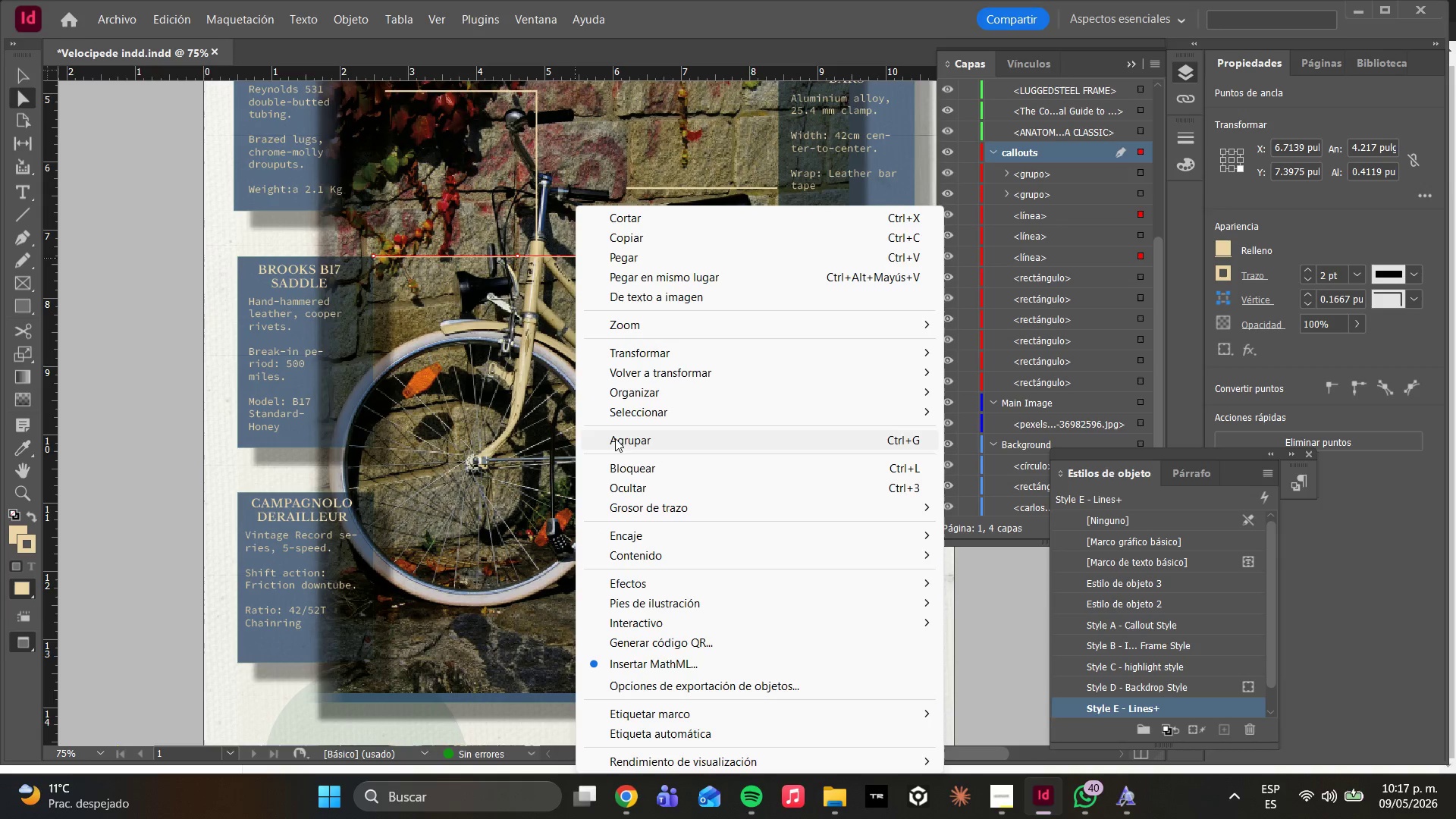 
left_click([627, 444])
 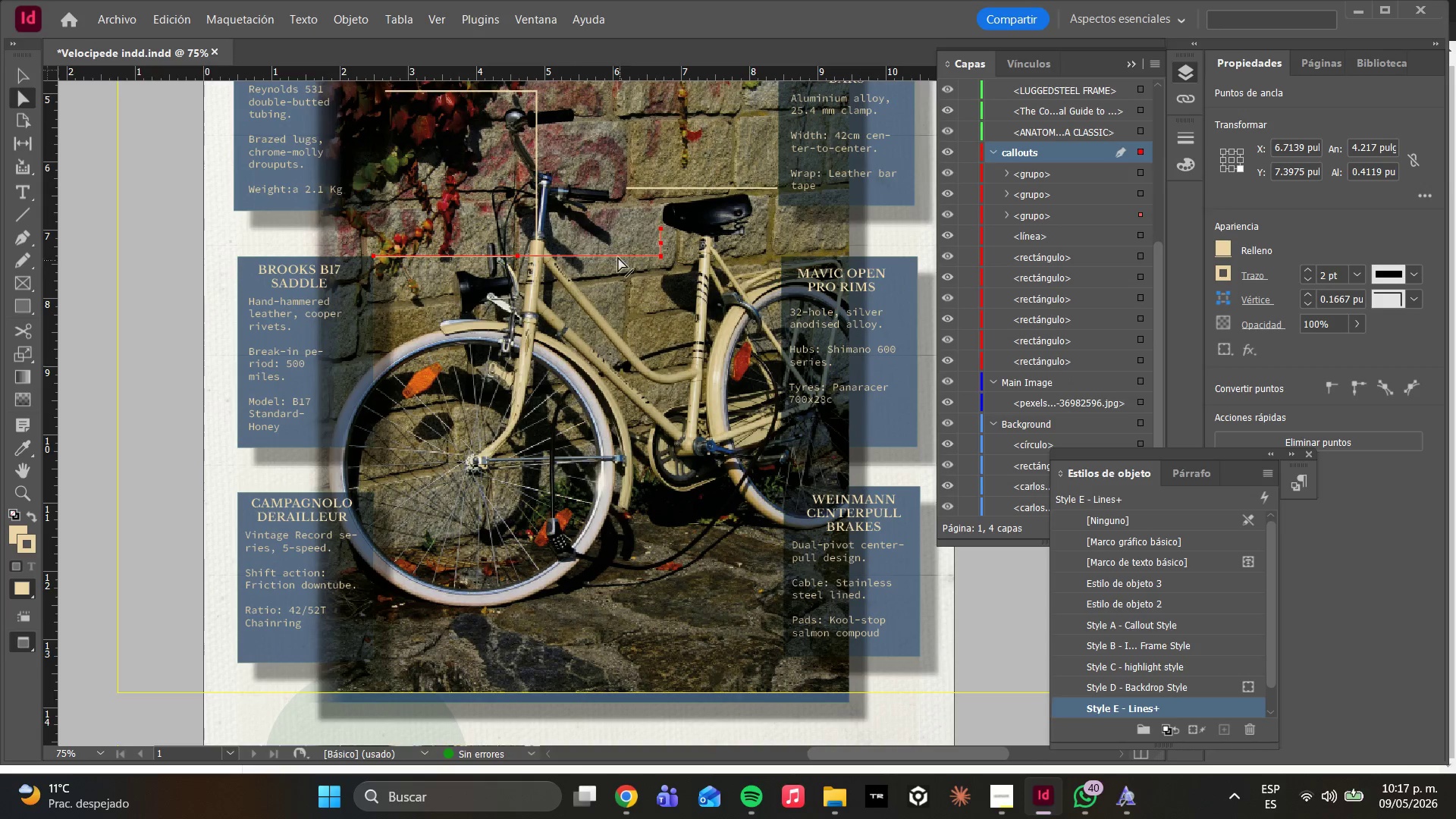 
left_click_drag(start_coordinate=[618, 254], to_coordinate=[618, 264])
 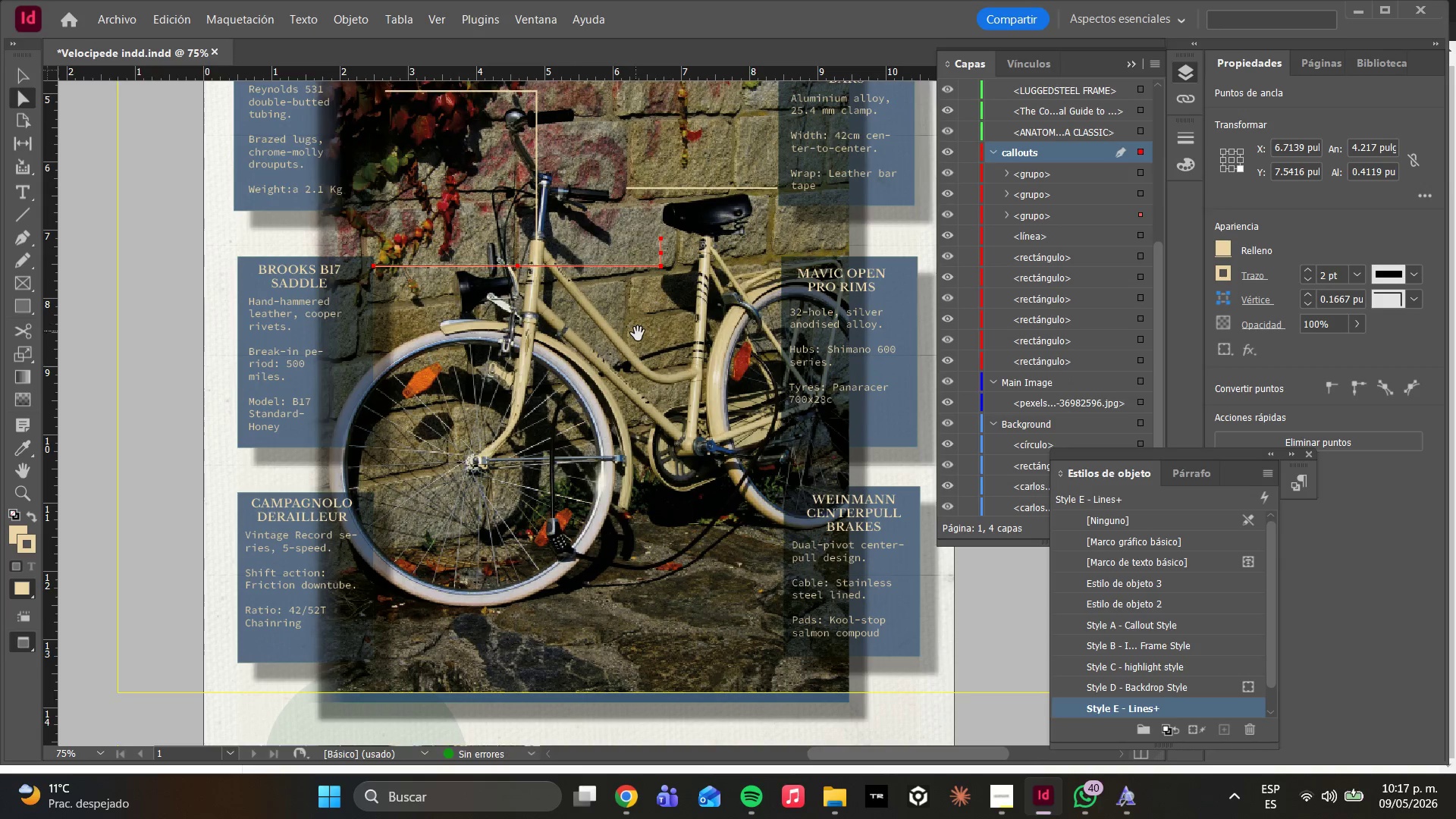 
left_click([638, 334])
 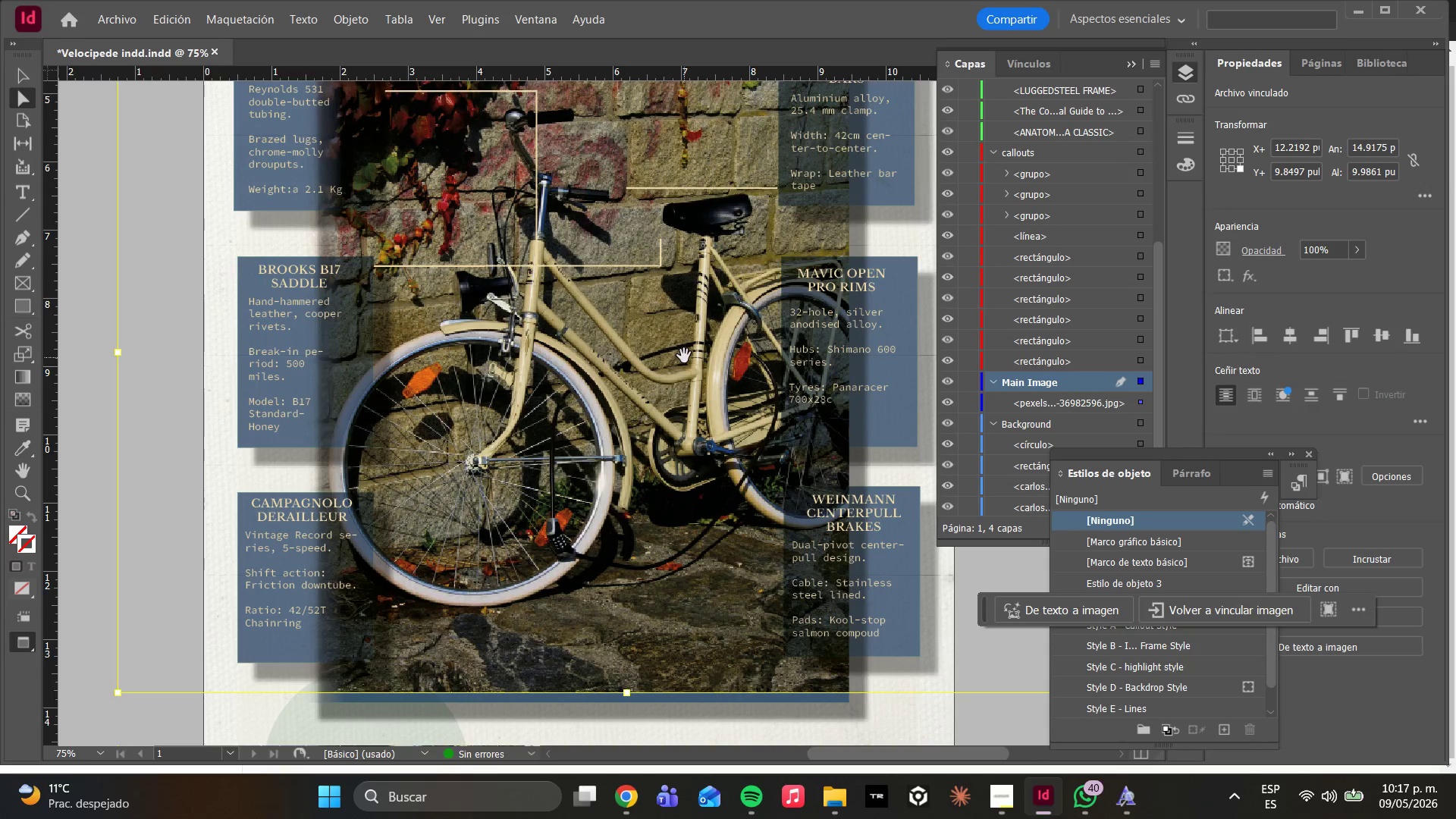 
scroll: coordinate [670, 345], scroll_direction: down, amount: 1.0
 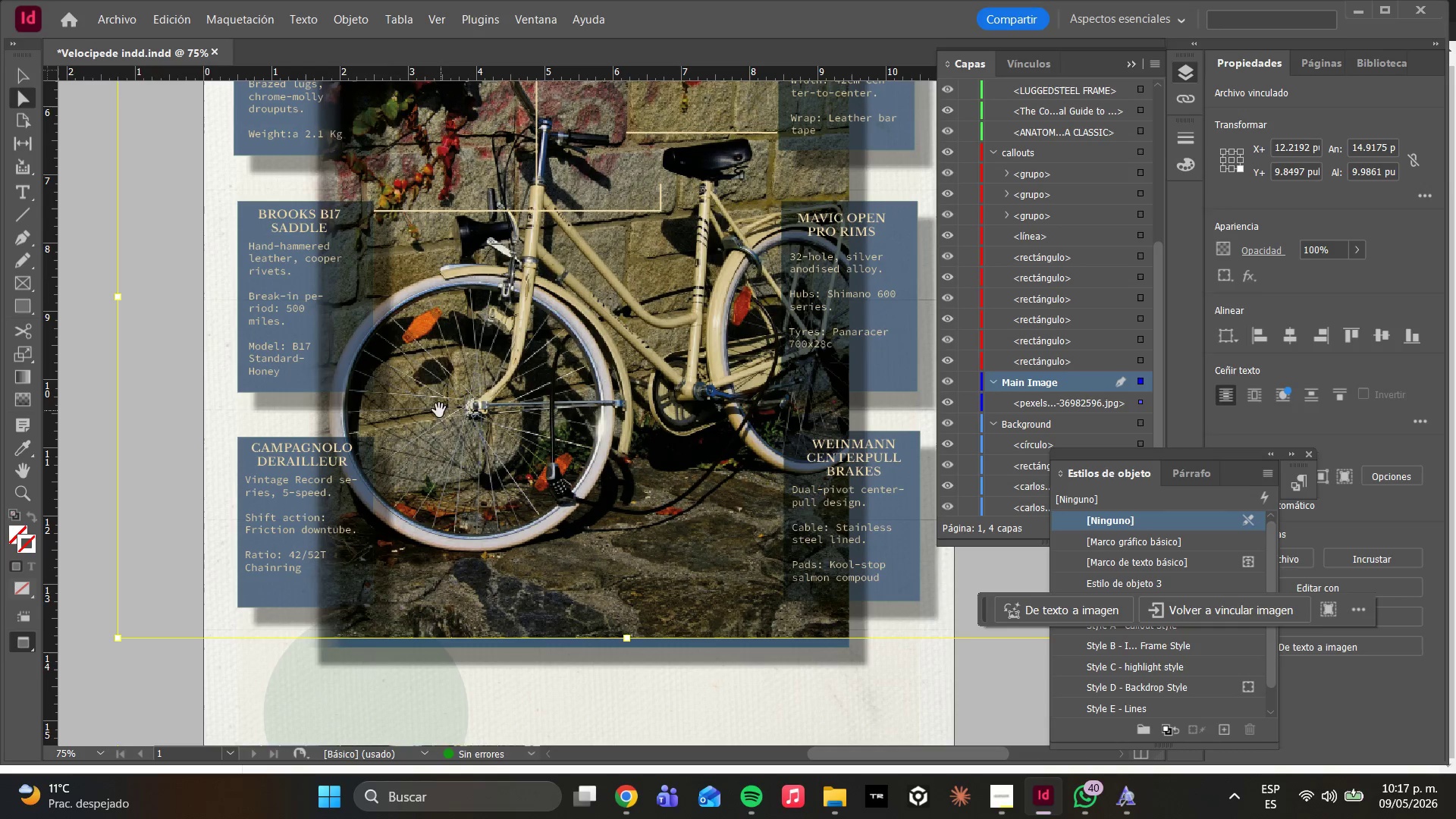 
wait(5.2)
 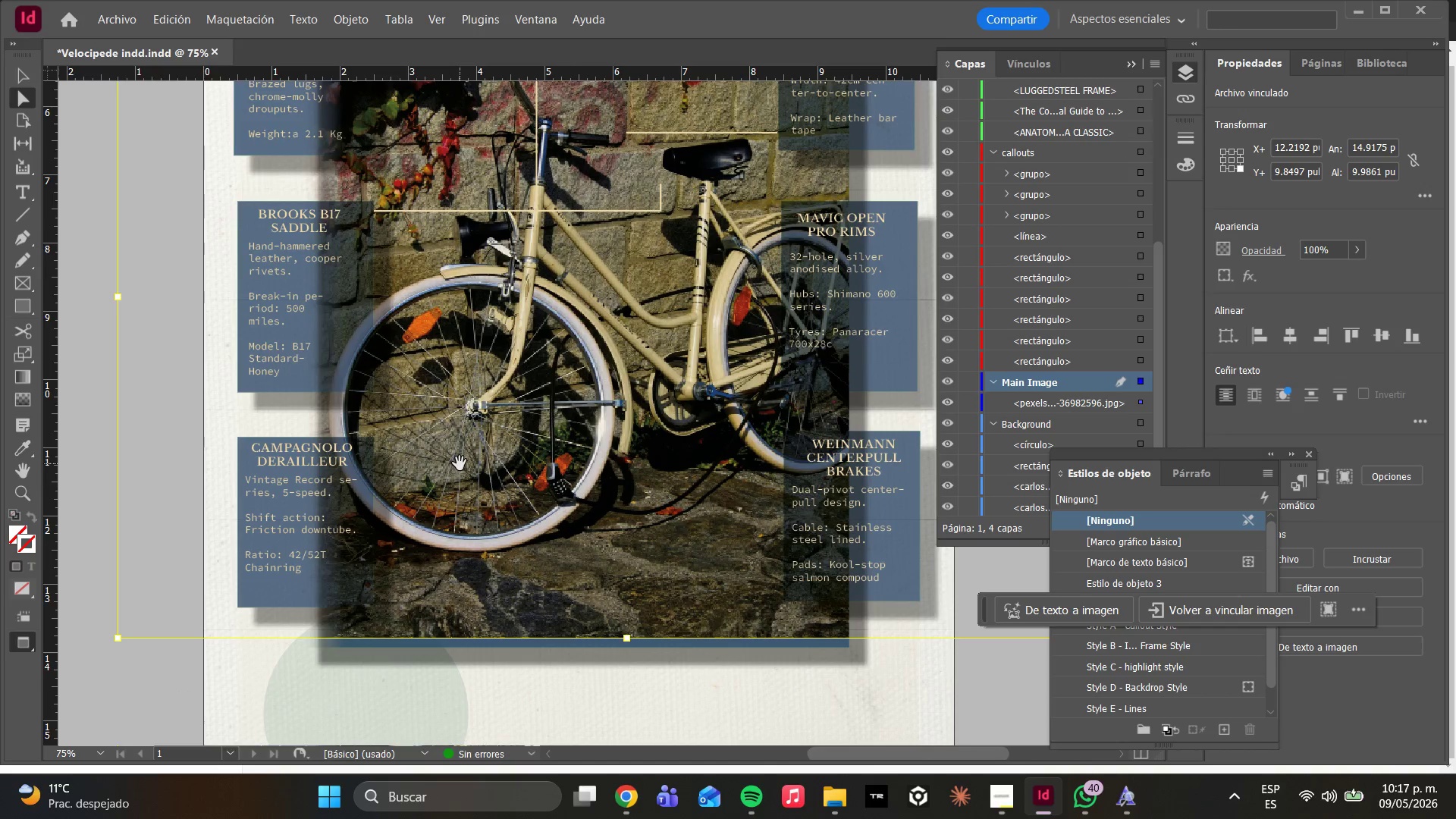 
left_click([735, 131])
 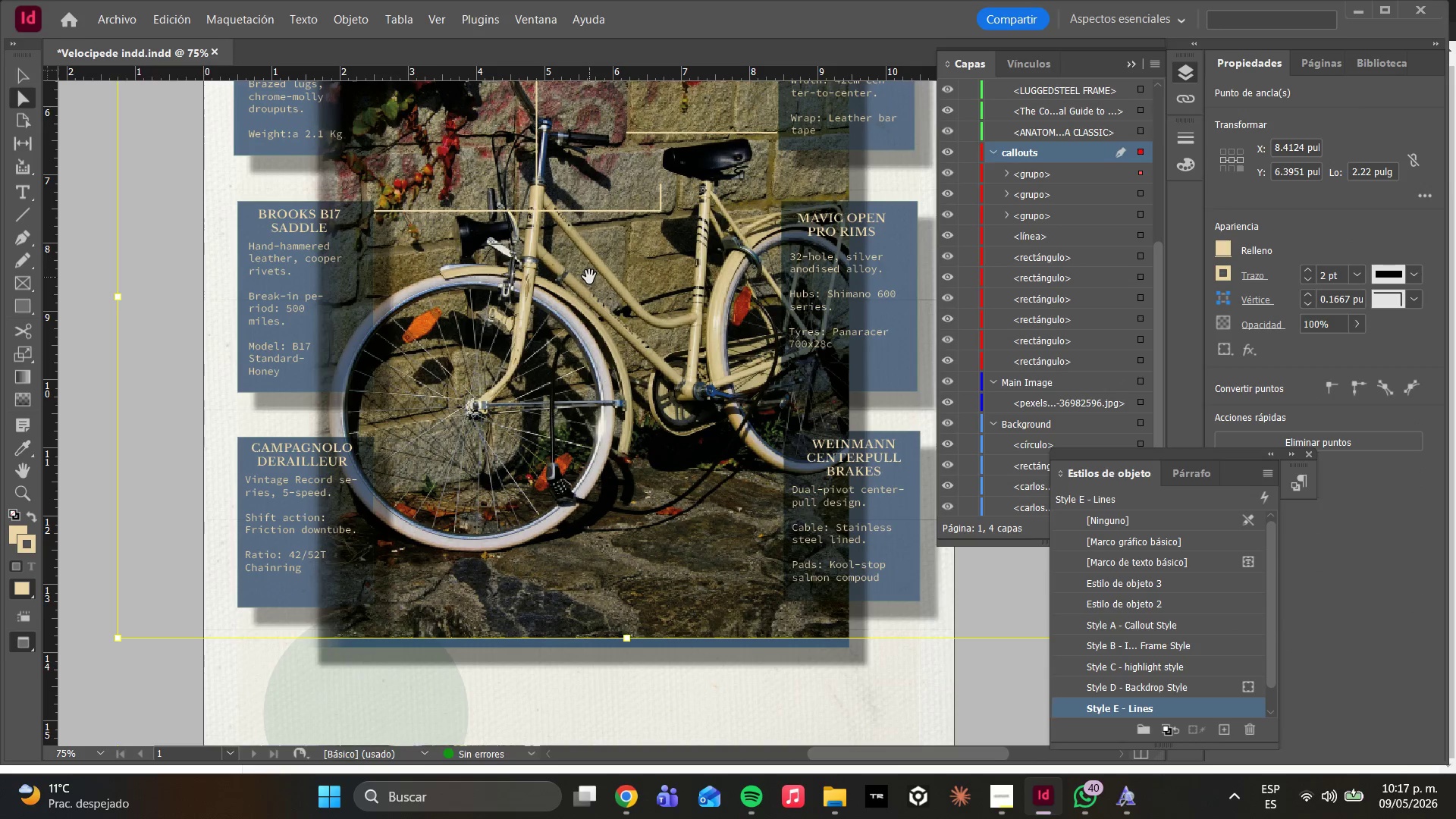 
scroll: coordinate [659, 329], scroll_direction: up, amount: 3.0
 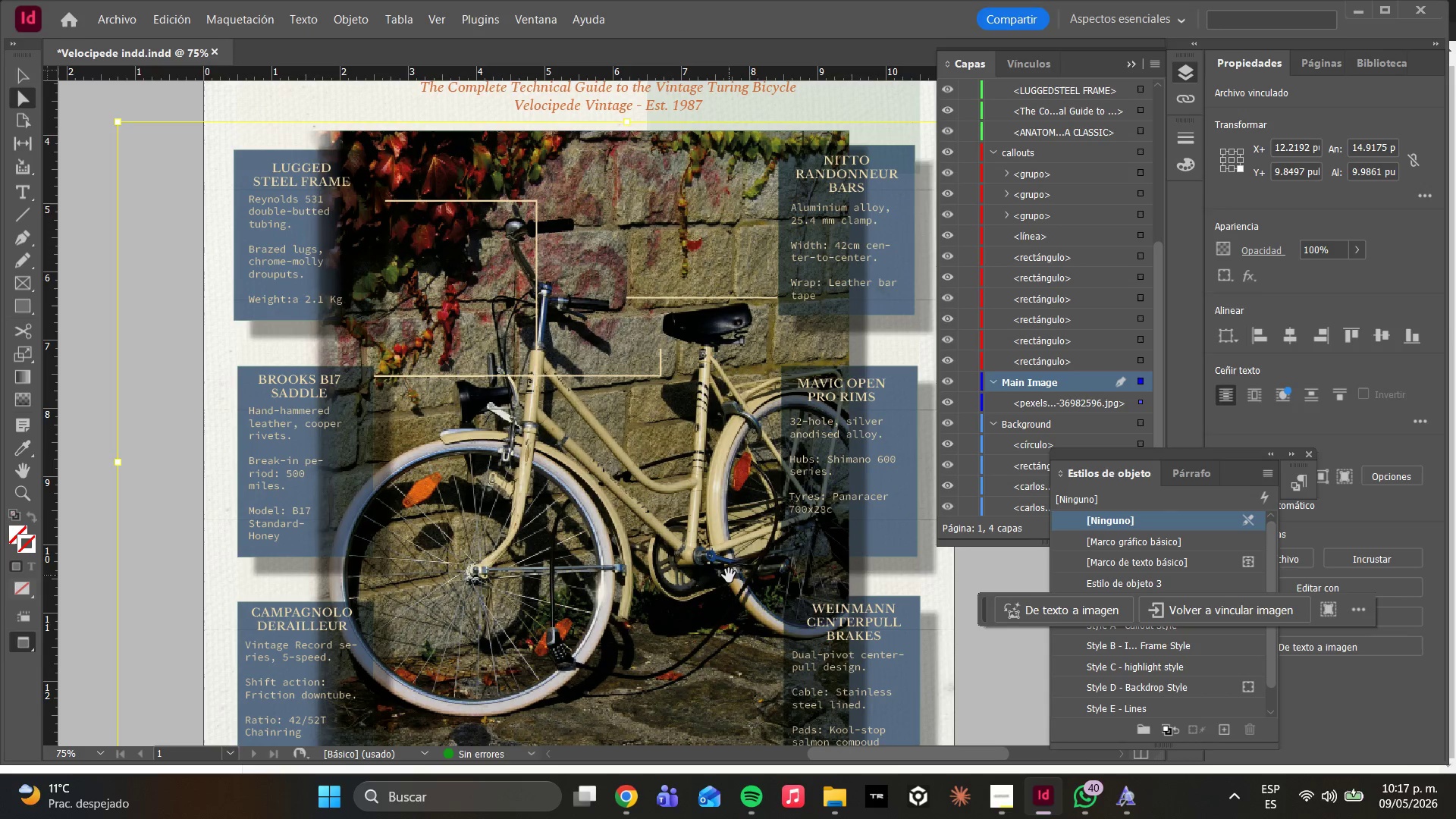 
wait(17.81)
 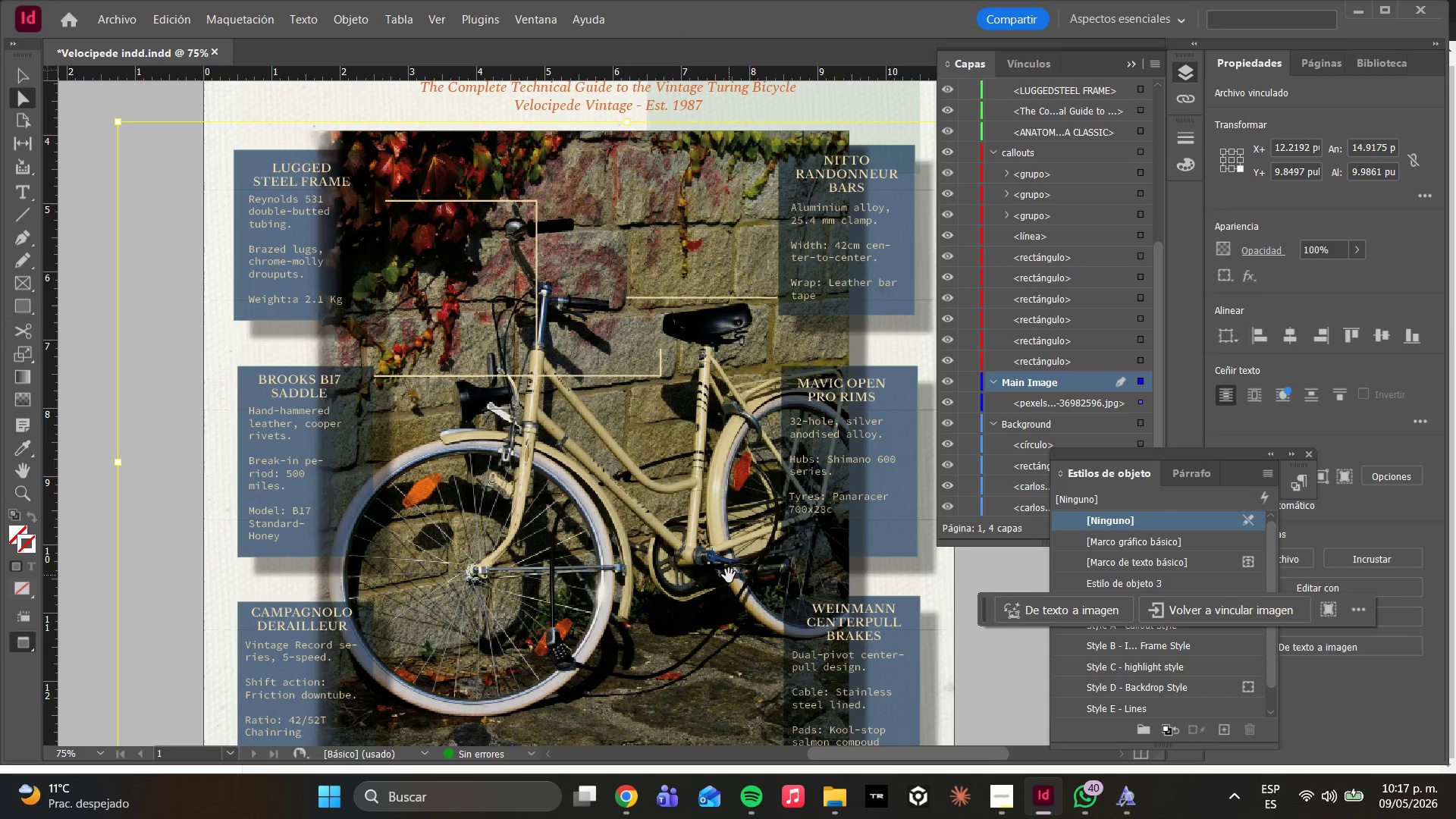 
left_click([720, 299])
 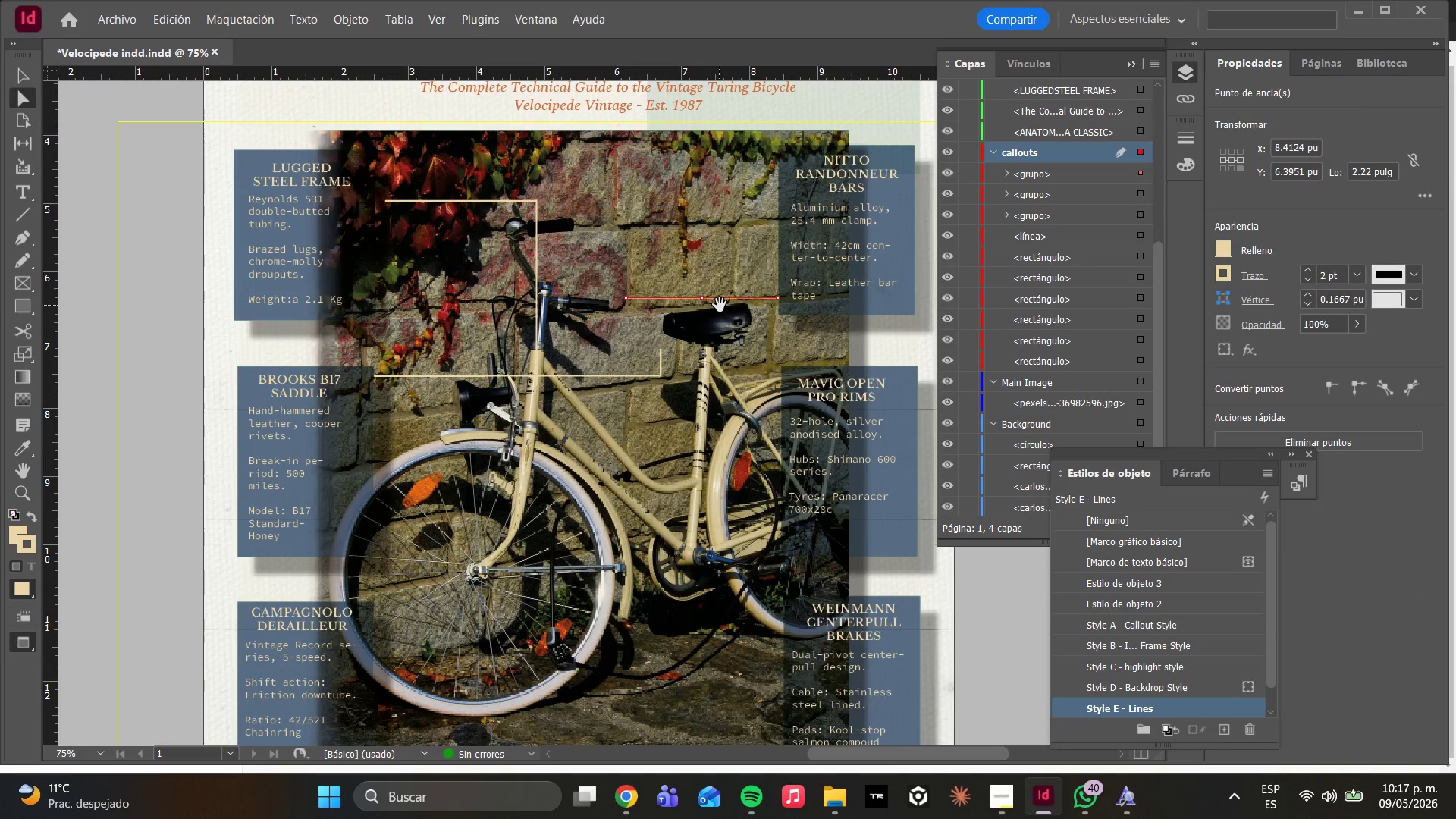 
hold_key(key=AltLeft, duration=2.38)
left_click_drag(start_coordinate=[721, 299], to_coordinate=[725, 532])
 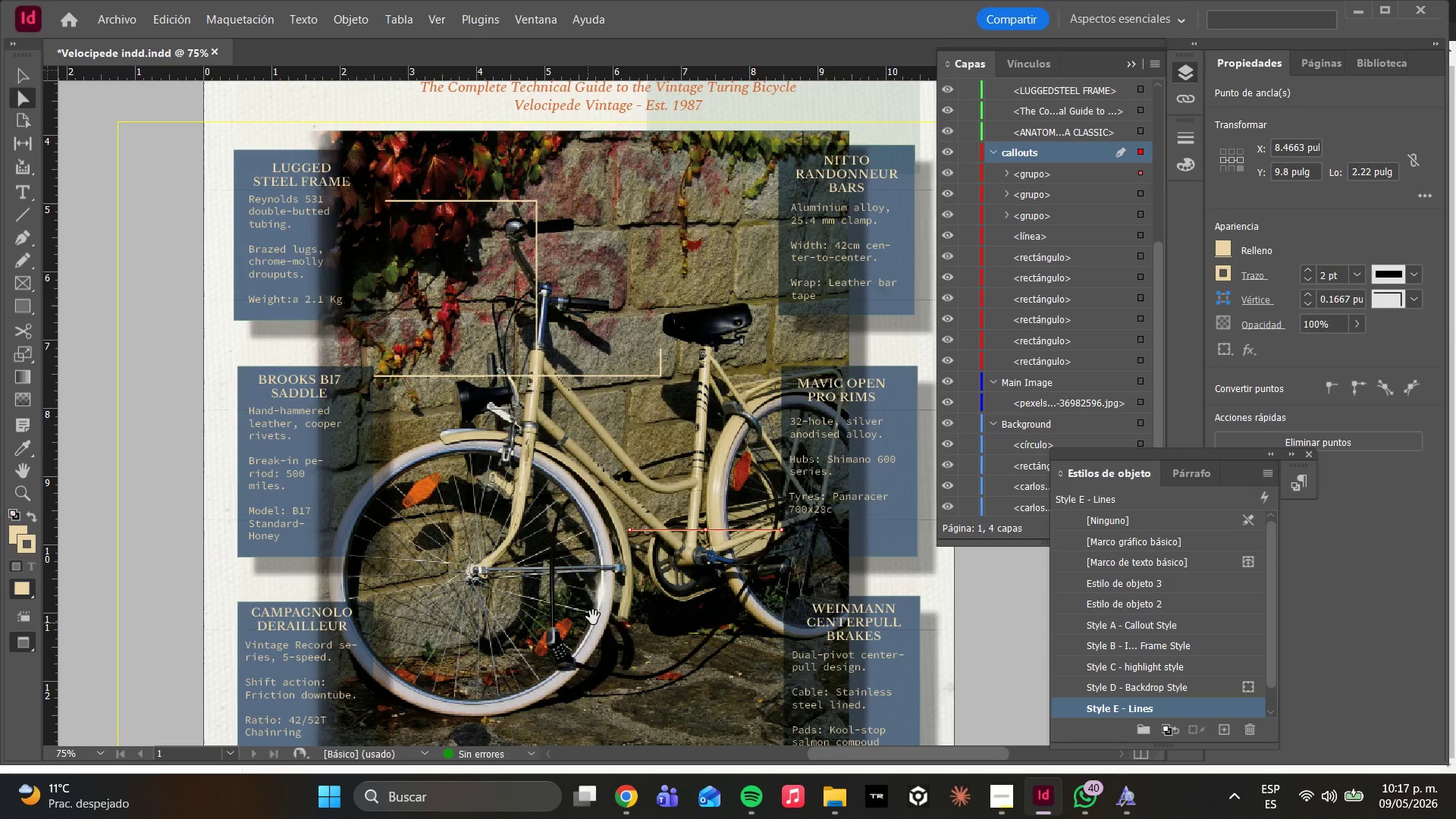 
left_click([635, 624])
 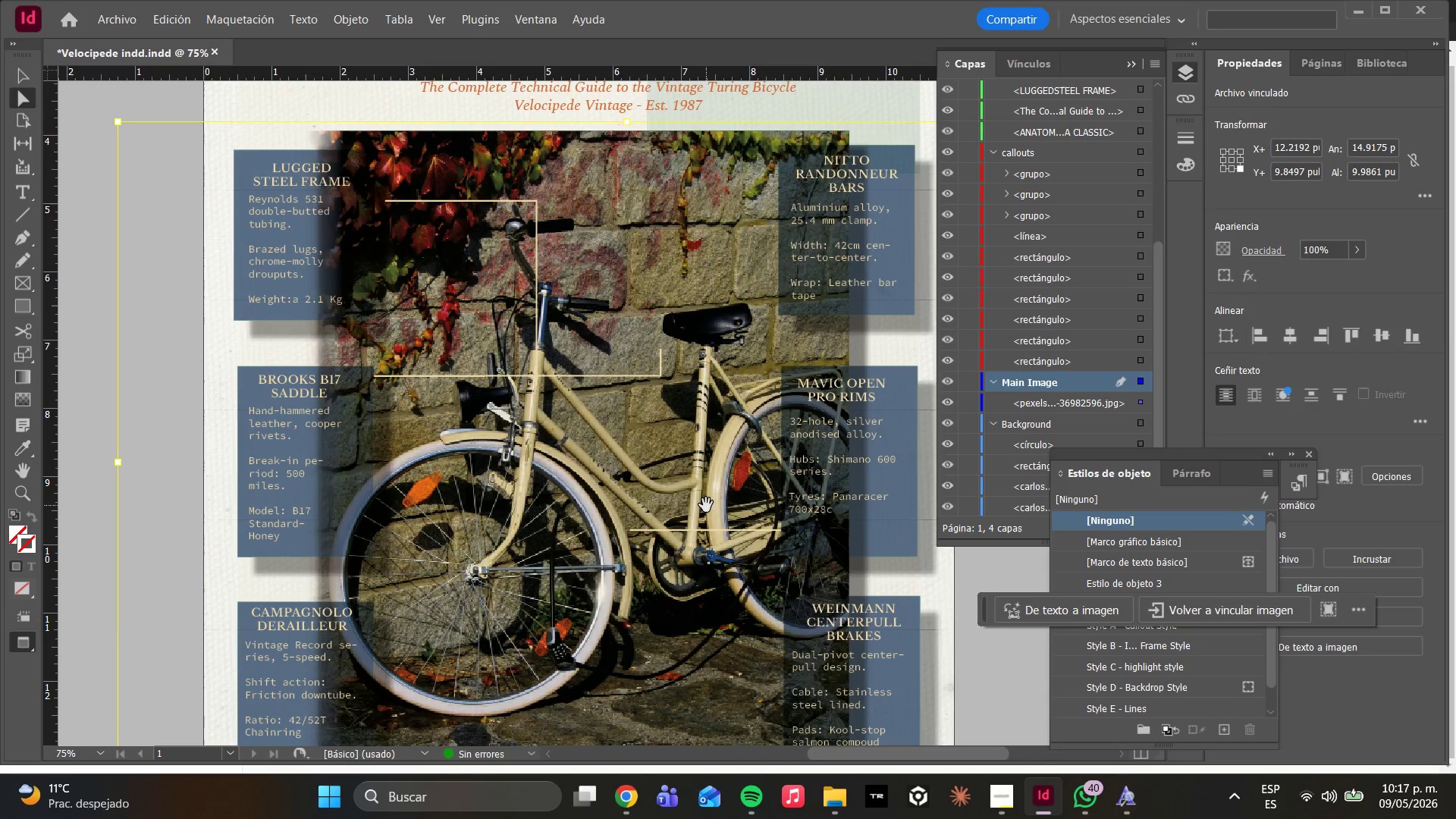 
wait(6.47)
 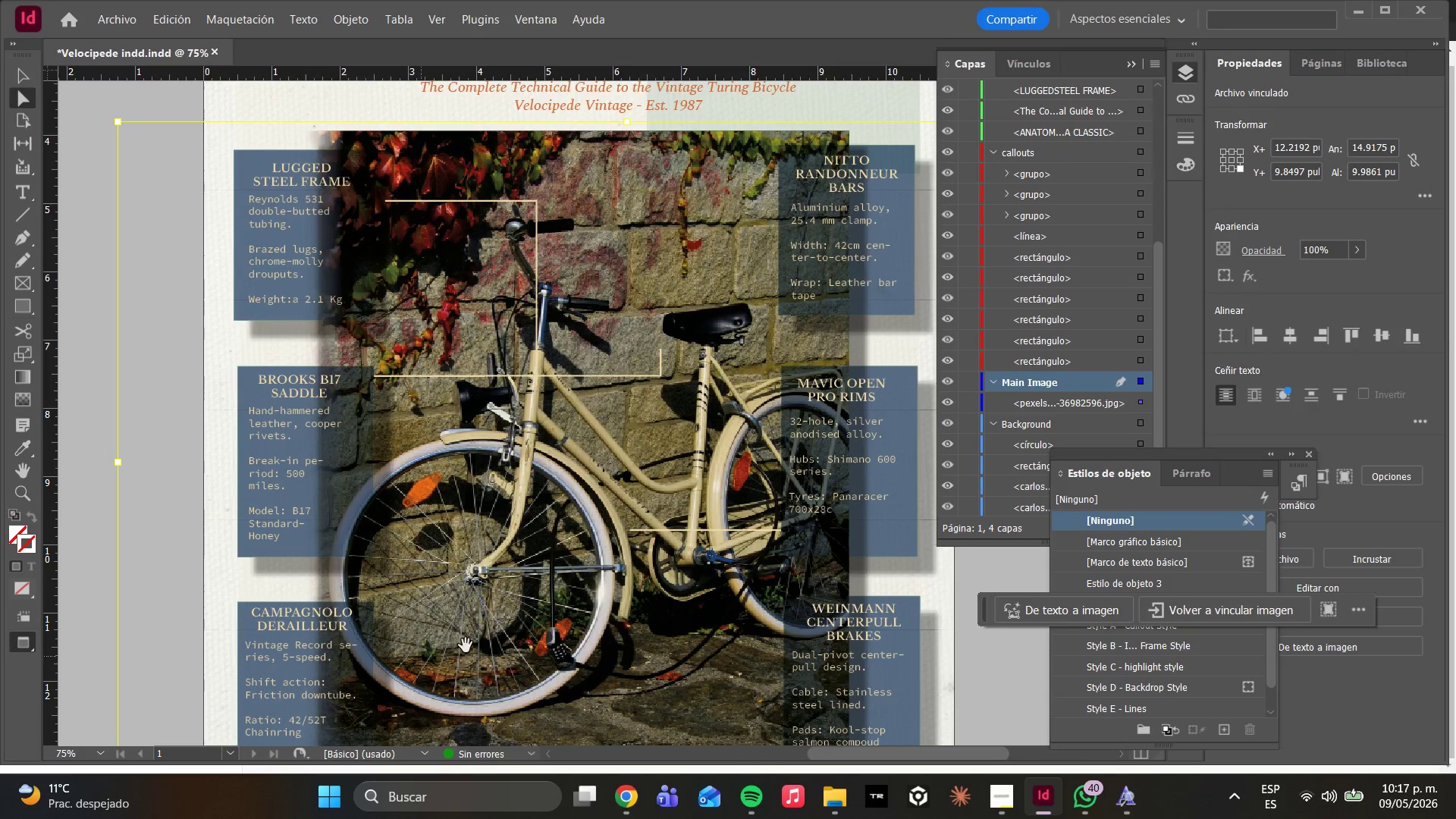 
key(Control+Z)
 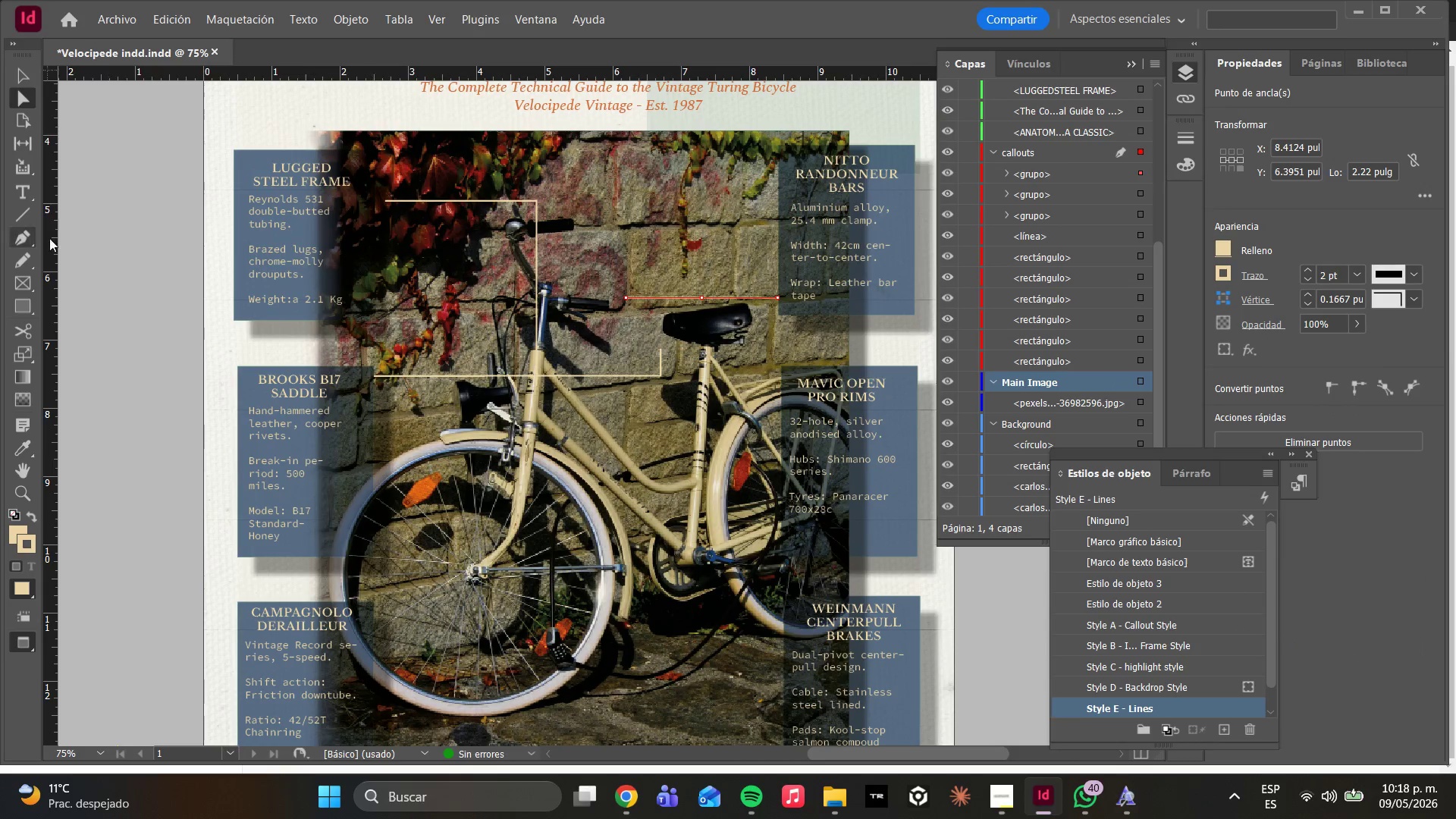 
left_click([15, 216])
 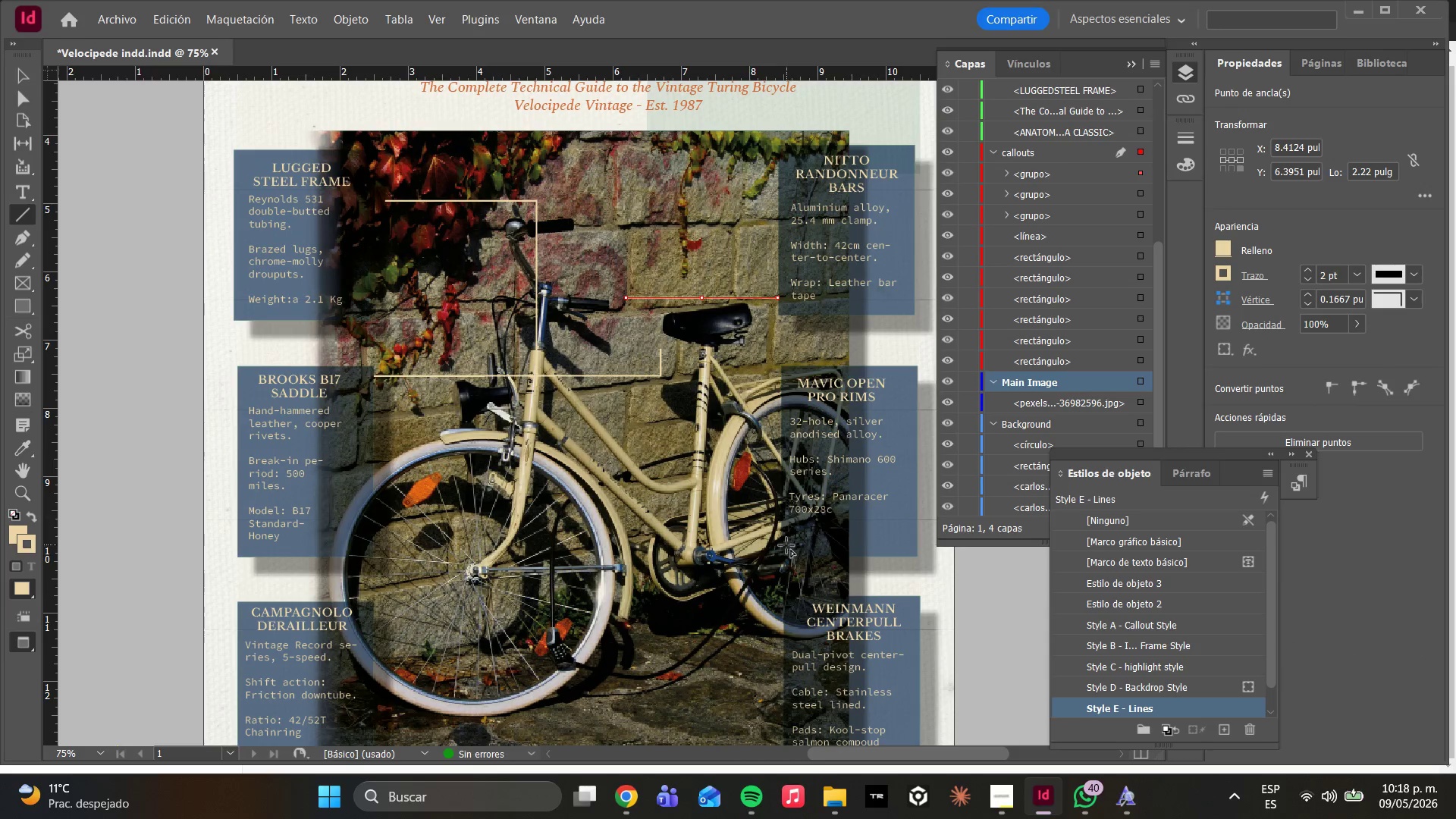 
left_click_drag(start_coordinate=[786, 544], to_coordinate=[565, 544])
 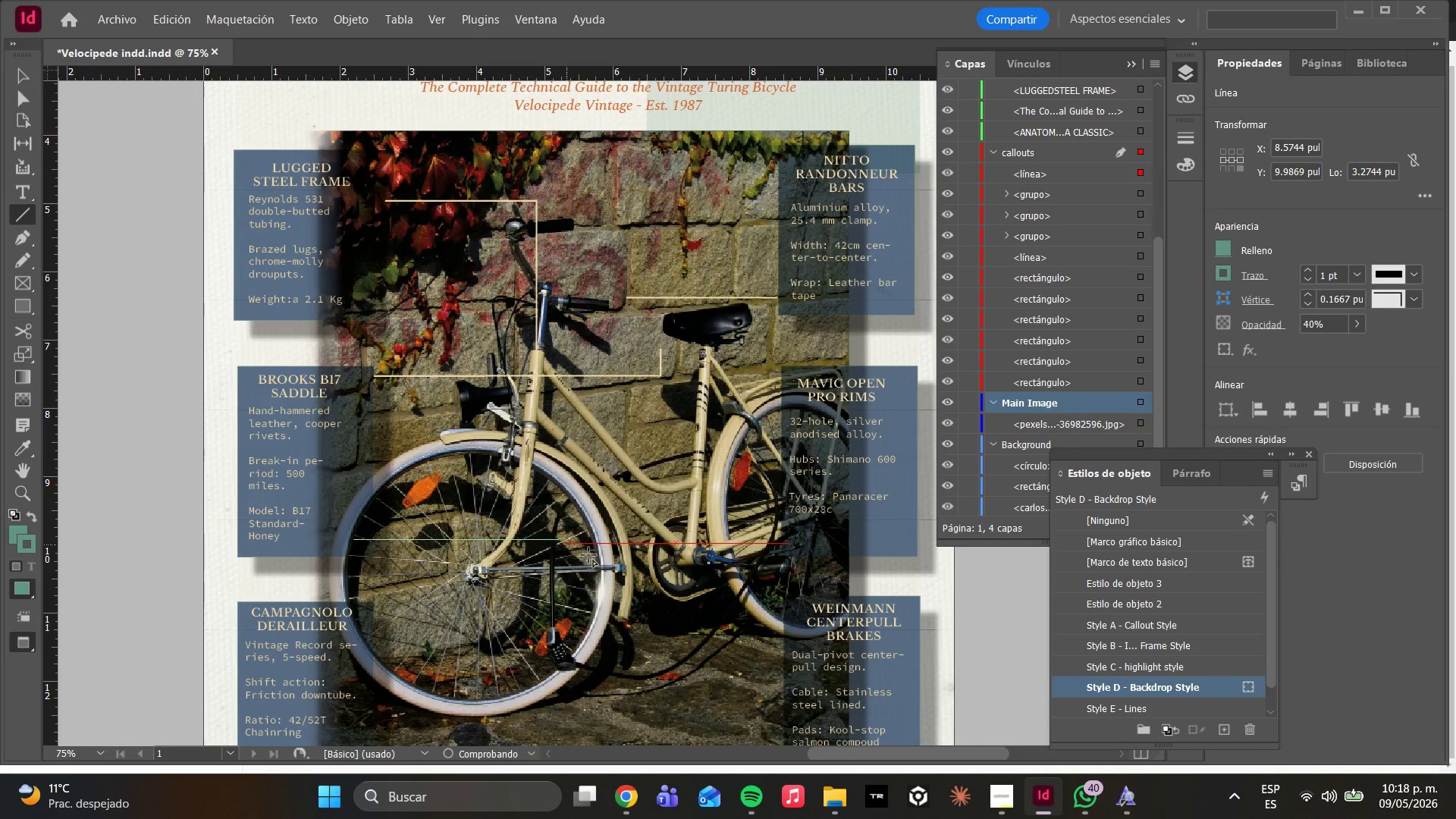 
hold_key(key=ShiftLeft, duration=1.16)
 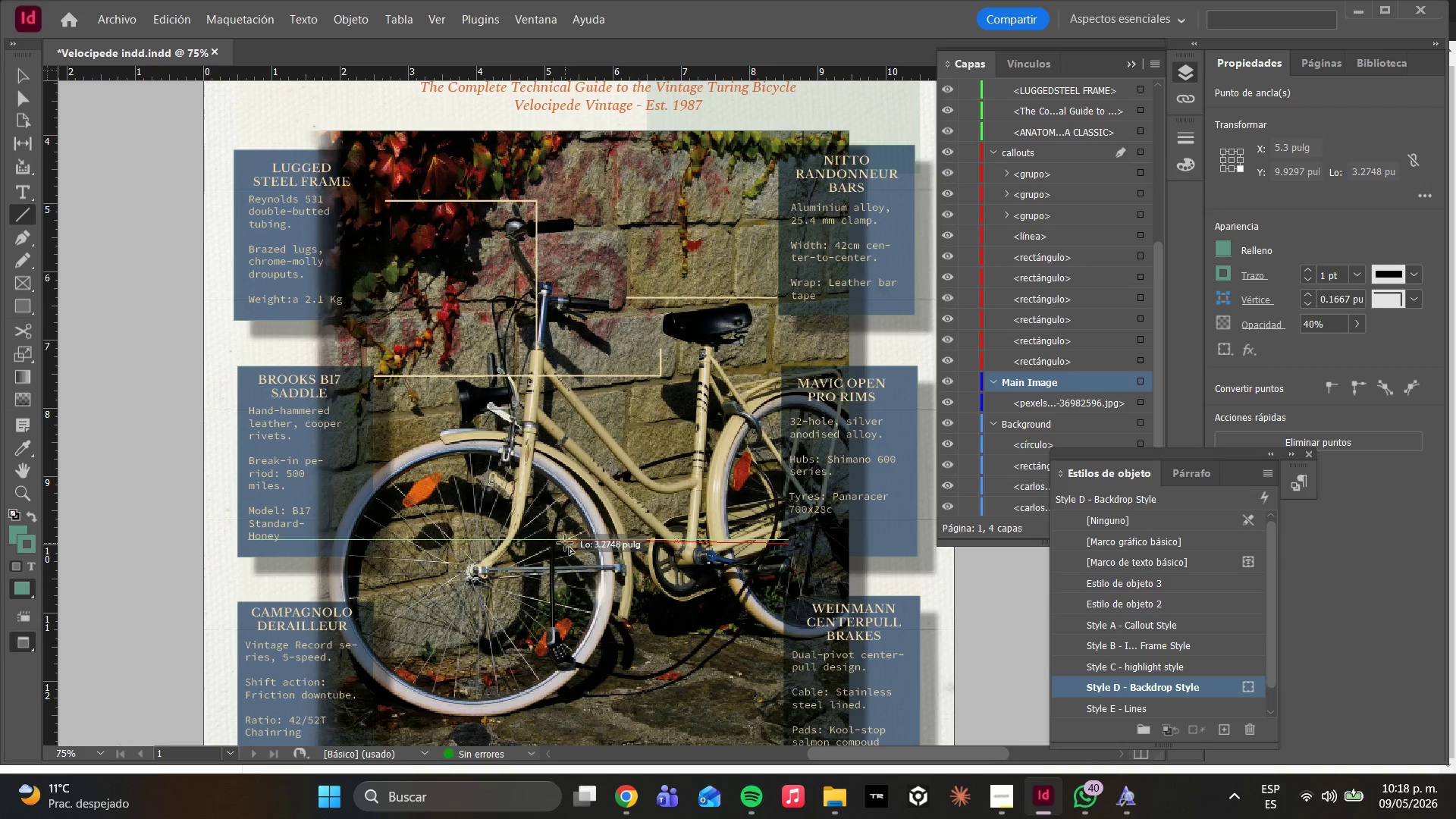 
hold_key(key=ShiftLeft, duration=0.91)
 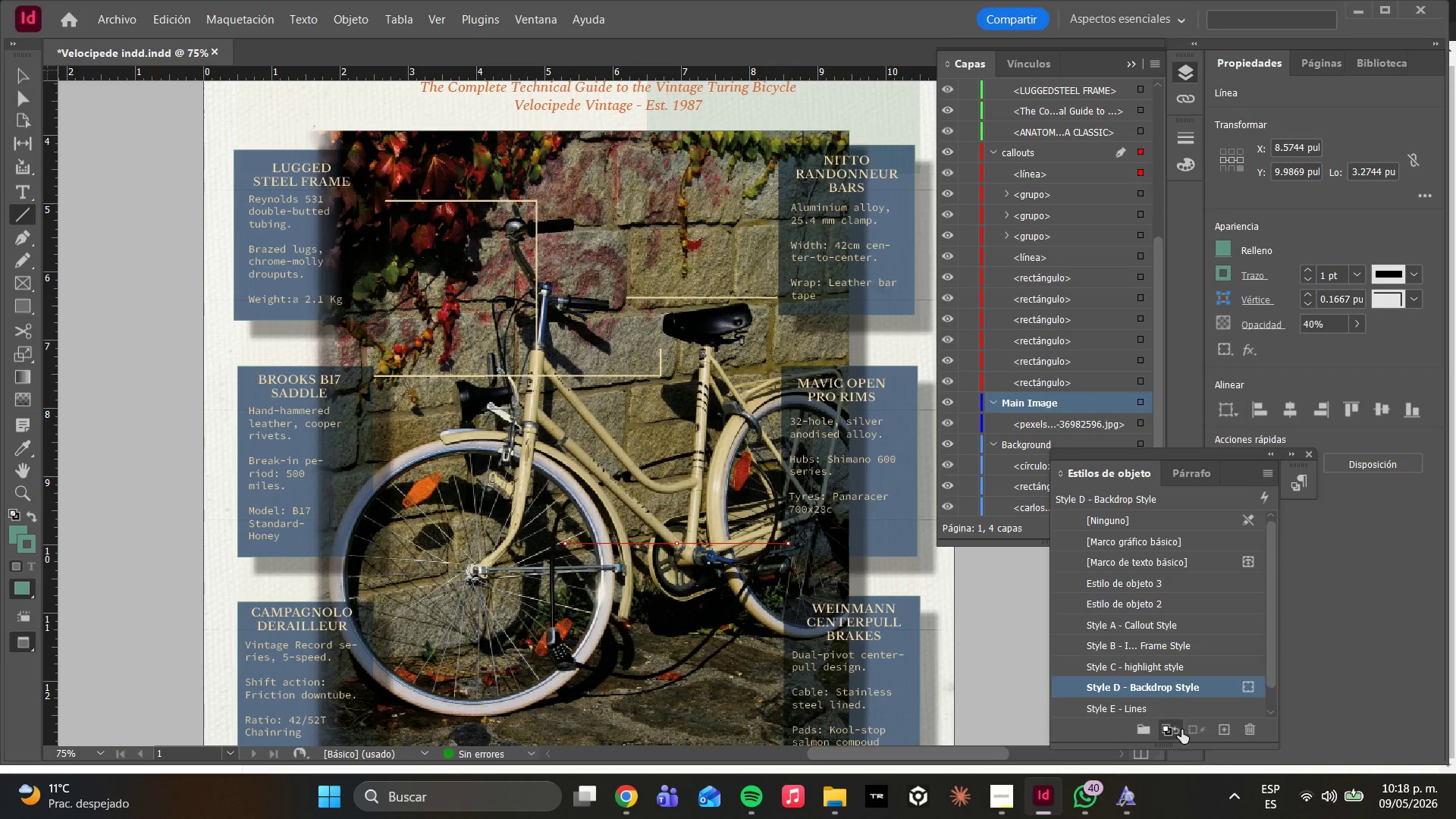 
left_click([1156, 709])
 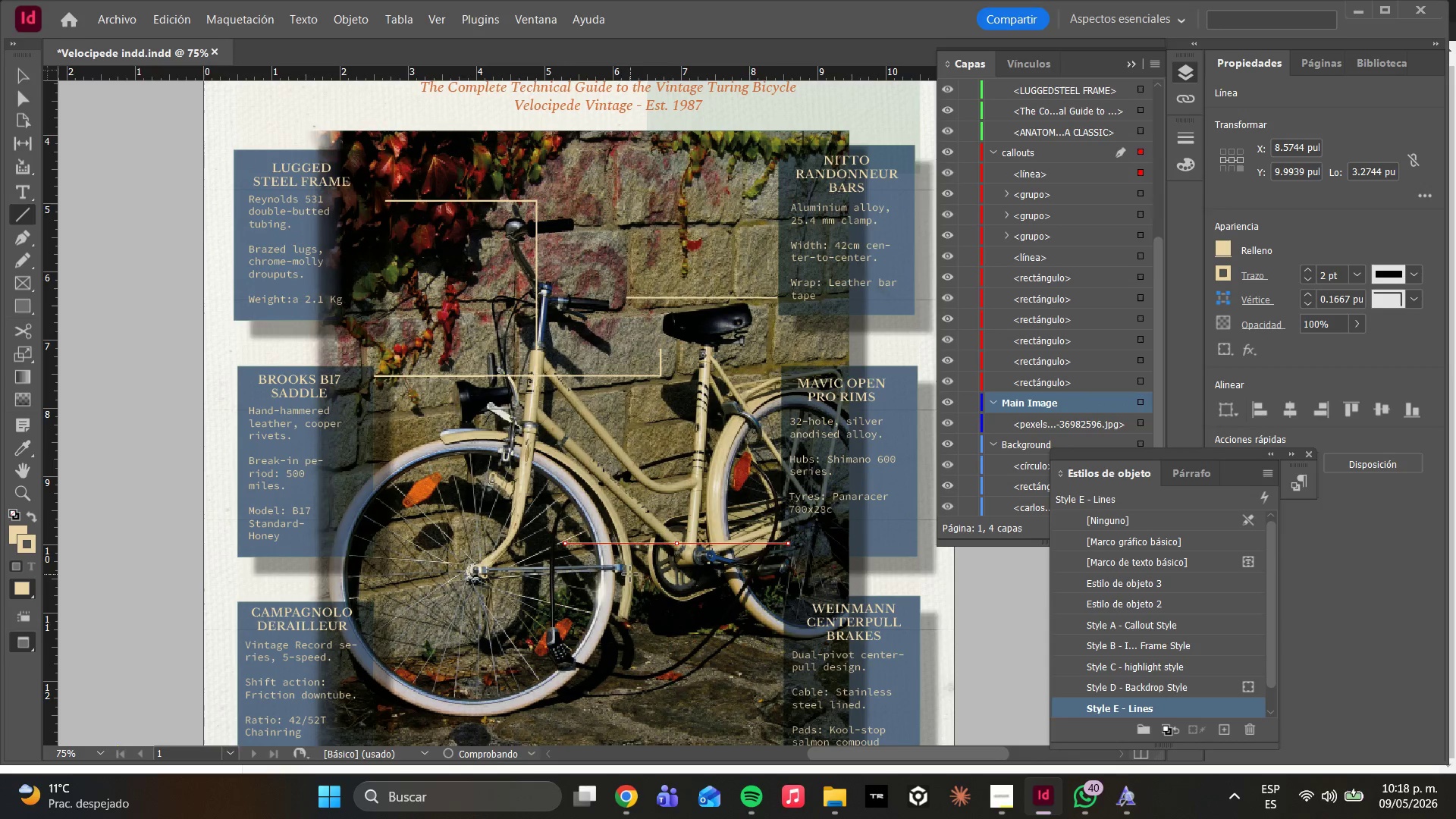 
left_click([470, 534])
 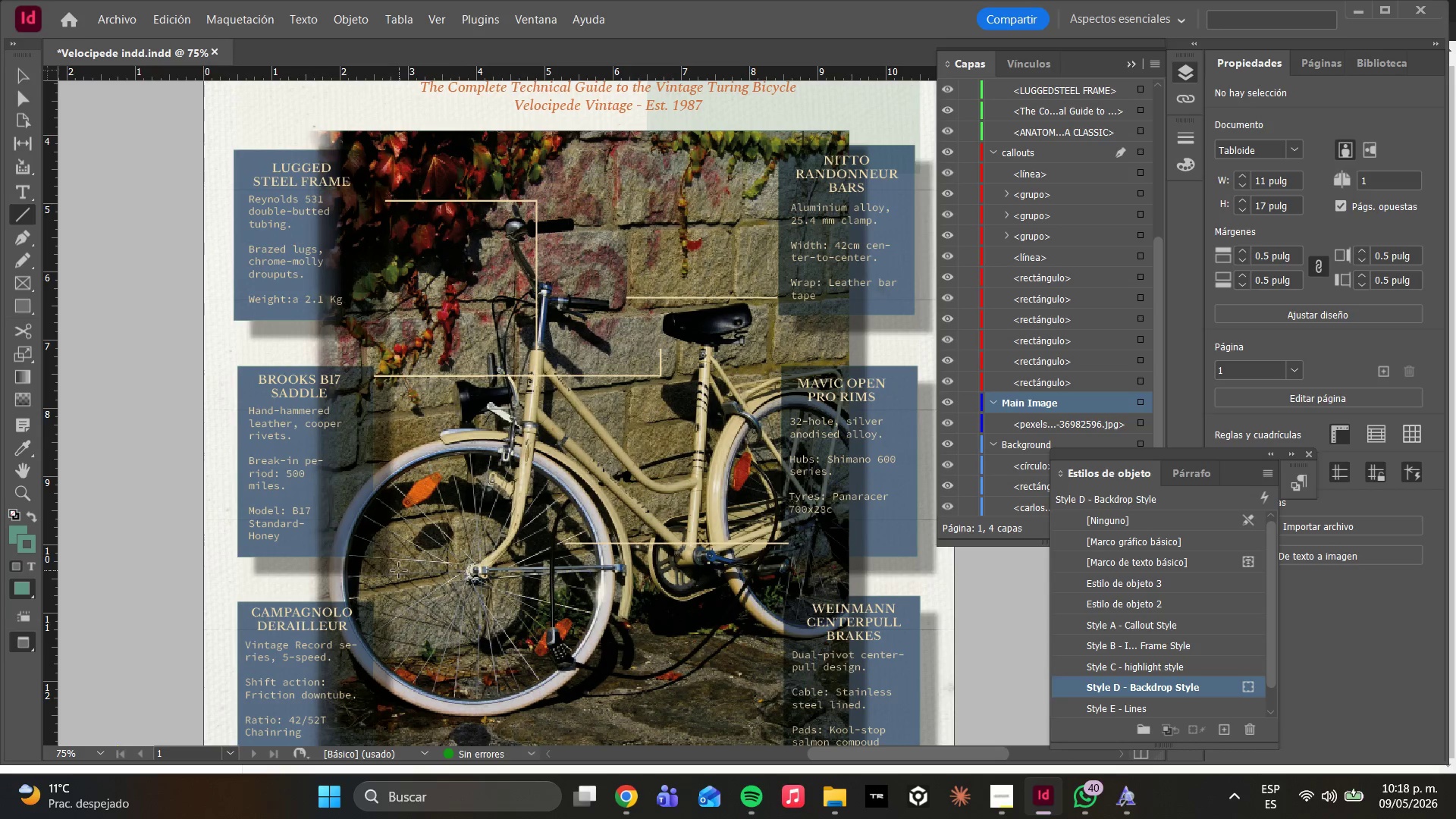 
scroll: coordinate [692, 463], scroll_direction: down, amount: 3.0
 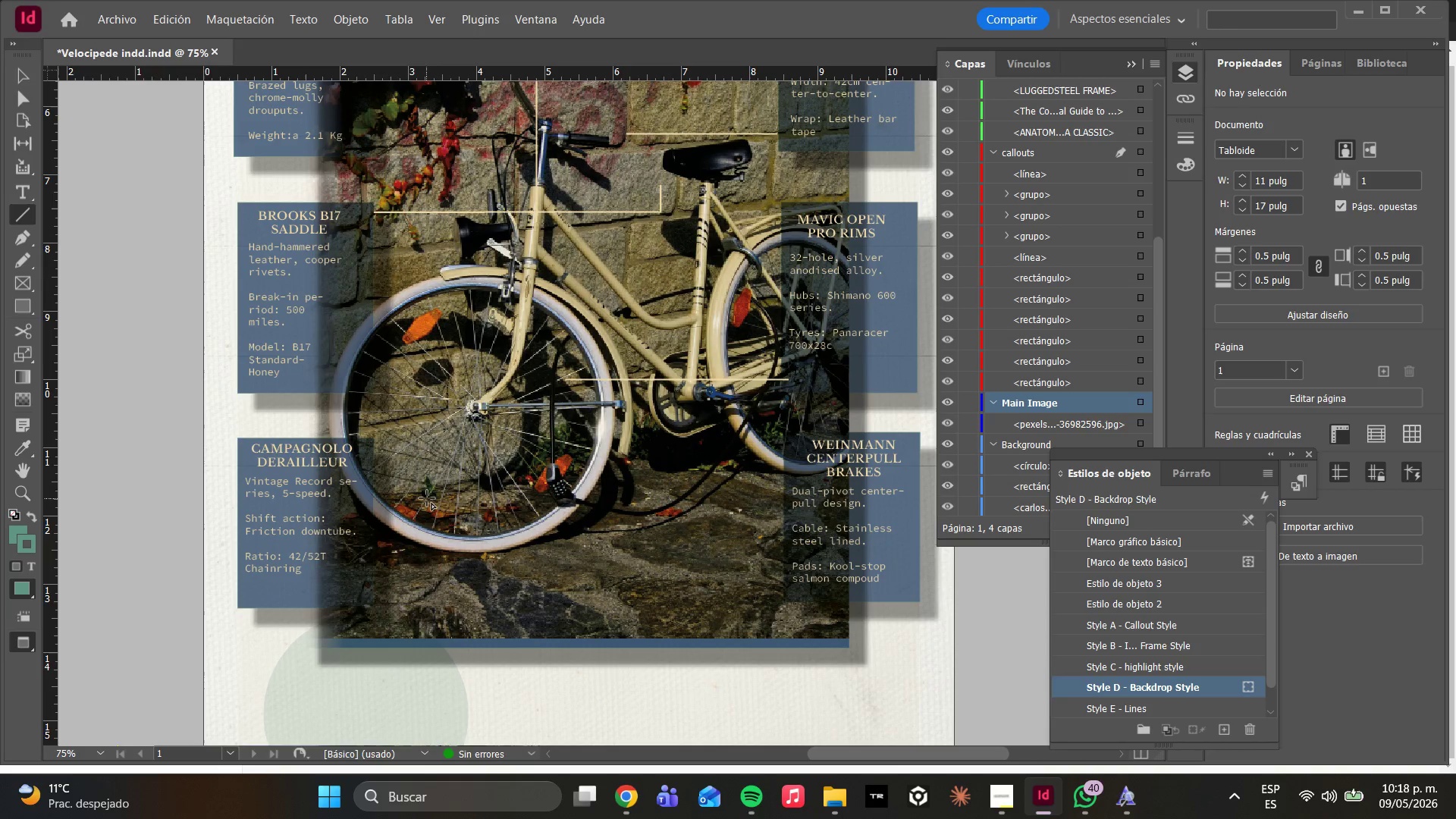 
wait(11.2)
 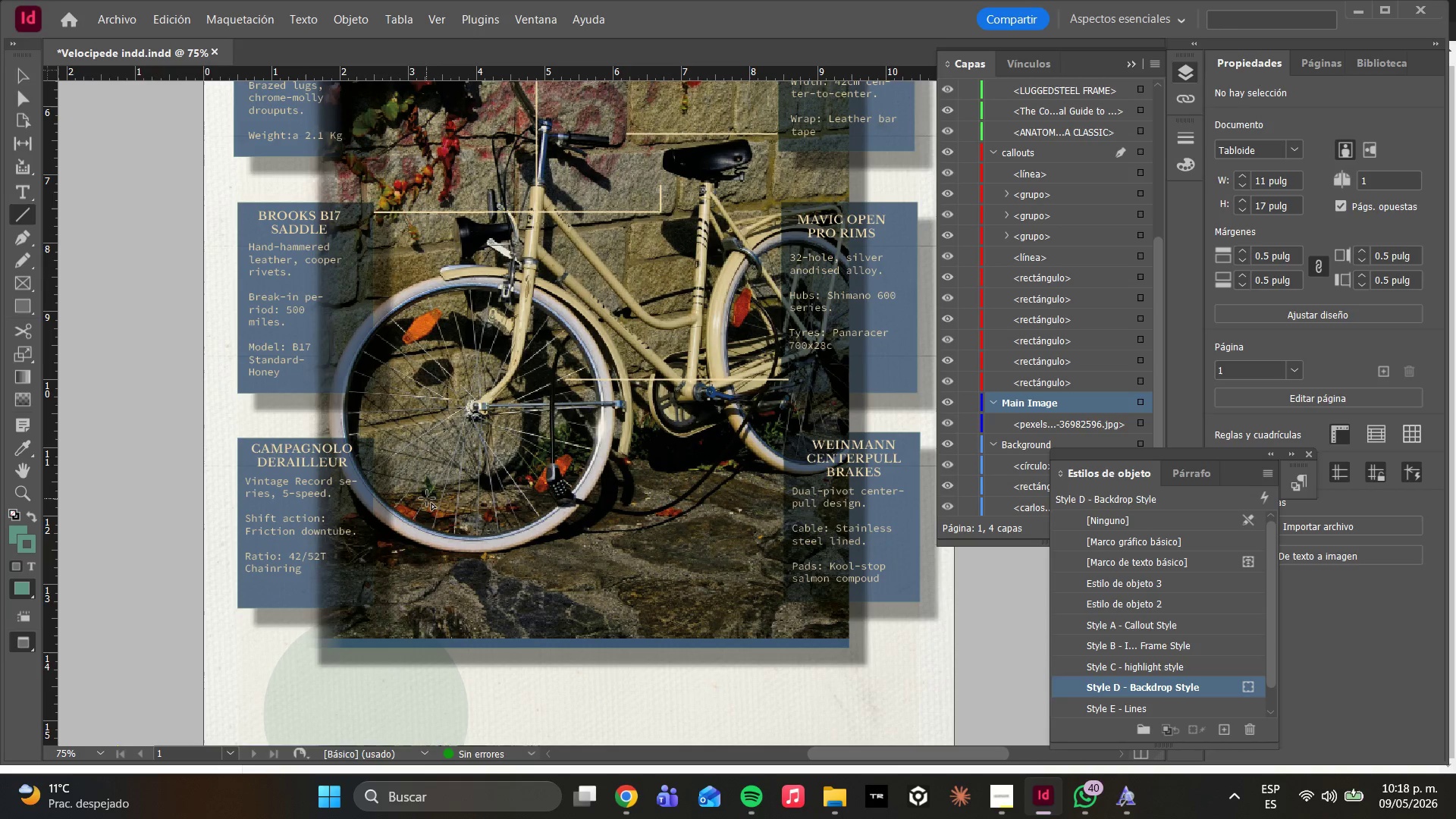 
left_click_drag(start_coordinate=[374, 446], to_coordinate=[676, 445])
 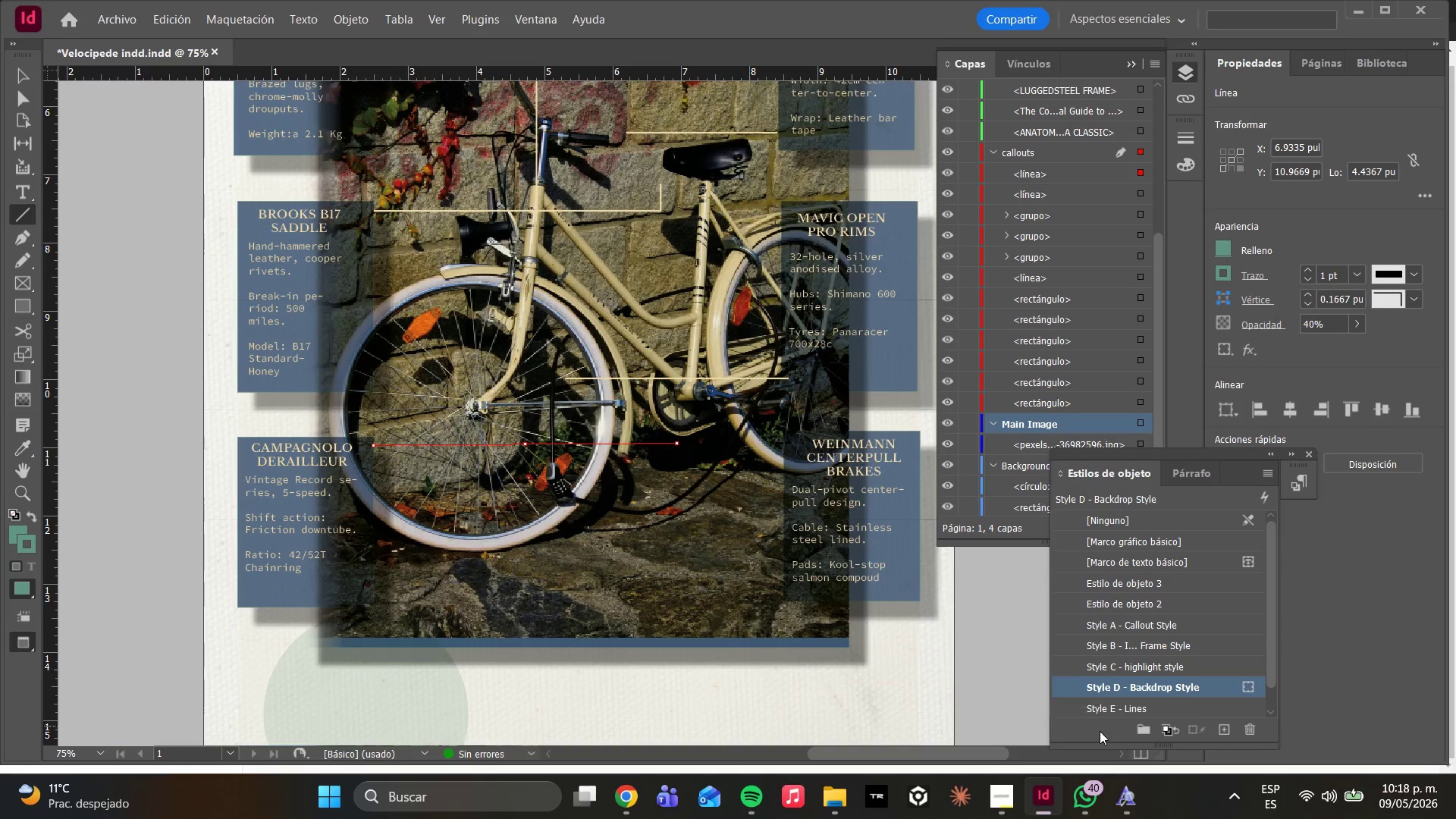 
left_click([1097, 711])
 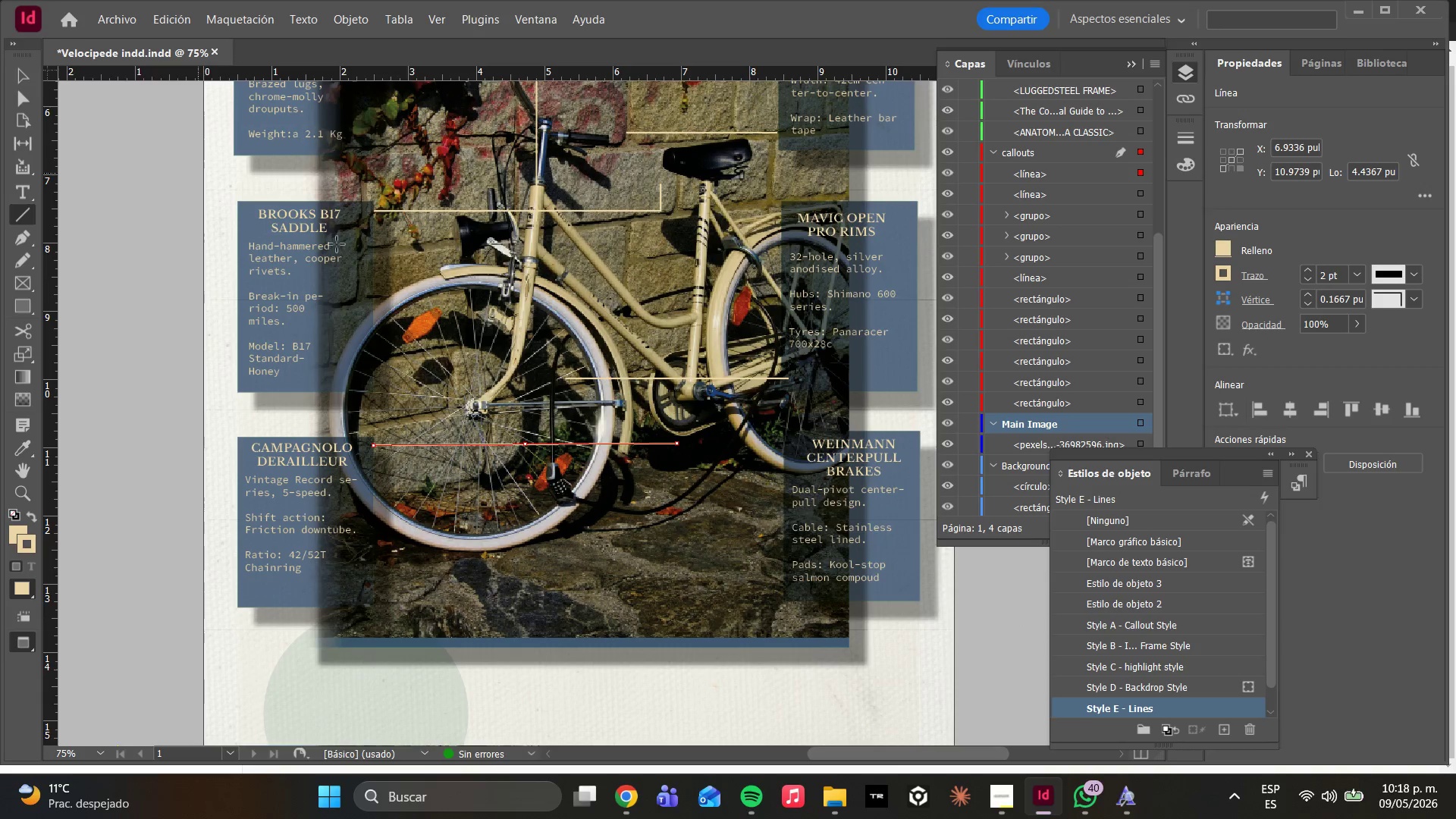 
left_click([519, 522])
 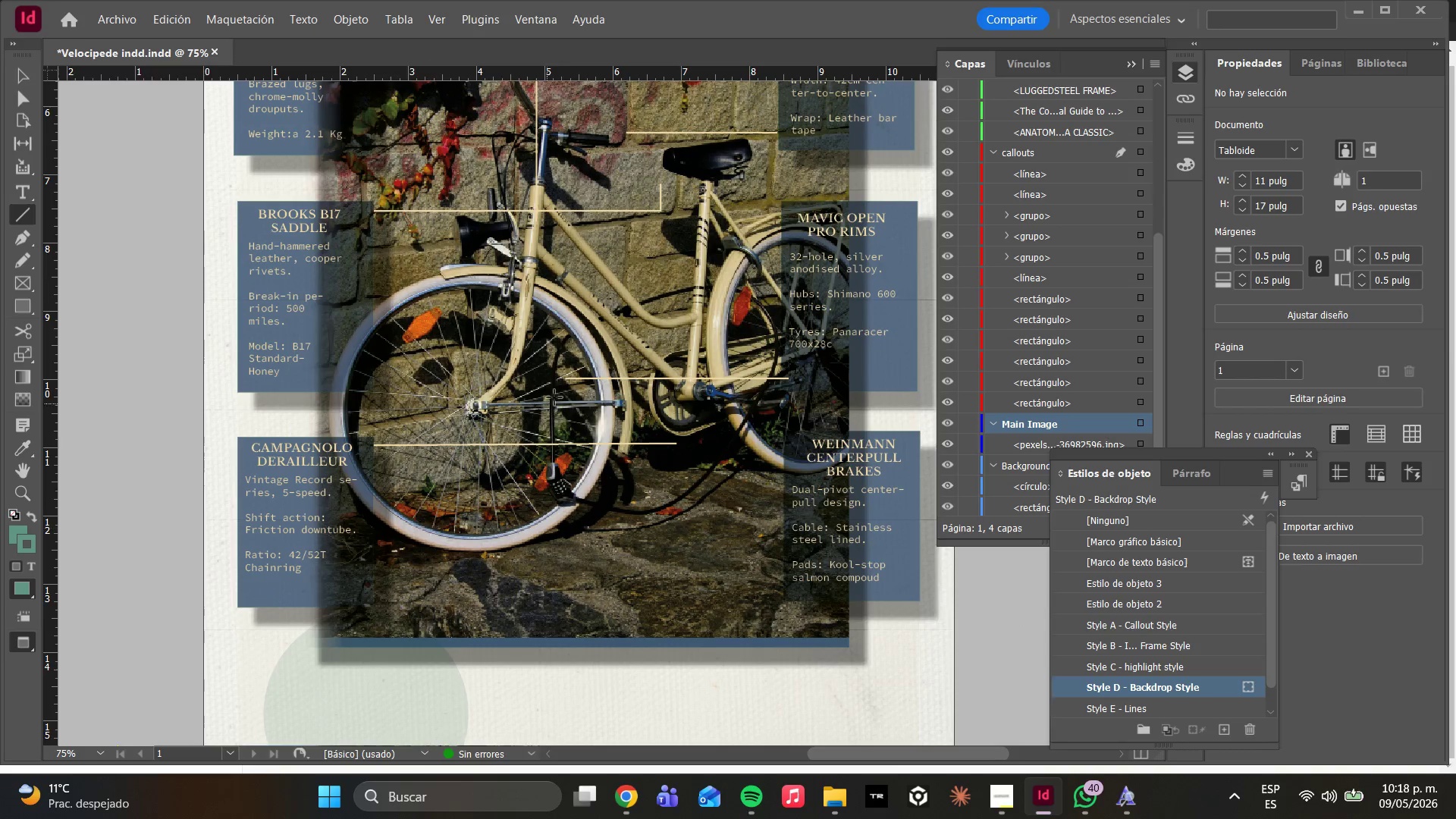 
scroll: coordinate [570, 394], scroll_direction: up, amount: 3.0
 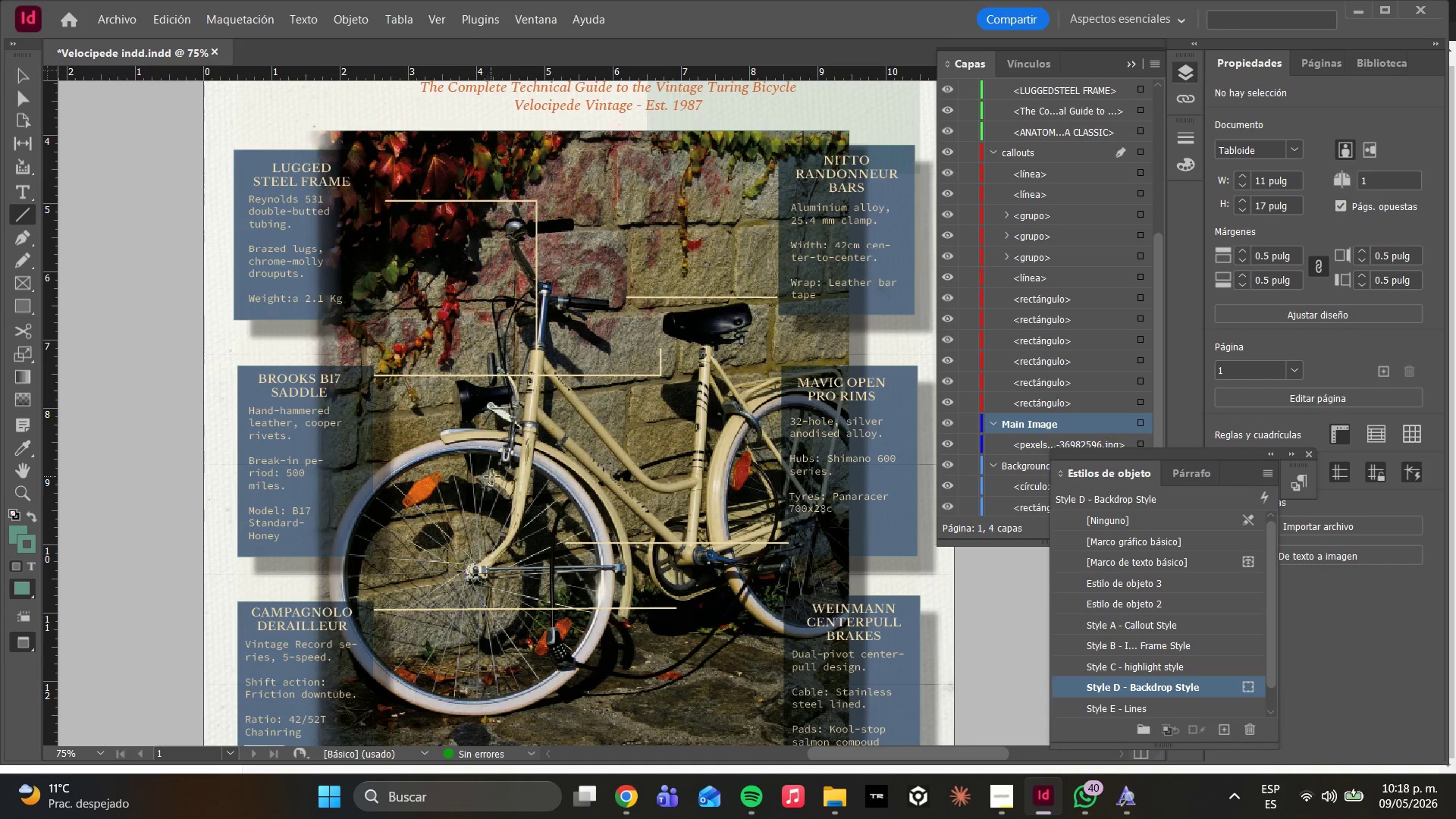 
scroll: coordinate [505, 493], scroll_direction: down, amount: 5.0
 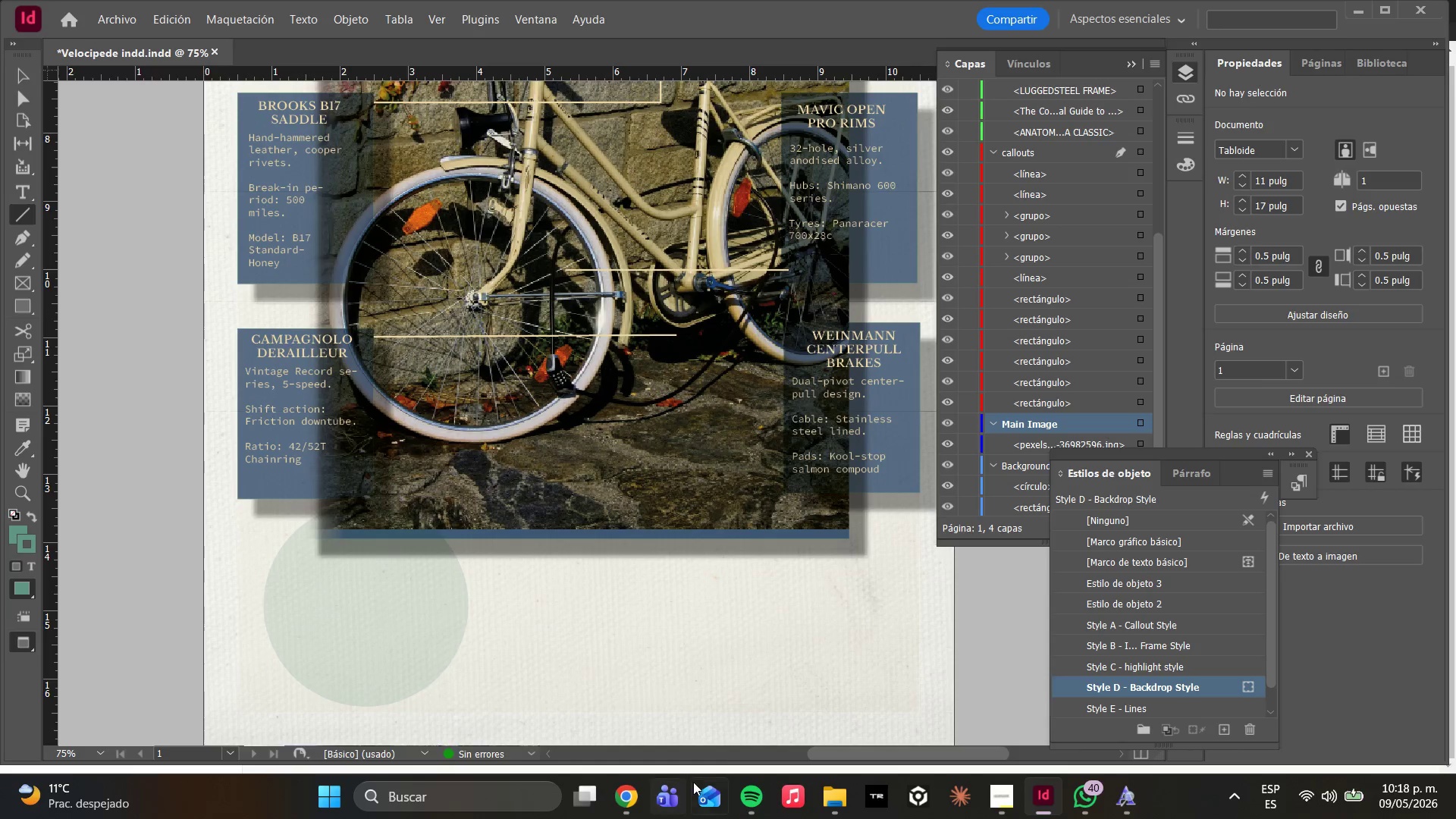 
left_click([735, 799])
 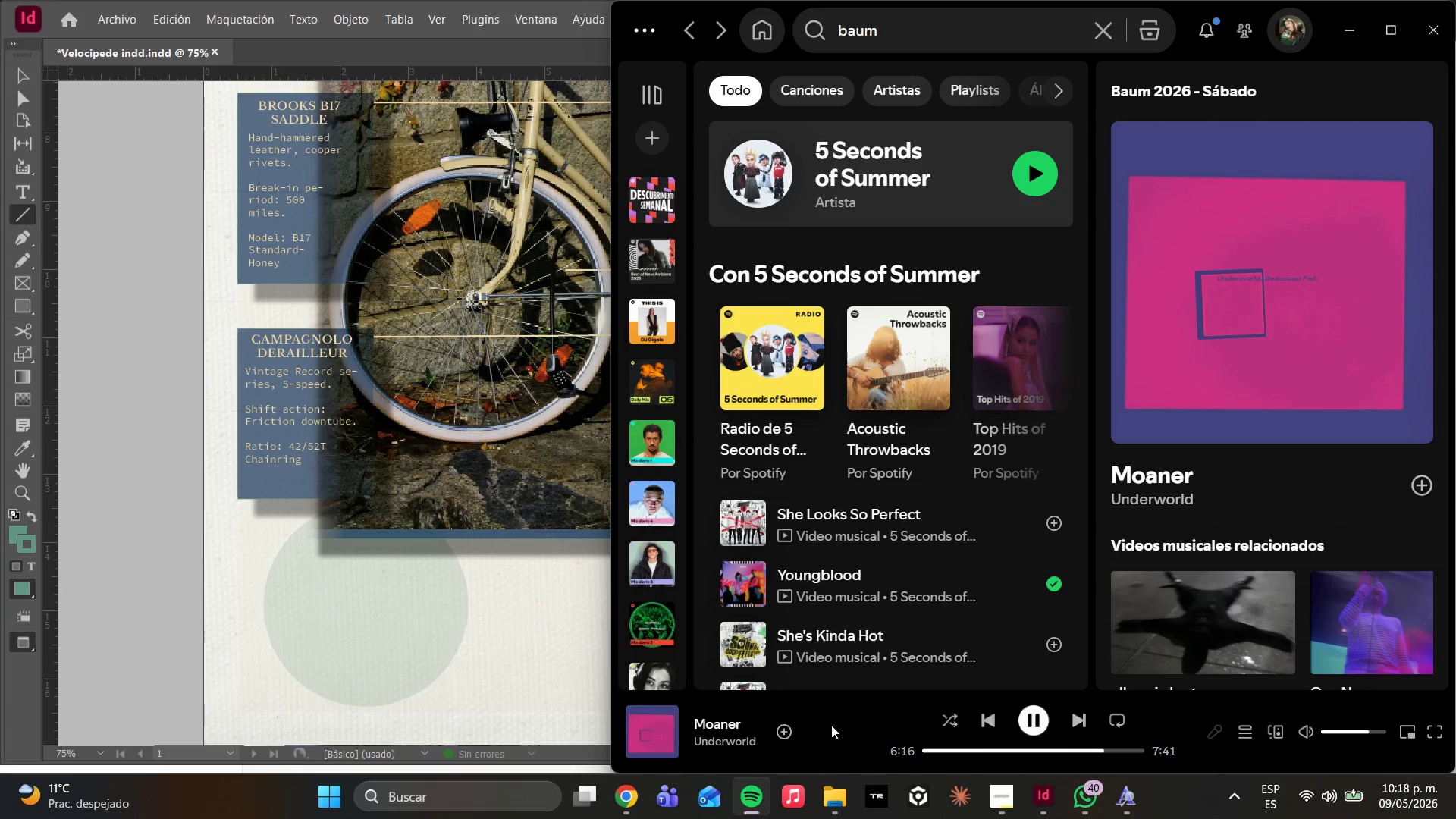 
left_click([774, 733])
 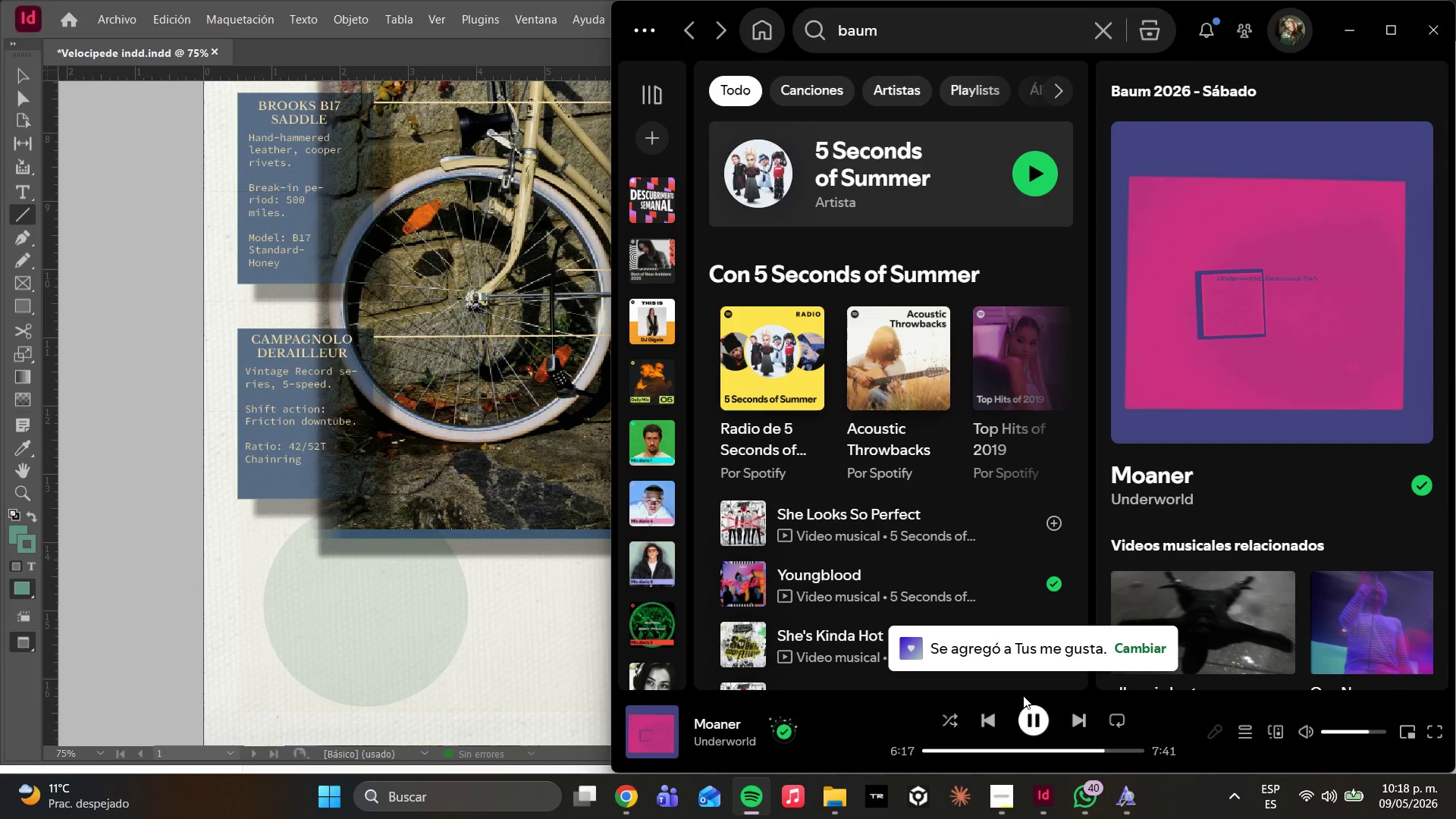 
left_click([1078, 720])
 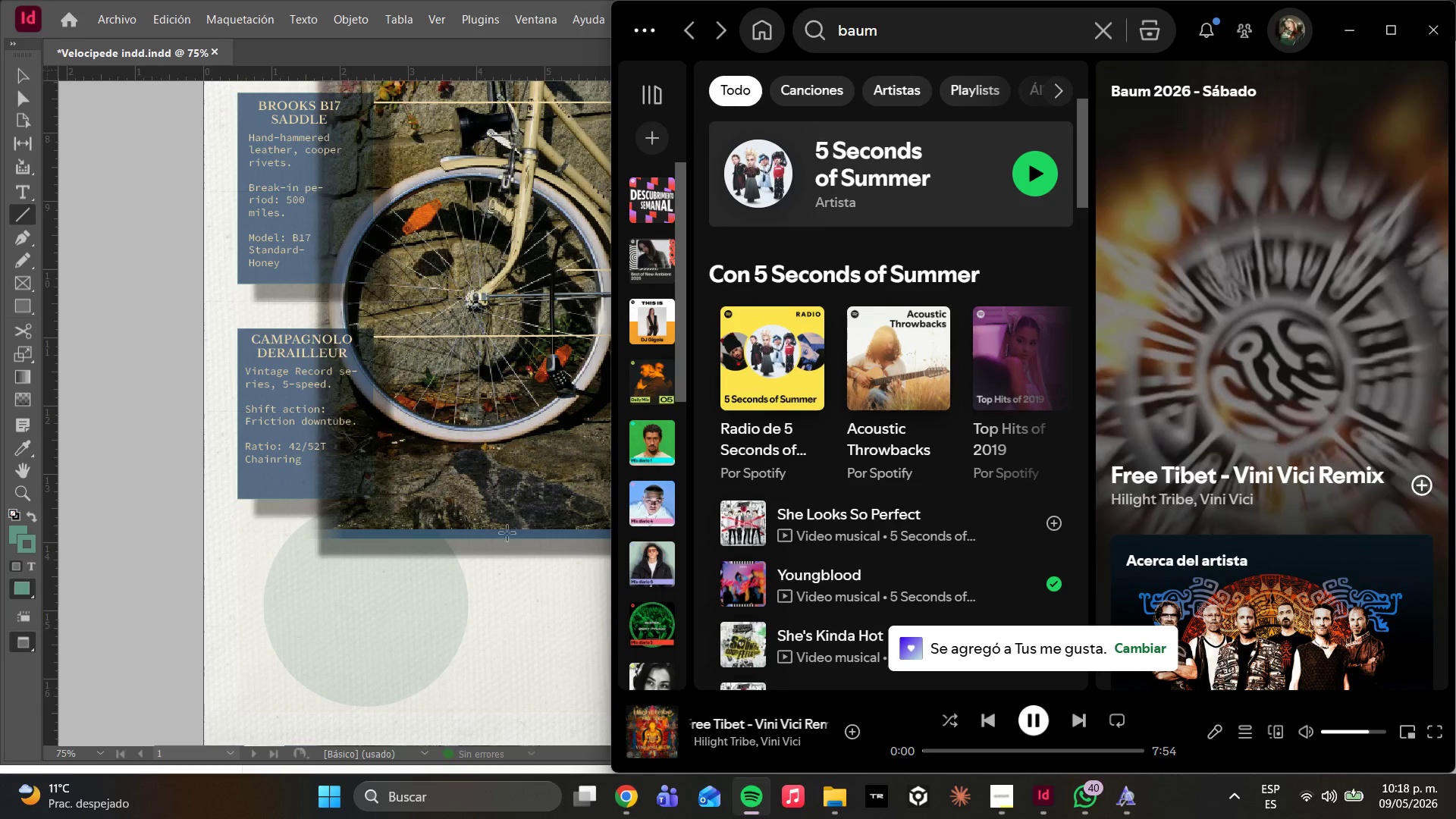 
wait(5.01)
 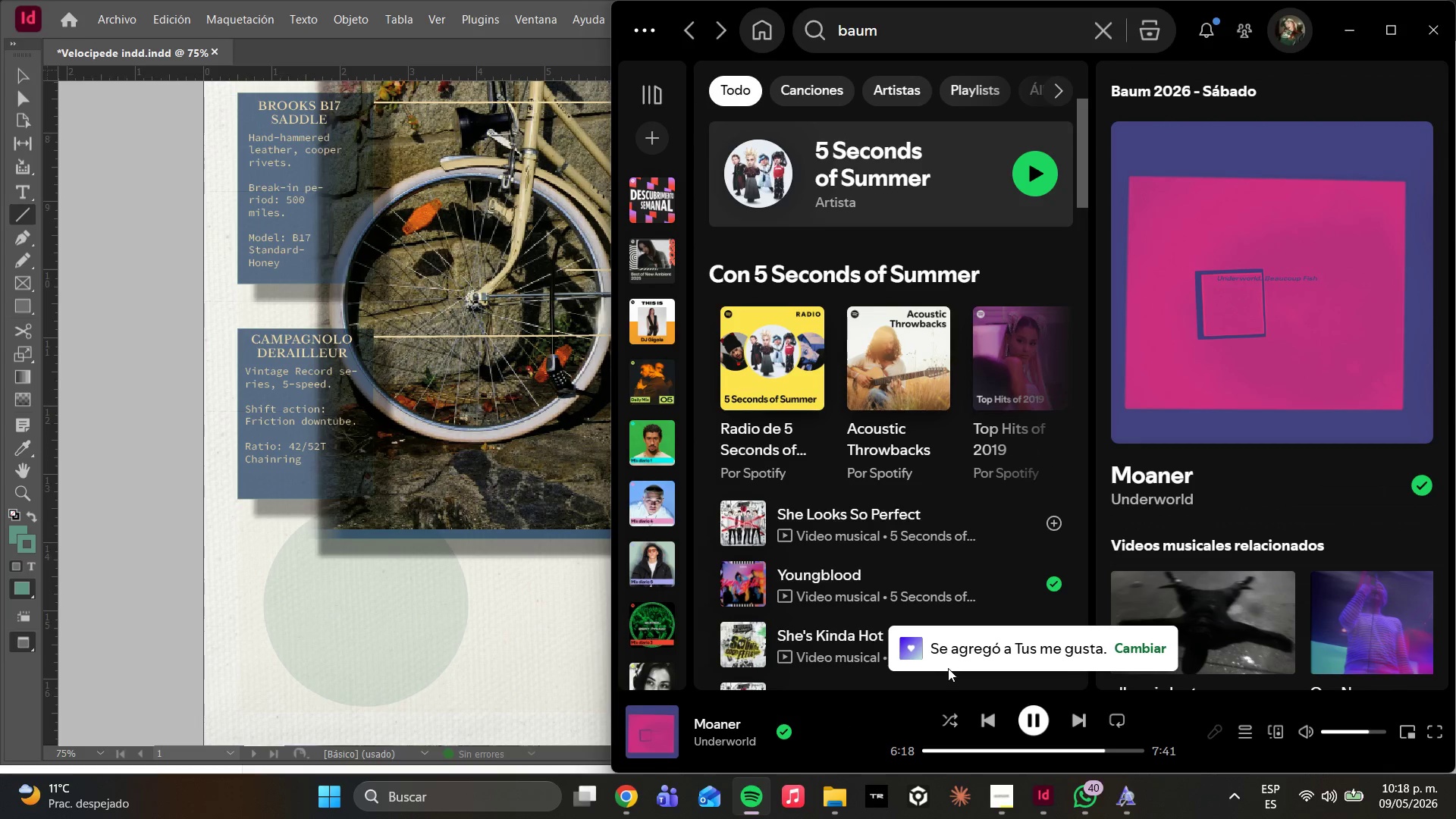 
left_click([17, 93])
 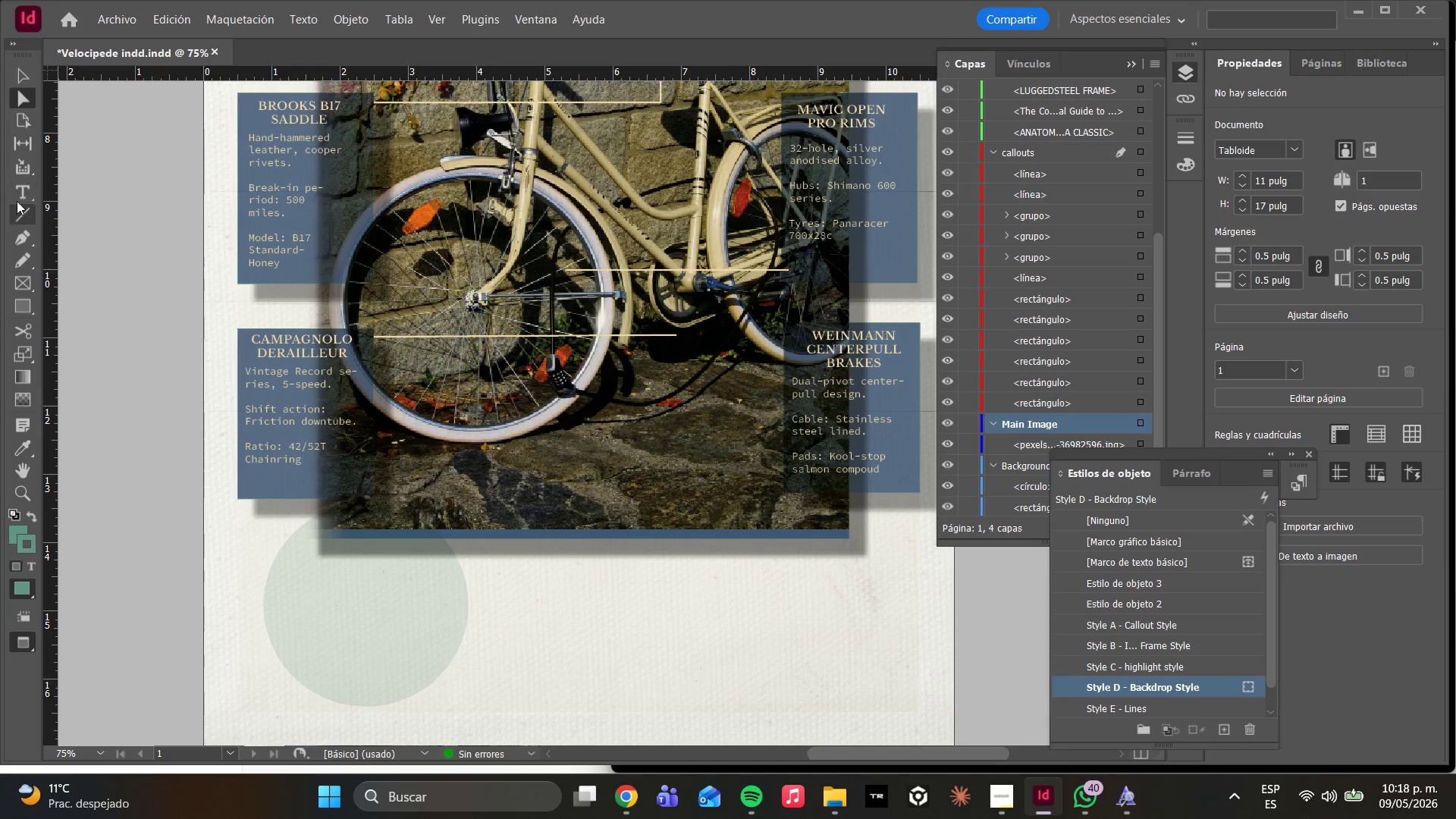 
left_click([15, 207])
 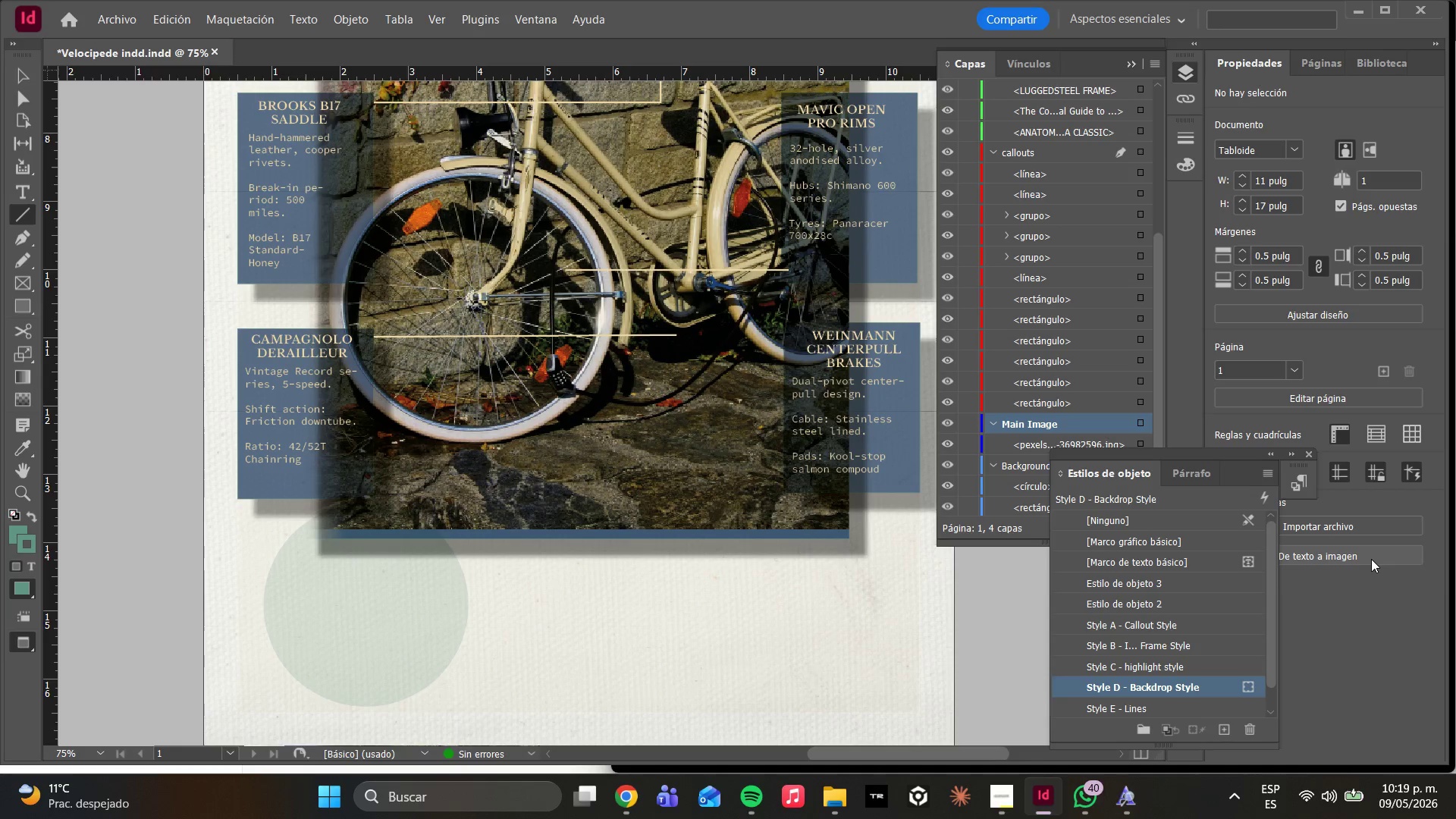 
wait(6.88)
 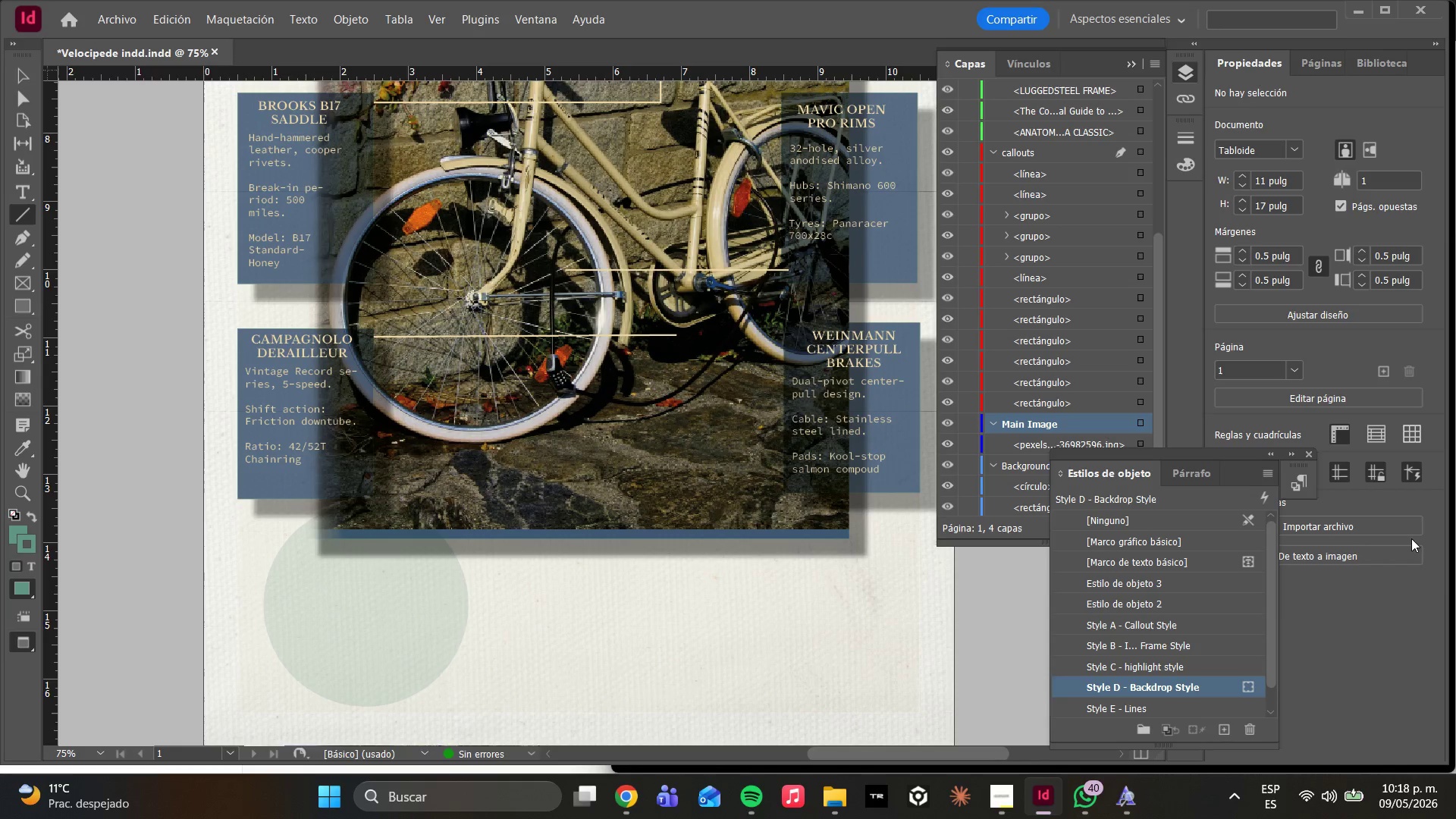 
scroll: coordinate [693, 347], scroll_direction: up, amount: 2.0
 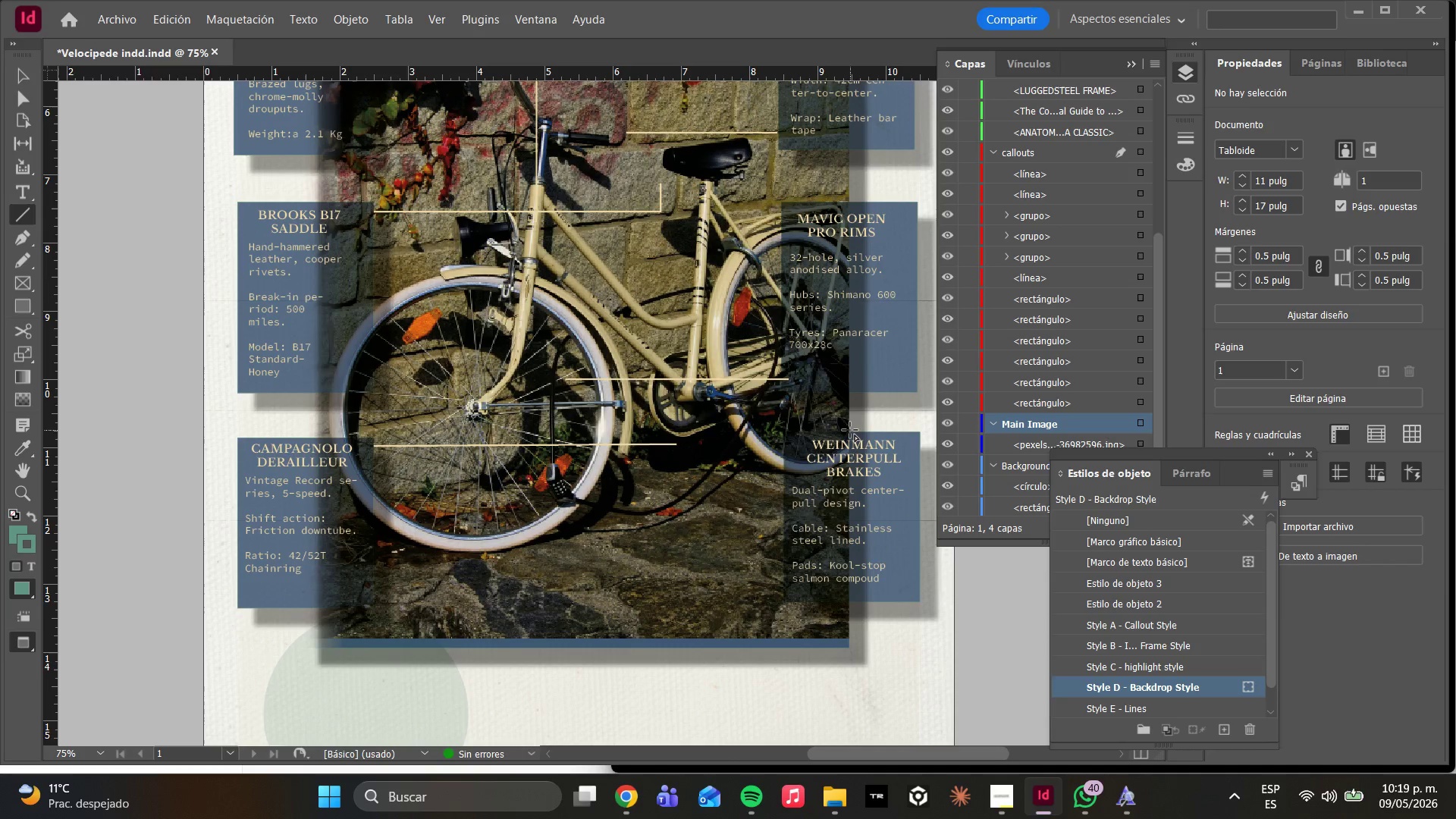 
wait(5.34)
 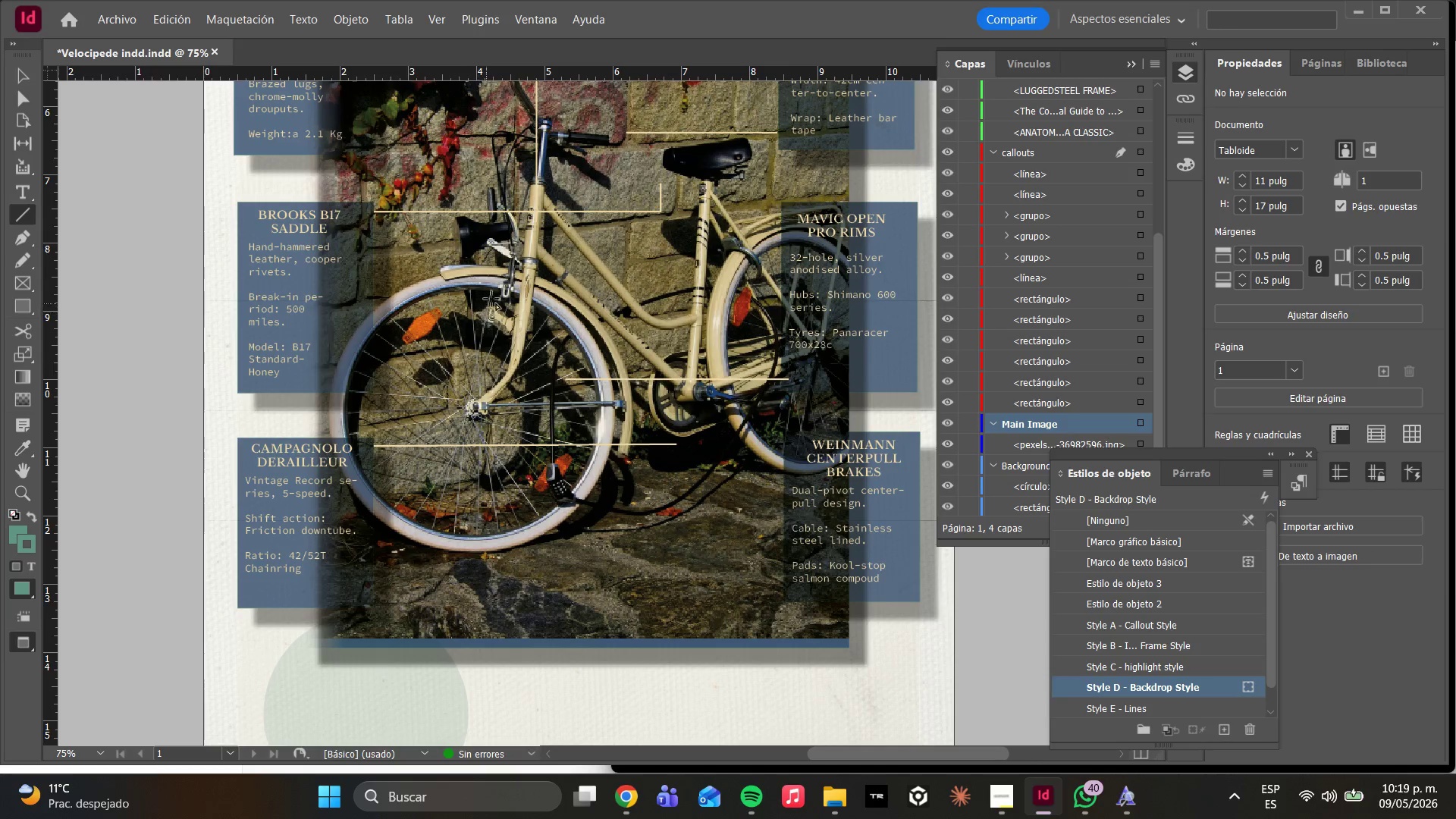 
left_click_drag(start_coordinate=[850, 430], to_coordinate=[851, 408])
 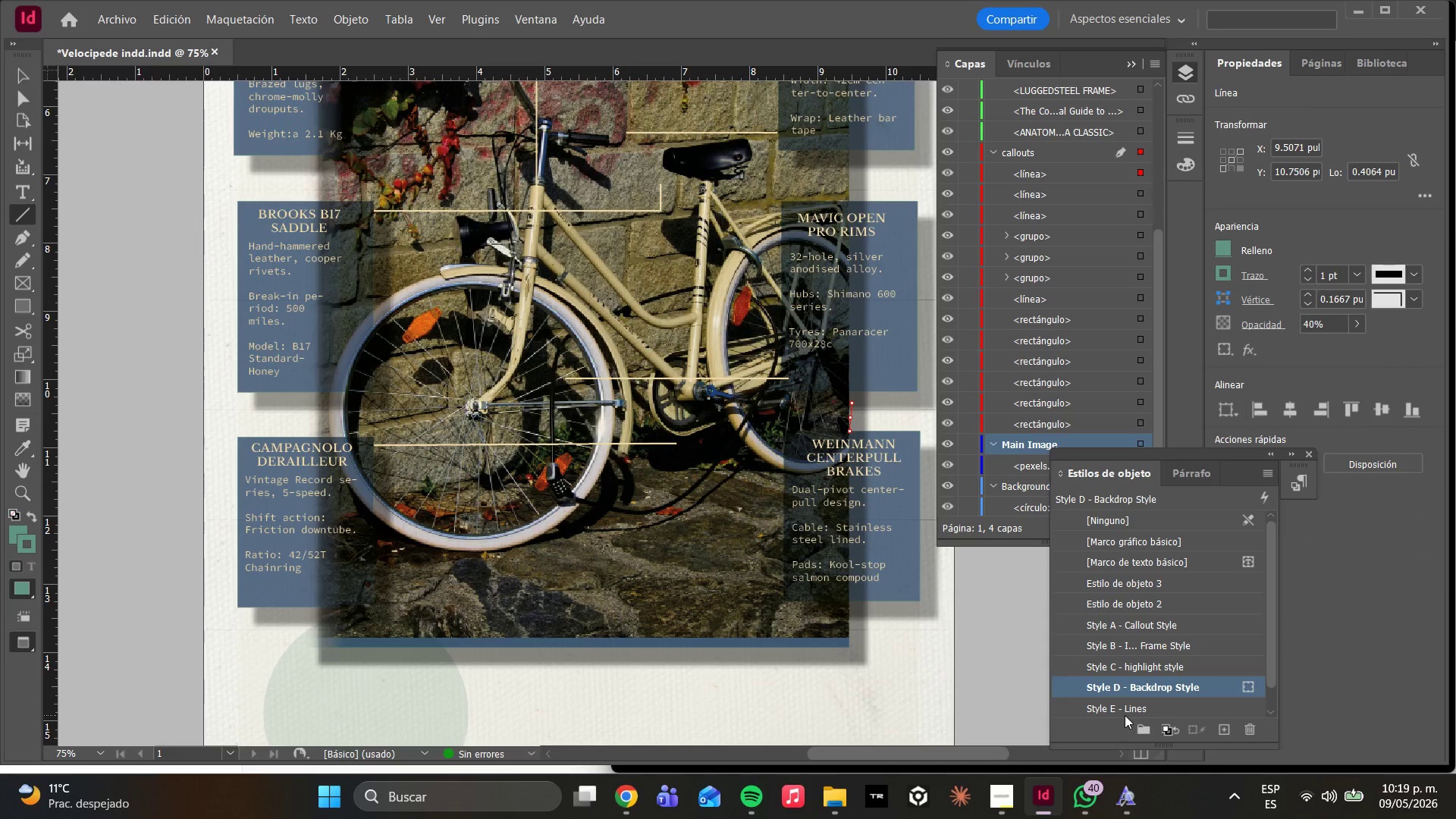 
left_click([1119, 704])
 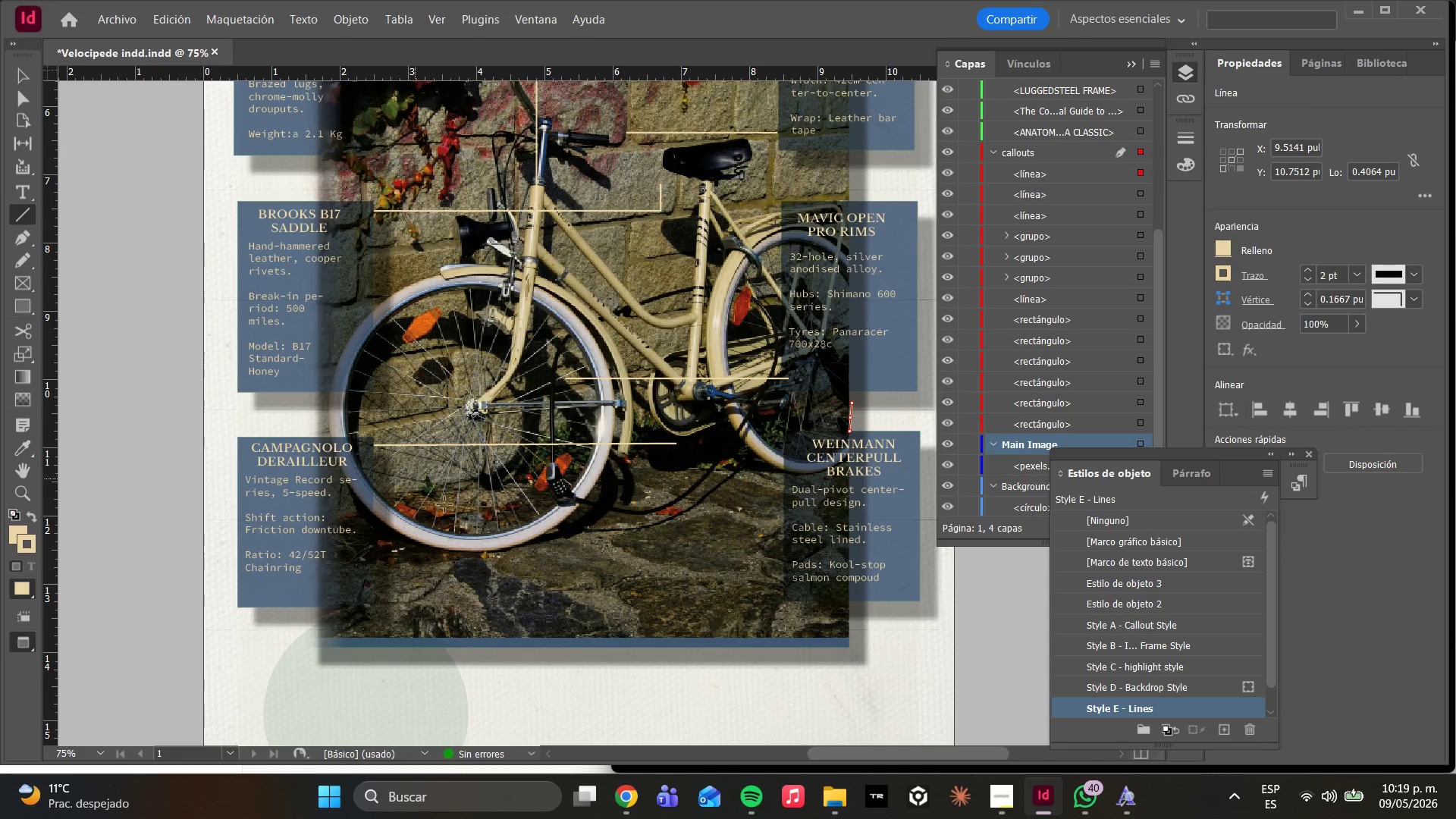 
key(Control+ControlLeft)
 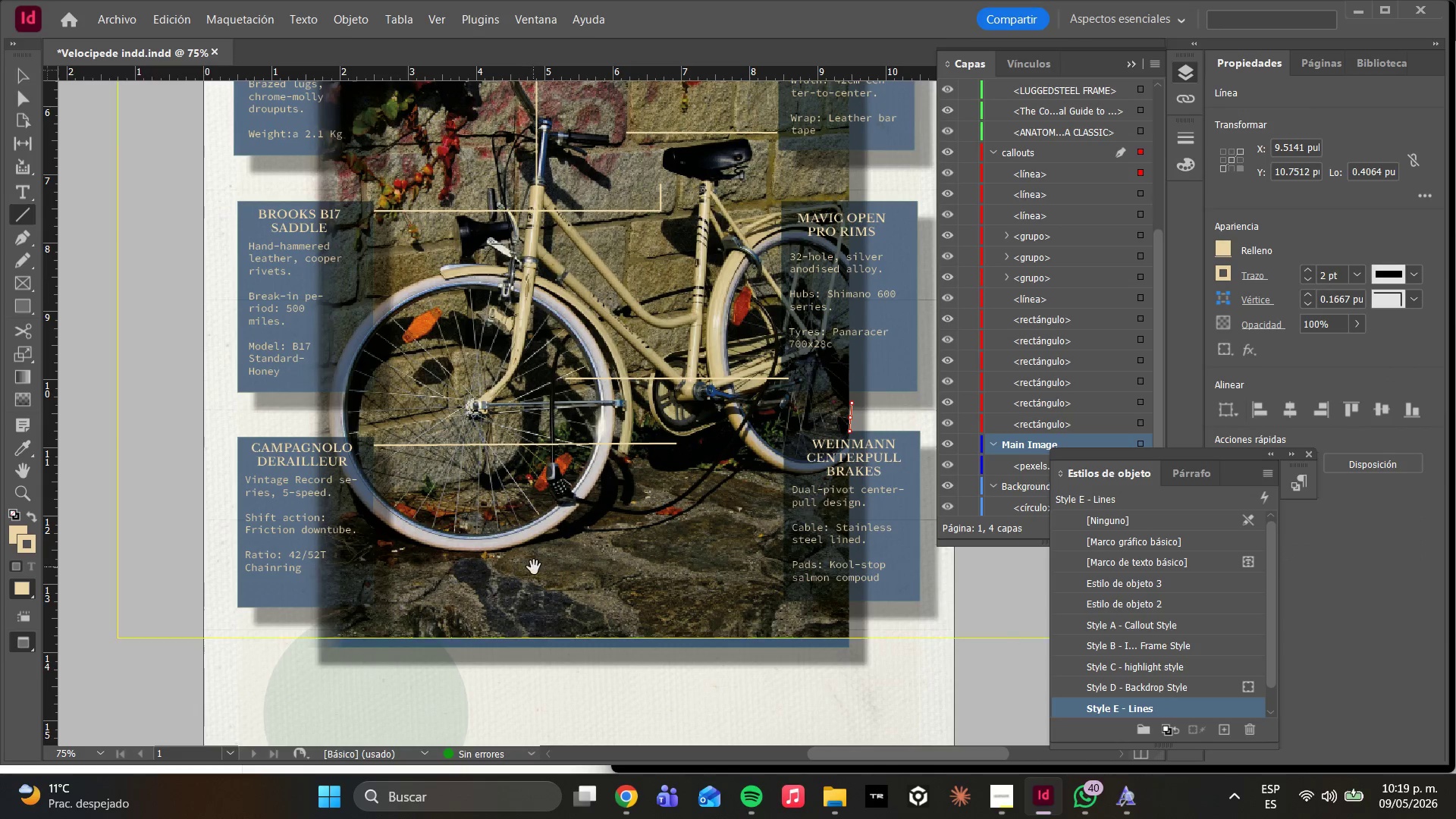 
key(Control+Z)
 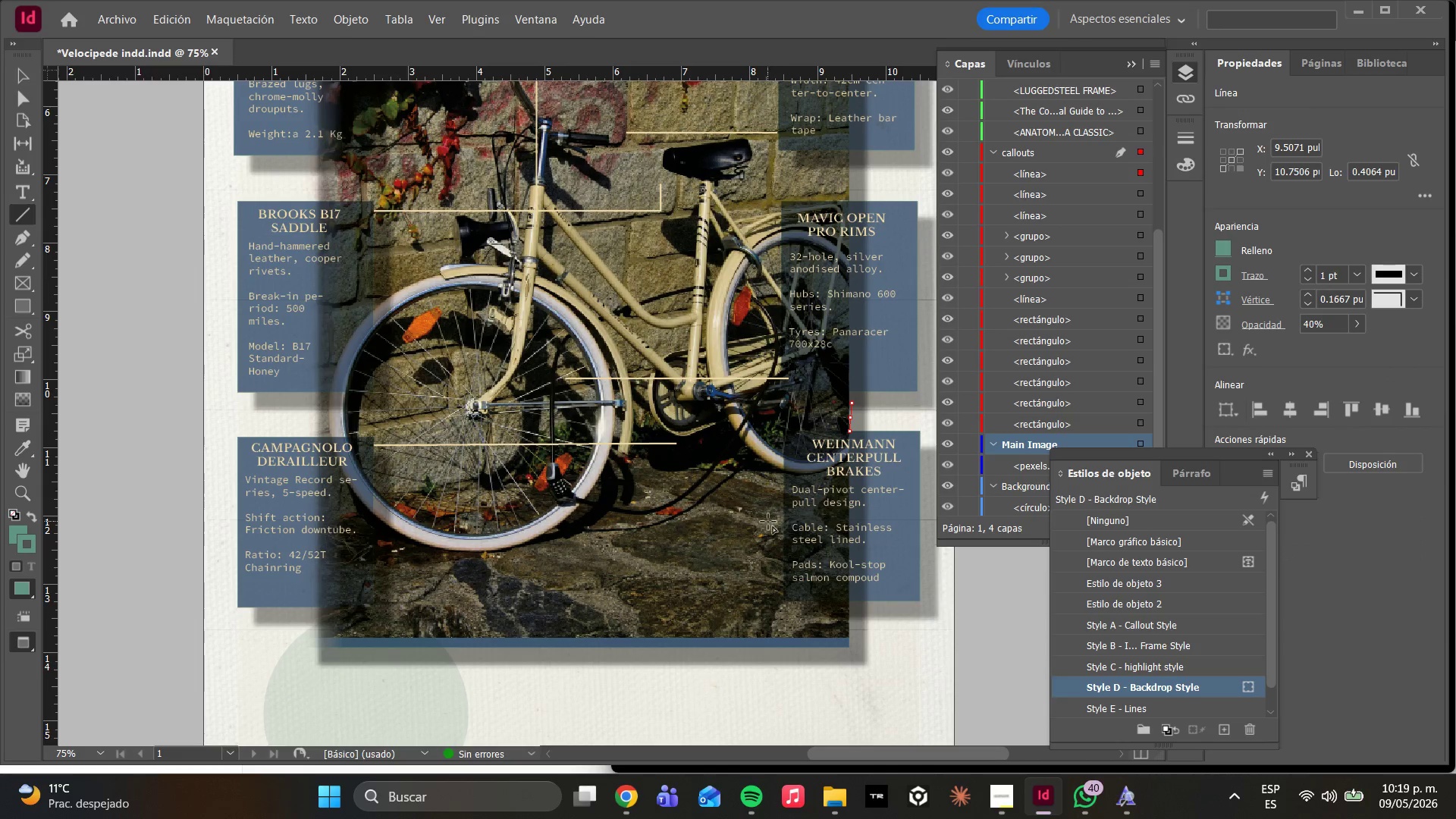 
key(Control+Z)
 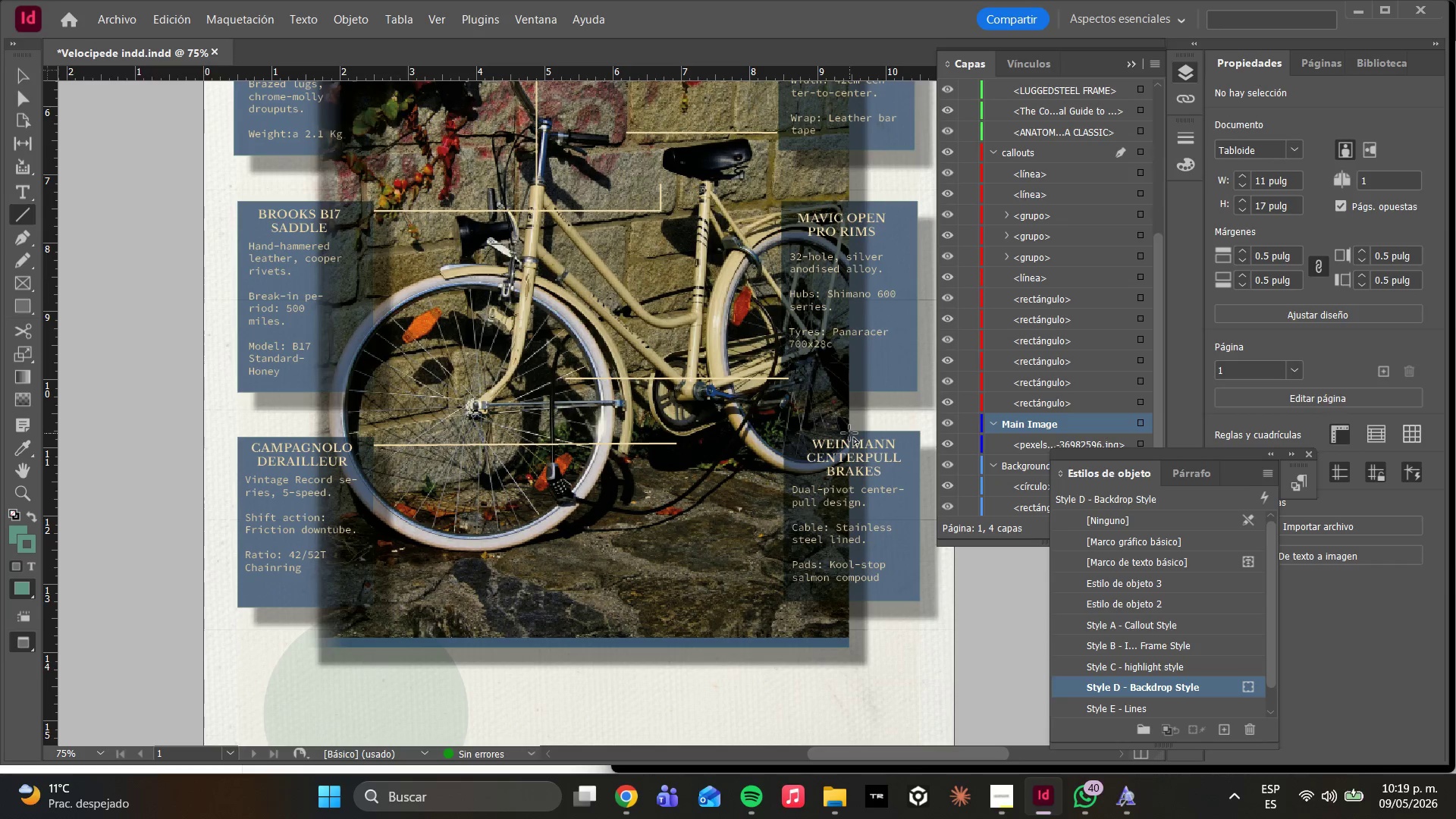 
left_click_drag(start_coordinate=[849, 433], to_coordinate=[849, 405])
 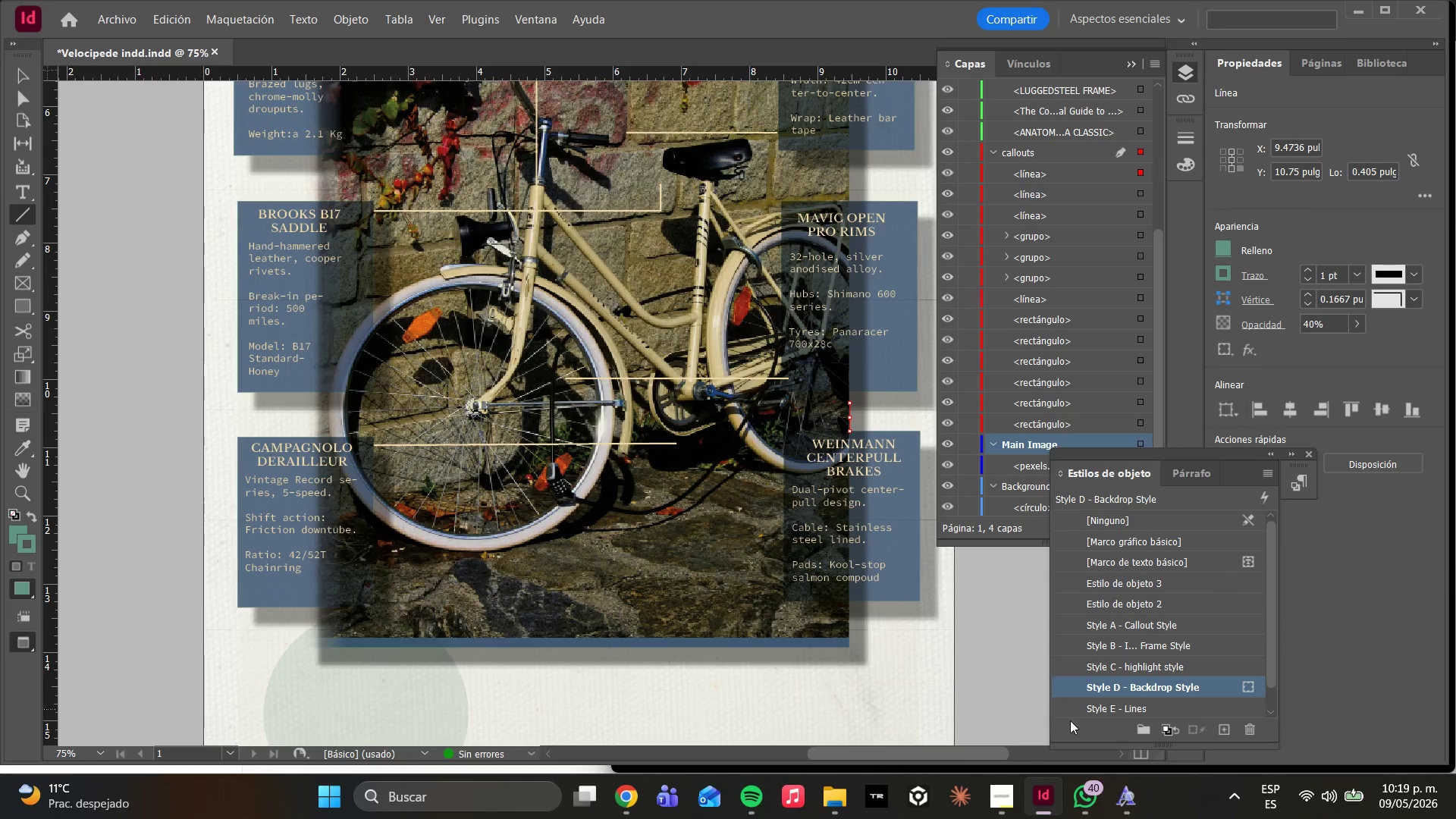 
left_click([1078, 707])
 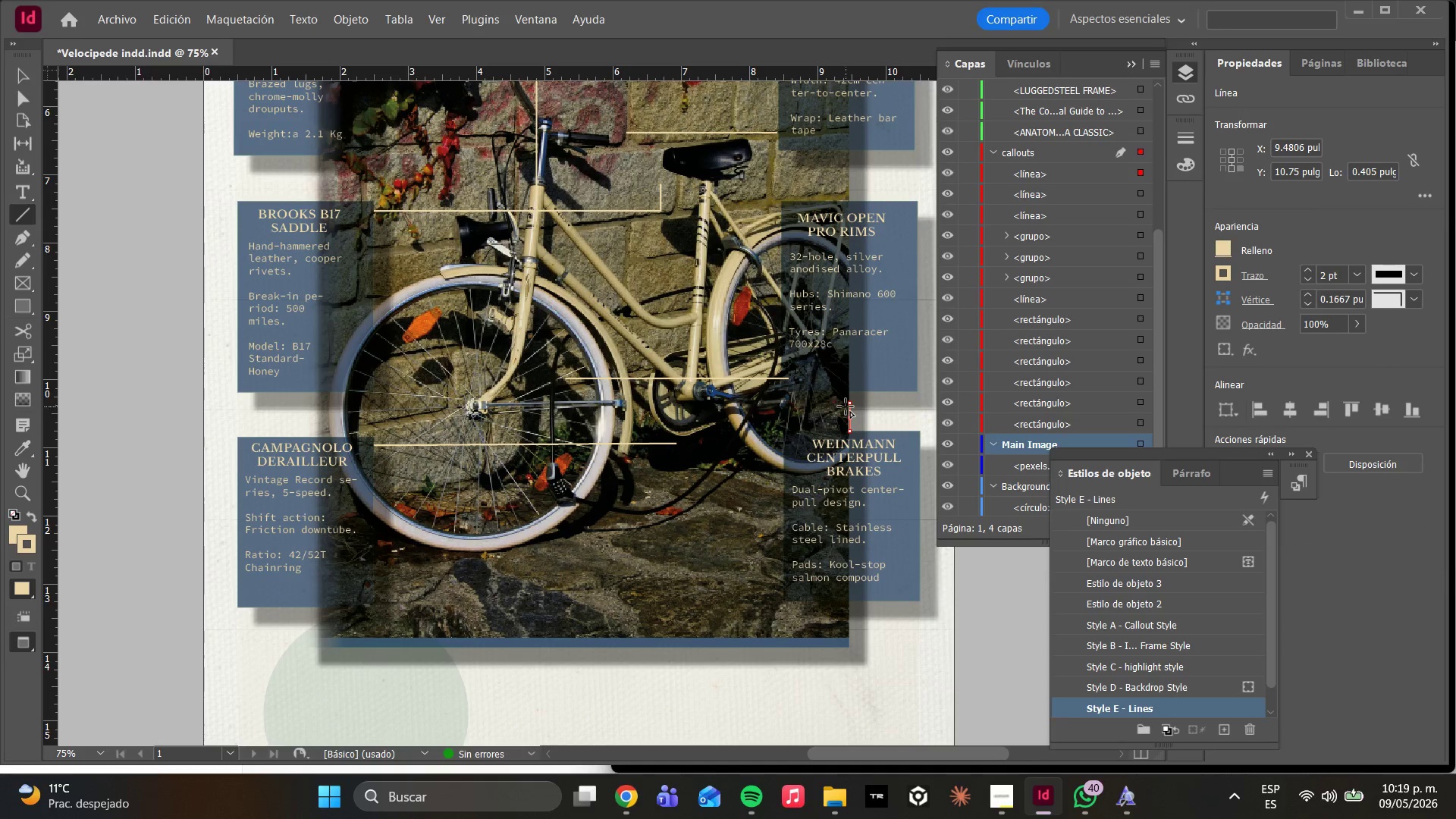 
left_click_drag(start_coordinate=[848, 401], to_coordinate=[636, 403])
 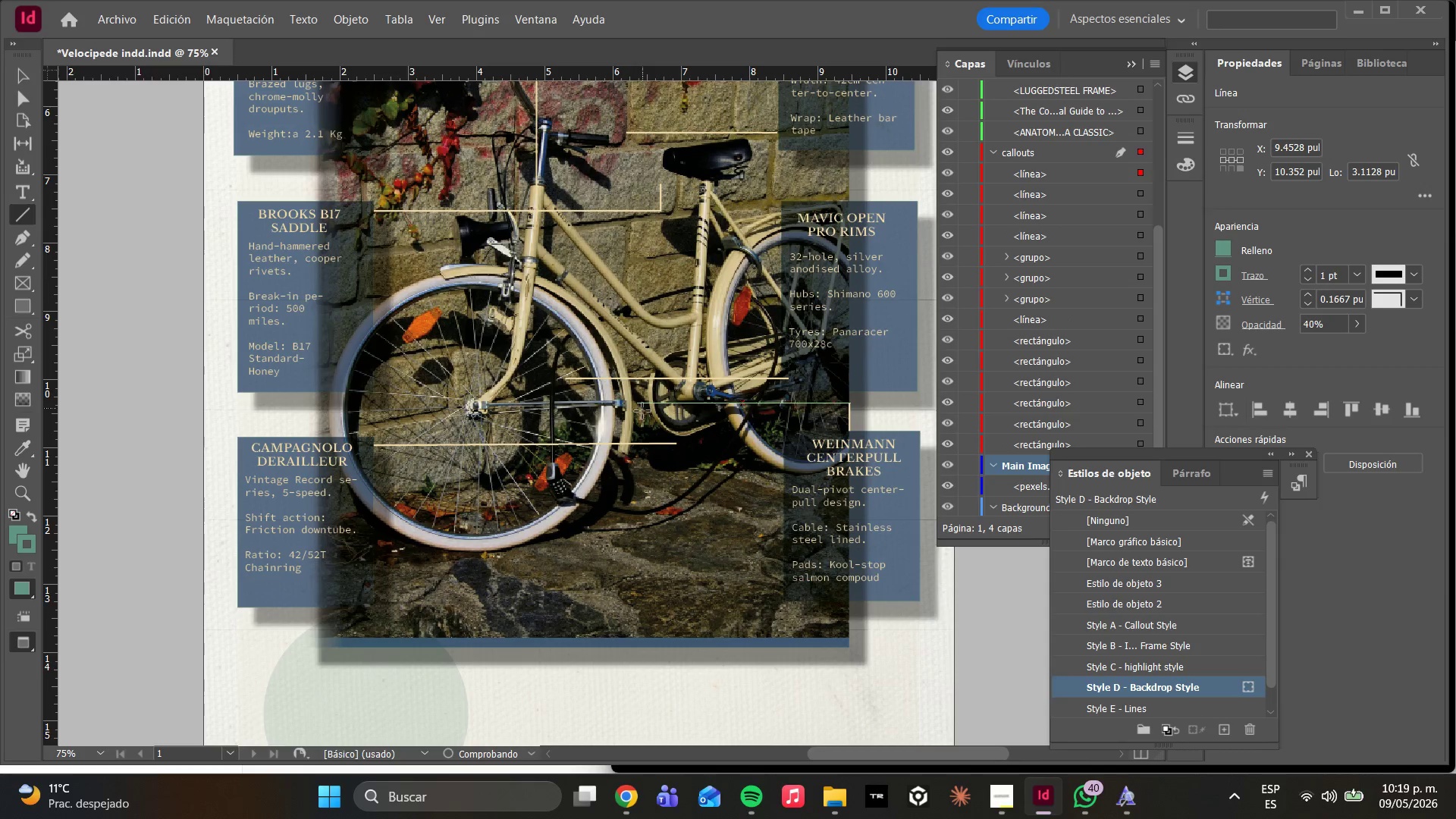 
hold_key(key=ShiftLeft, duration=1.01)
 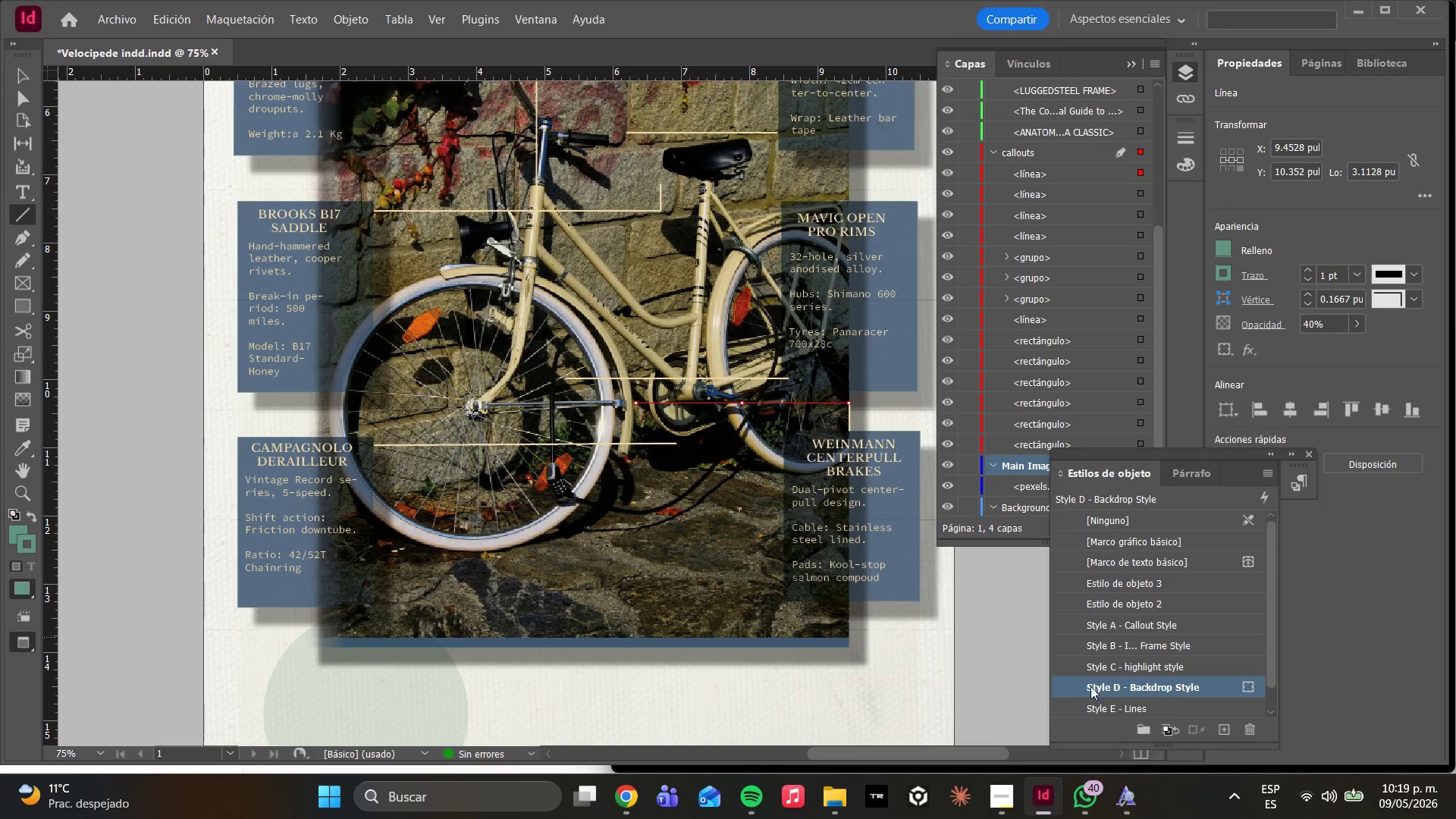 
left_click([1113, 706])
 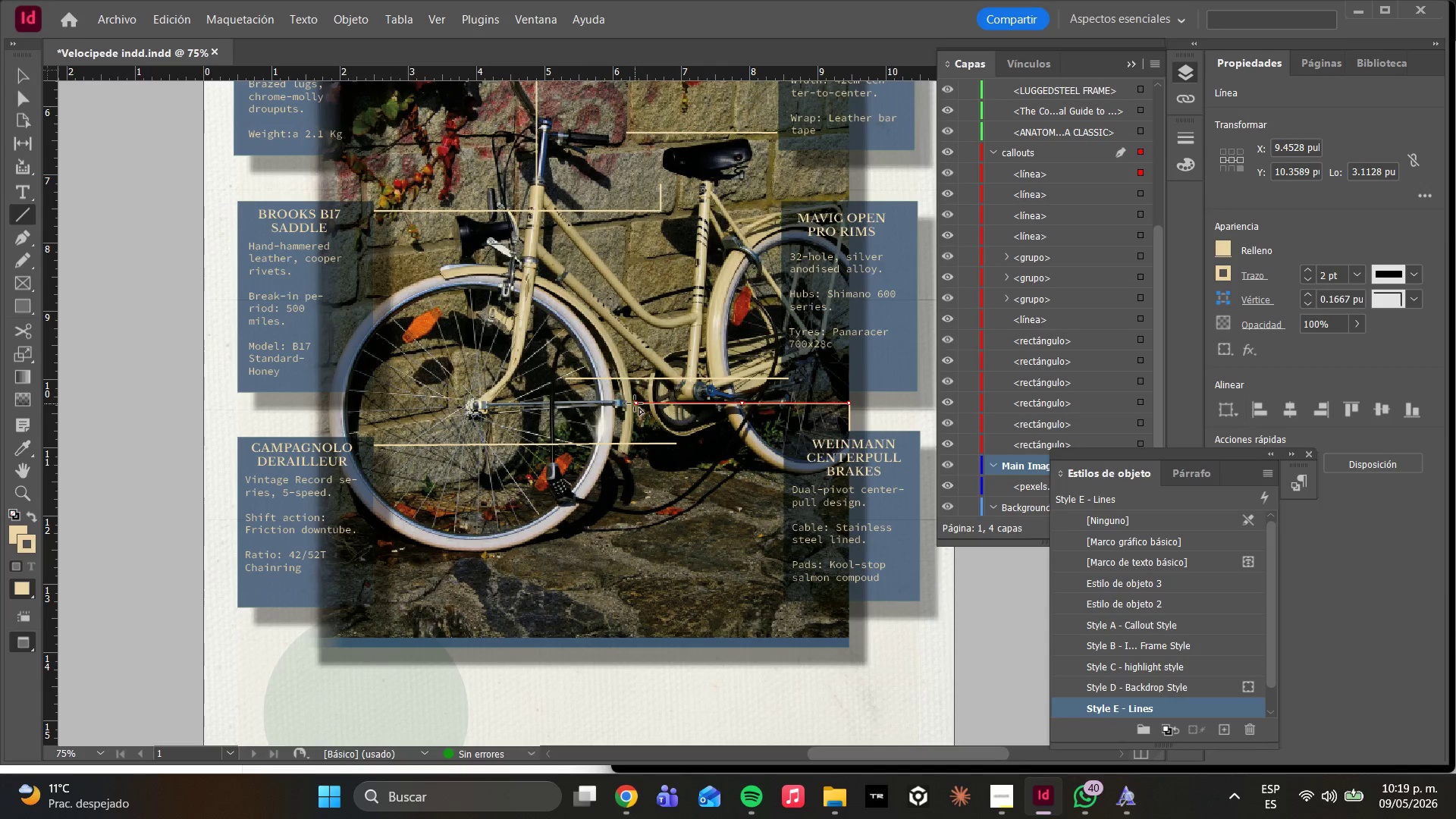 
left_click_drag(start_coordinate=[635, 403], to_coordinate=[636, 260])
 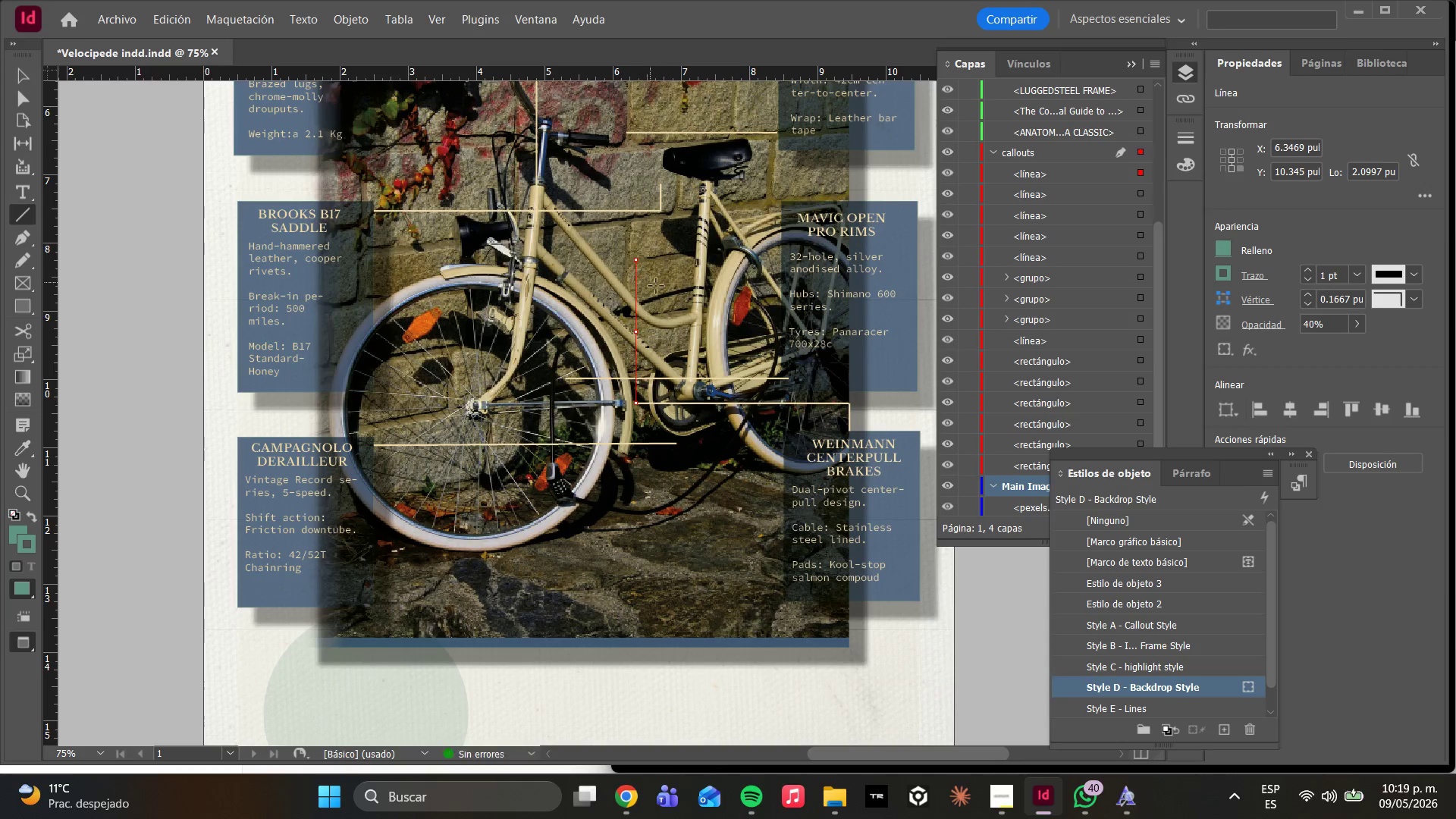 
hold_key(key=ShiftLeft, duration=1.28)
 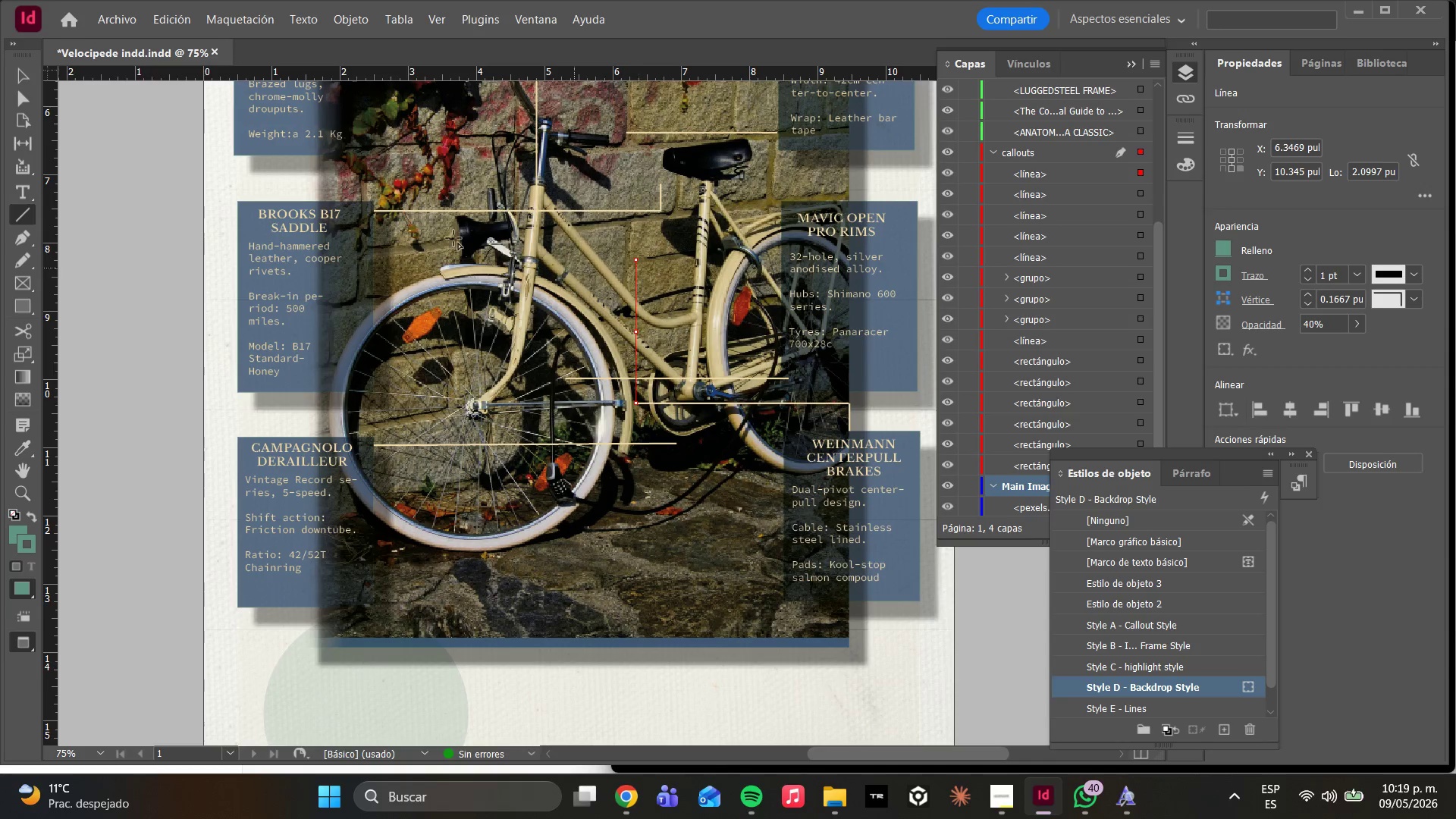 
left_click([24, 96])
 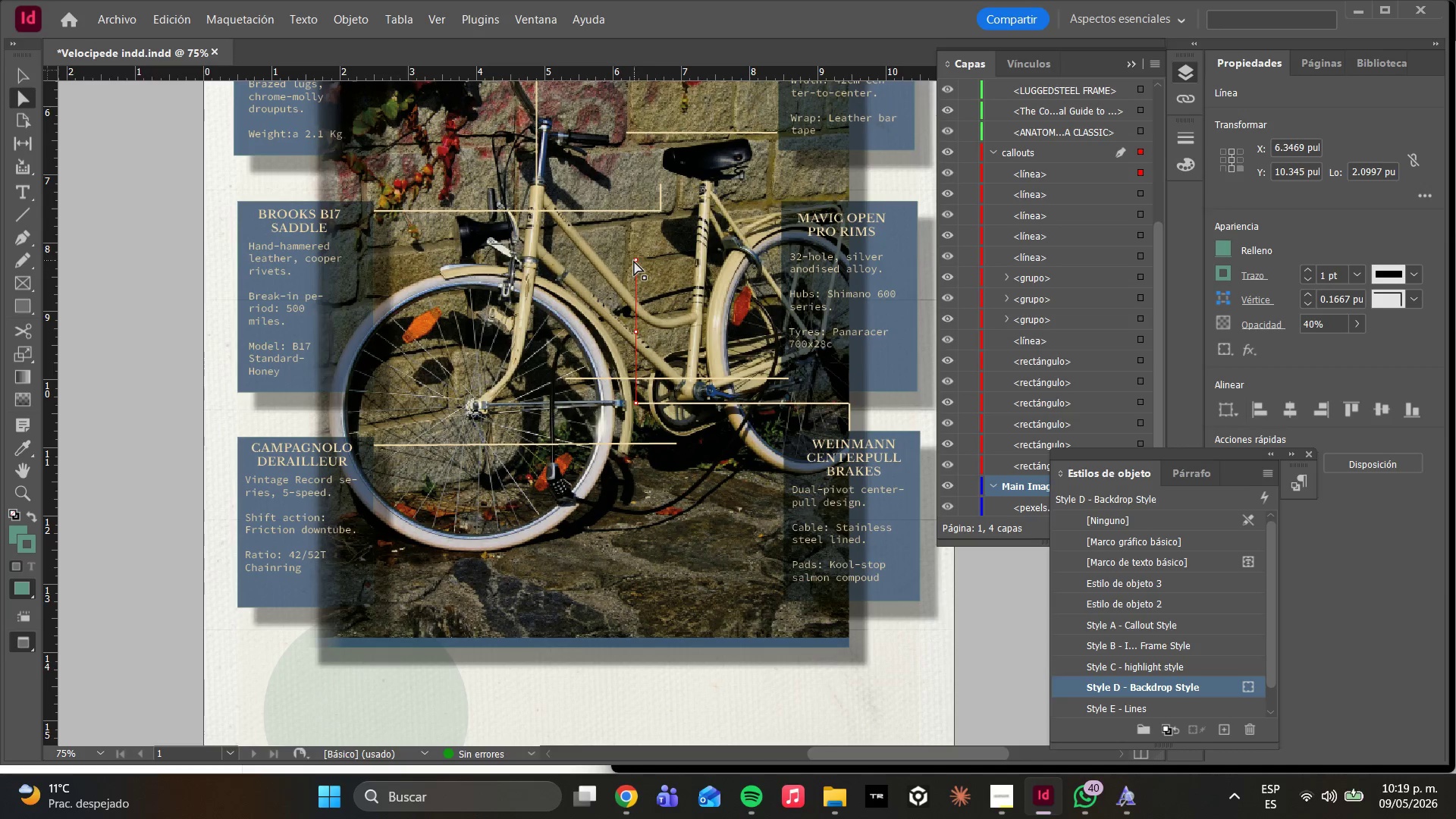 
left_click_drag(start_coordinate=[635, 259], to_coordinate=[634, 288])
 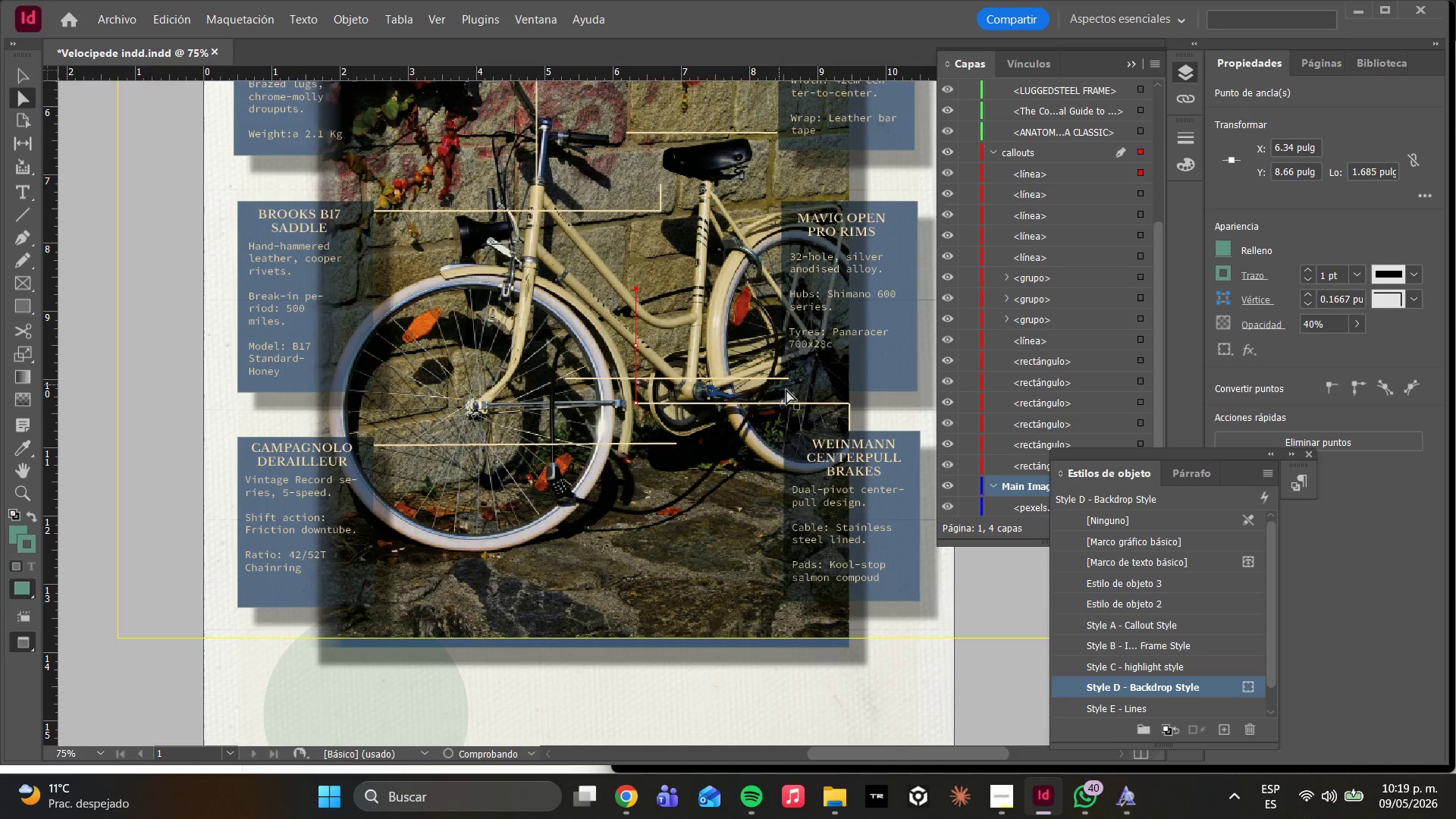 
hold_key(key=ShiftLeft, duration=0.67)
 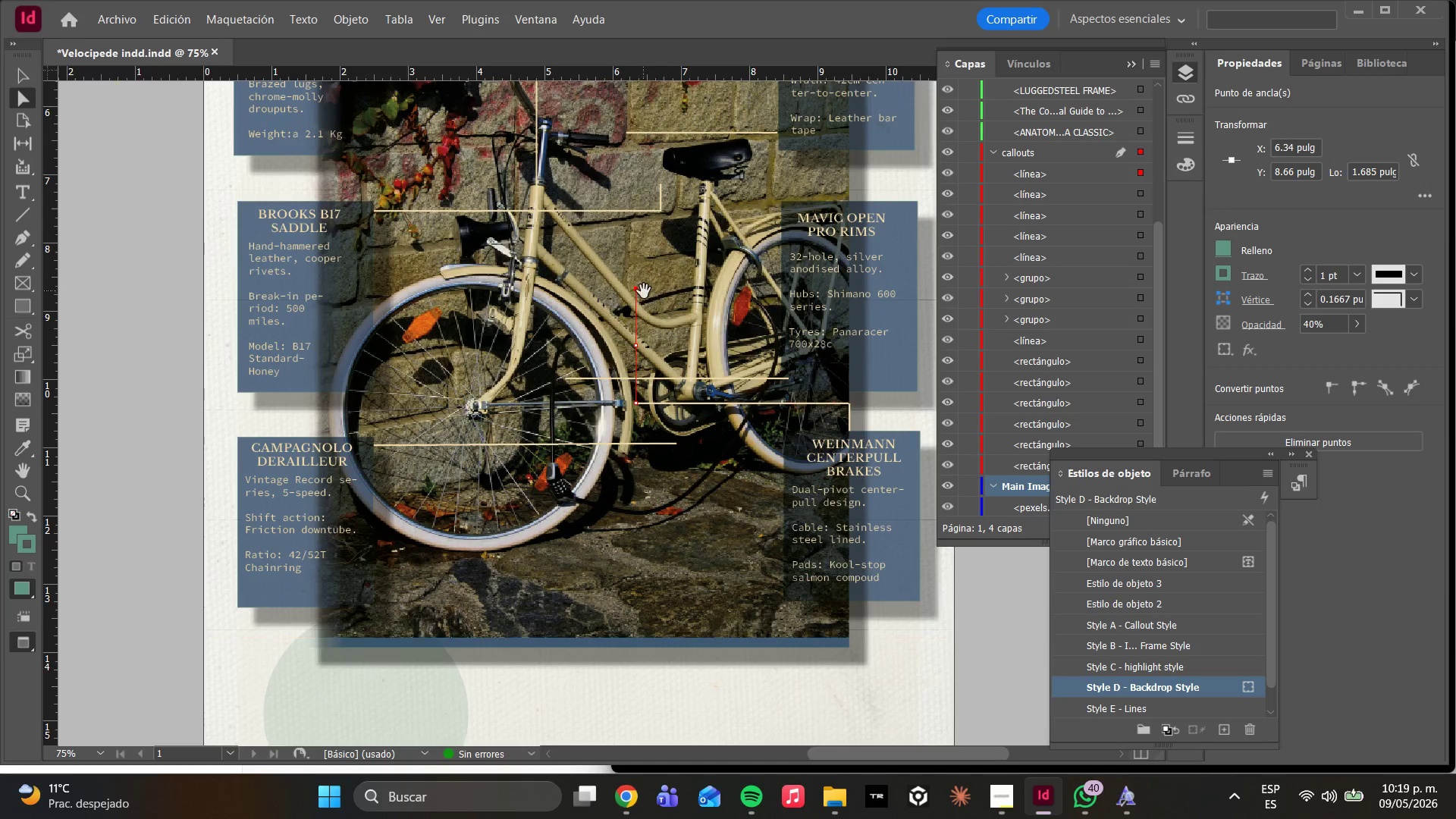 
left_click_drag(start_coordinate=[636, 290], to_coordinate=[636, 296])
 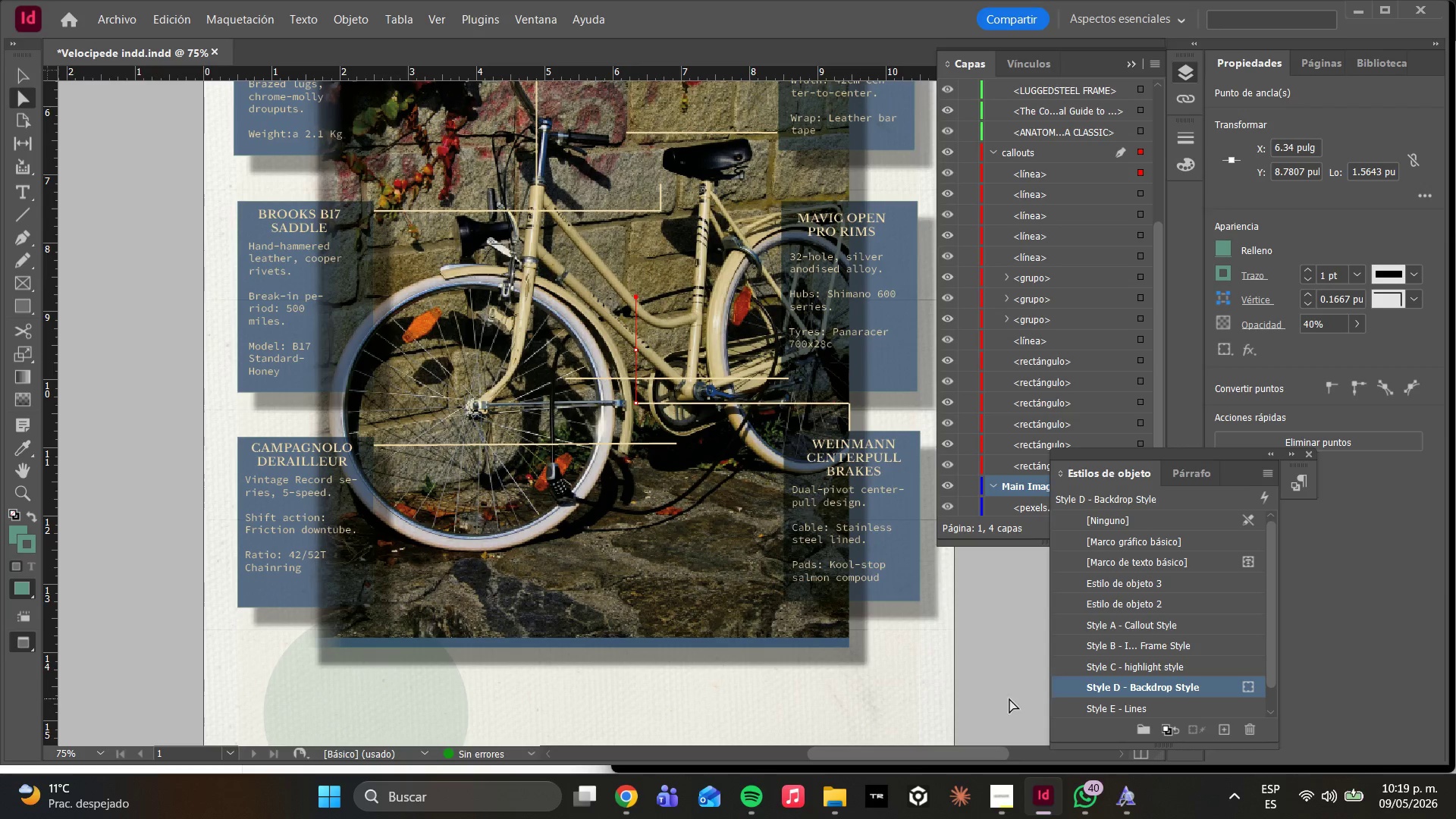 
left_click([1092, 708])
 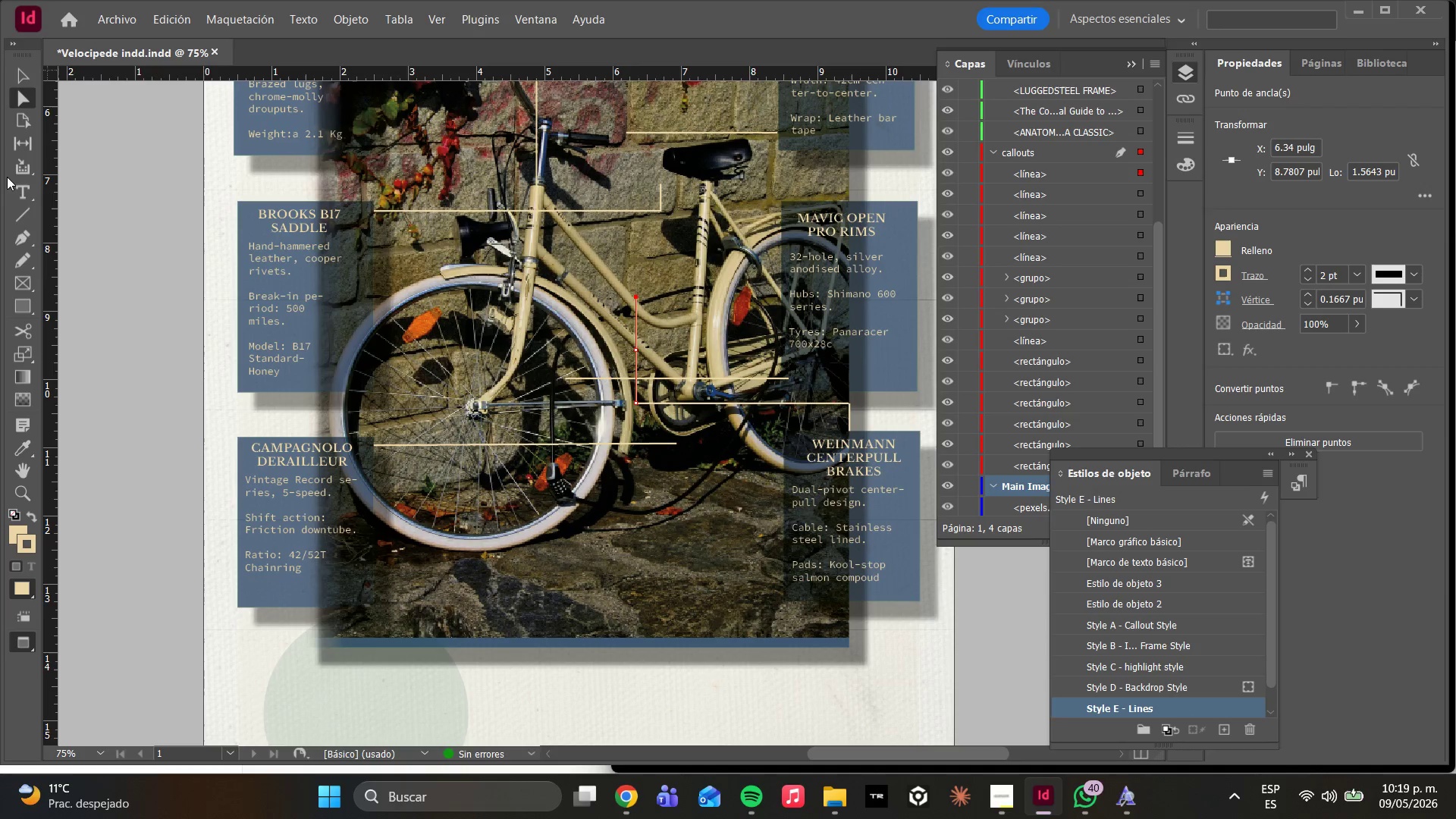 
left_click([25, 209])
 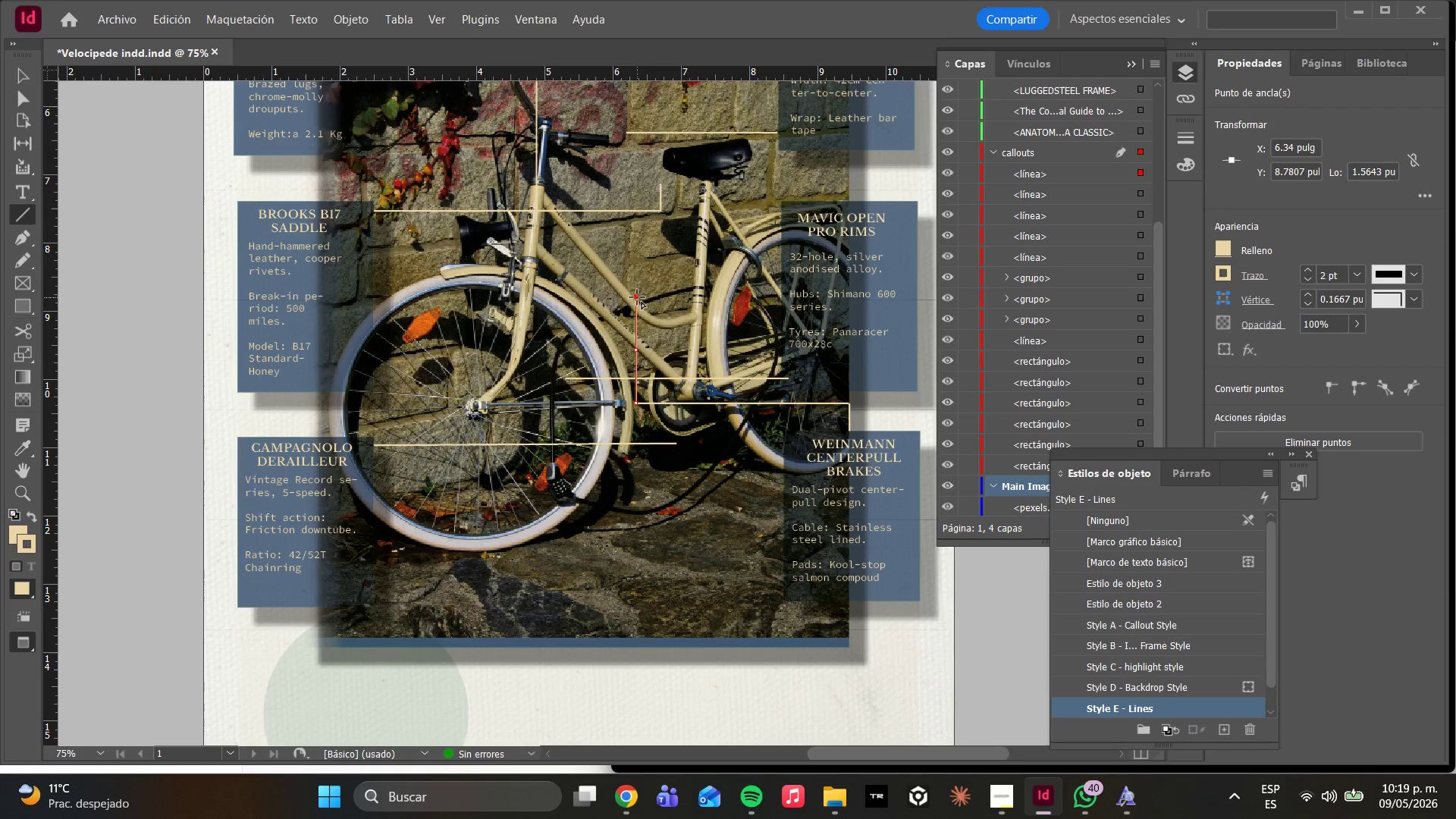 
left_click_drag(start_coordinate=[635, 297], to_coordinate=[519, 293])
 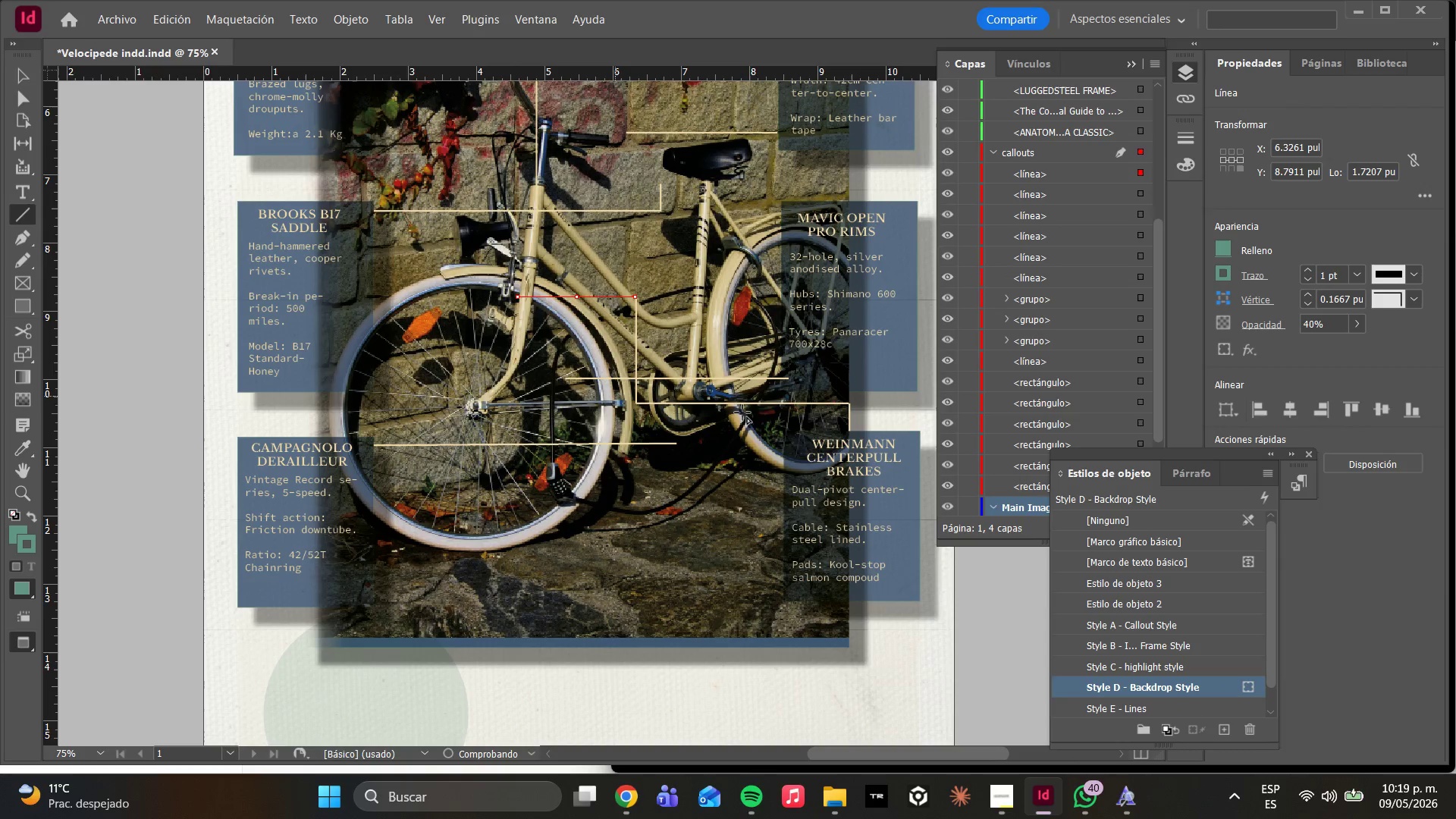 
hold_key(key=ShiftLeft, duration=0.61)
 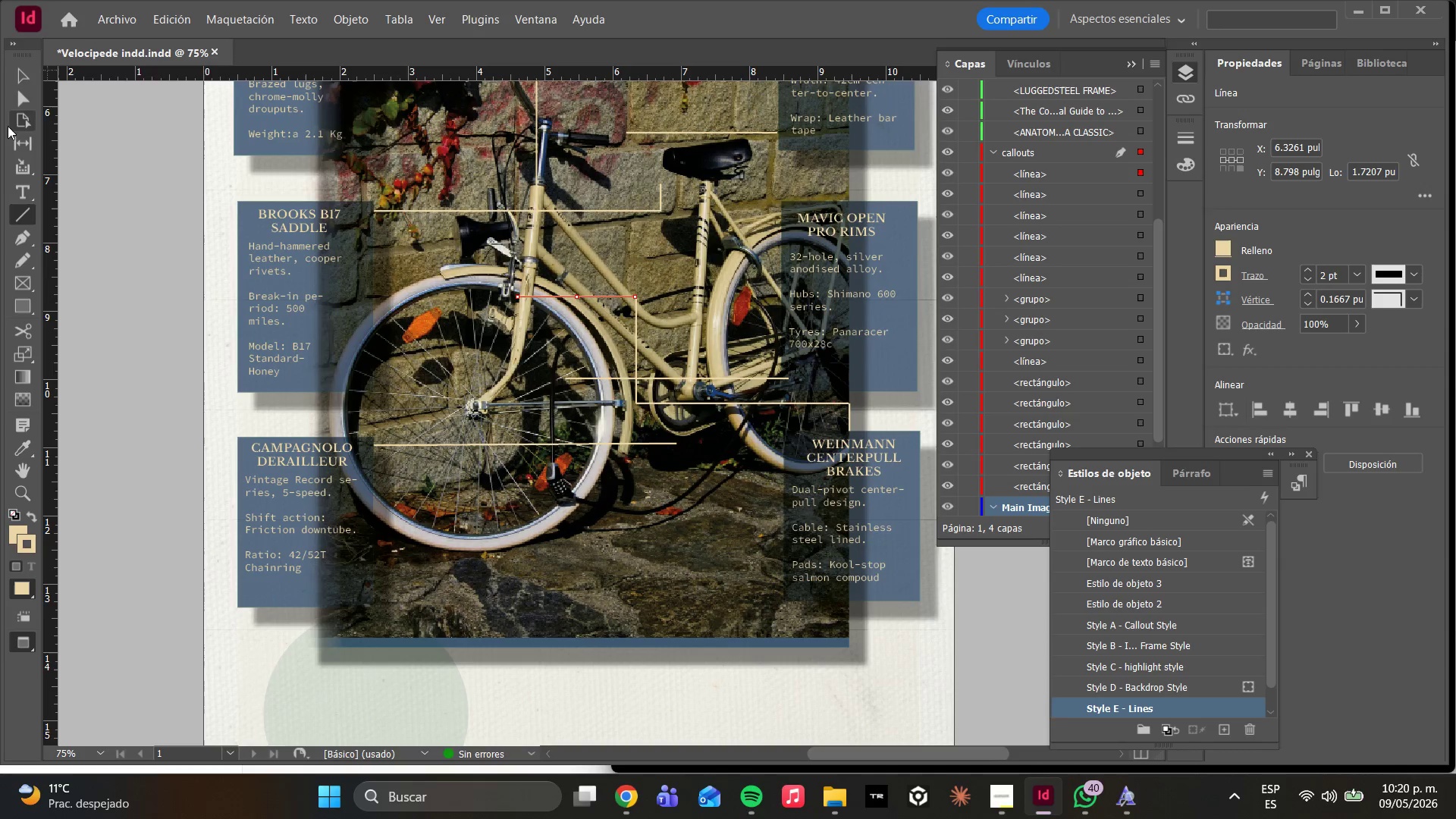 
left_click([391, 370])
 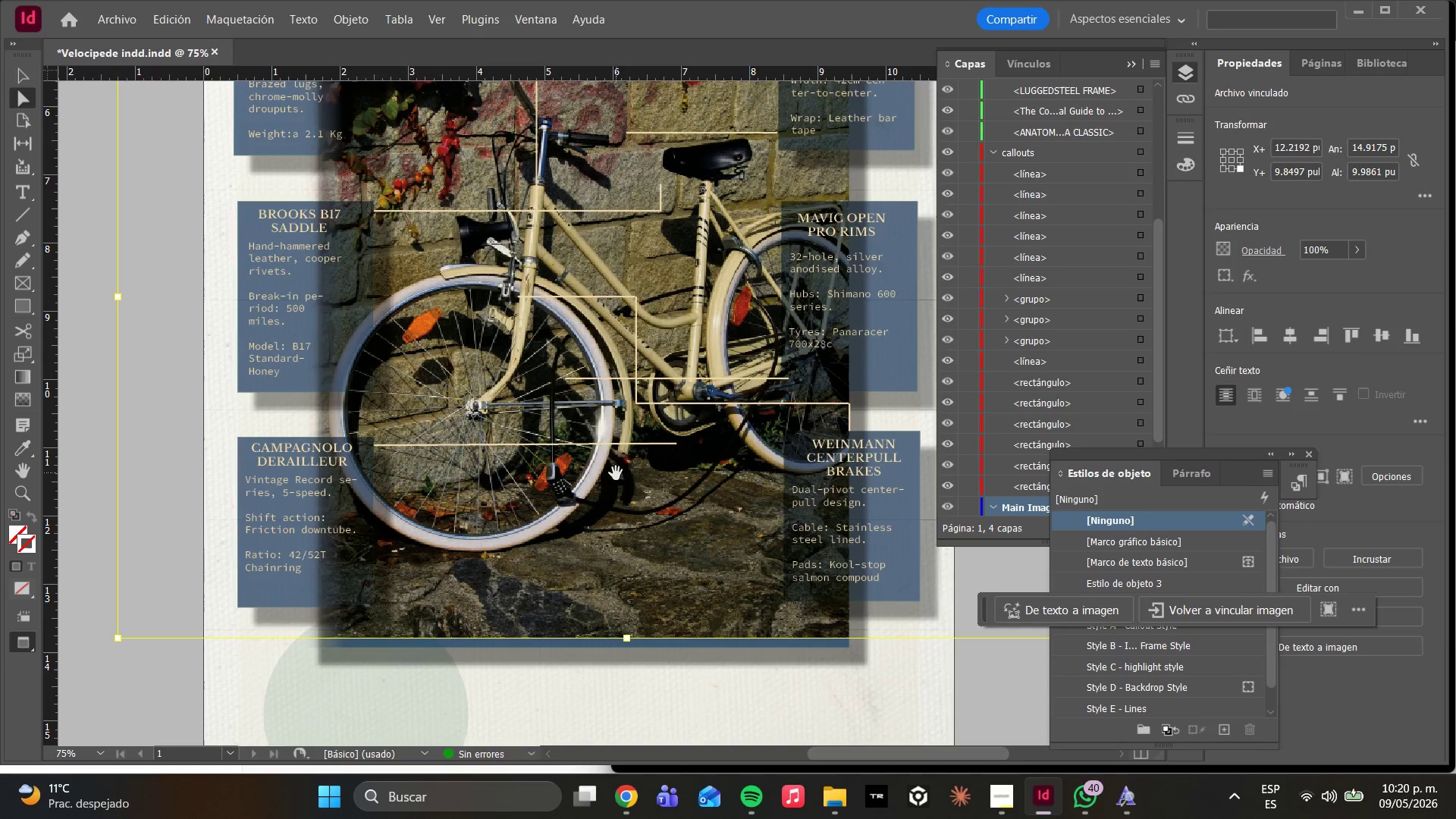 
scroll: coordinate [613, 473], scroll_direction: up, amount: 5.0
 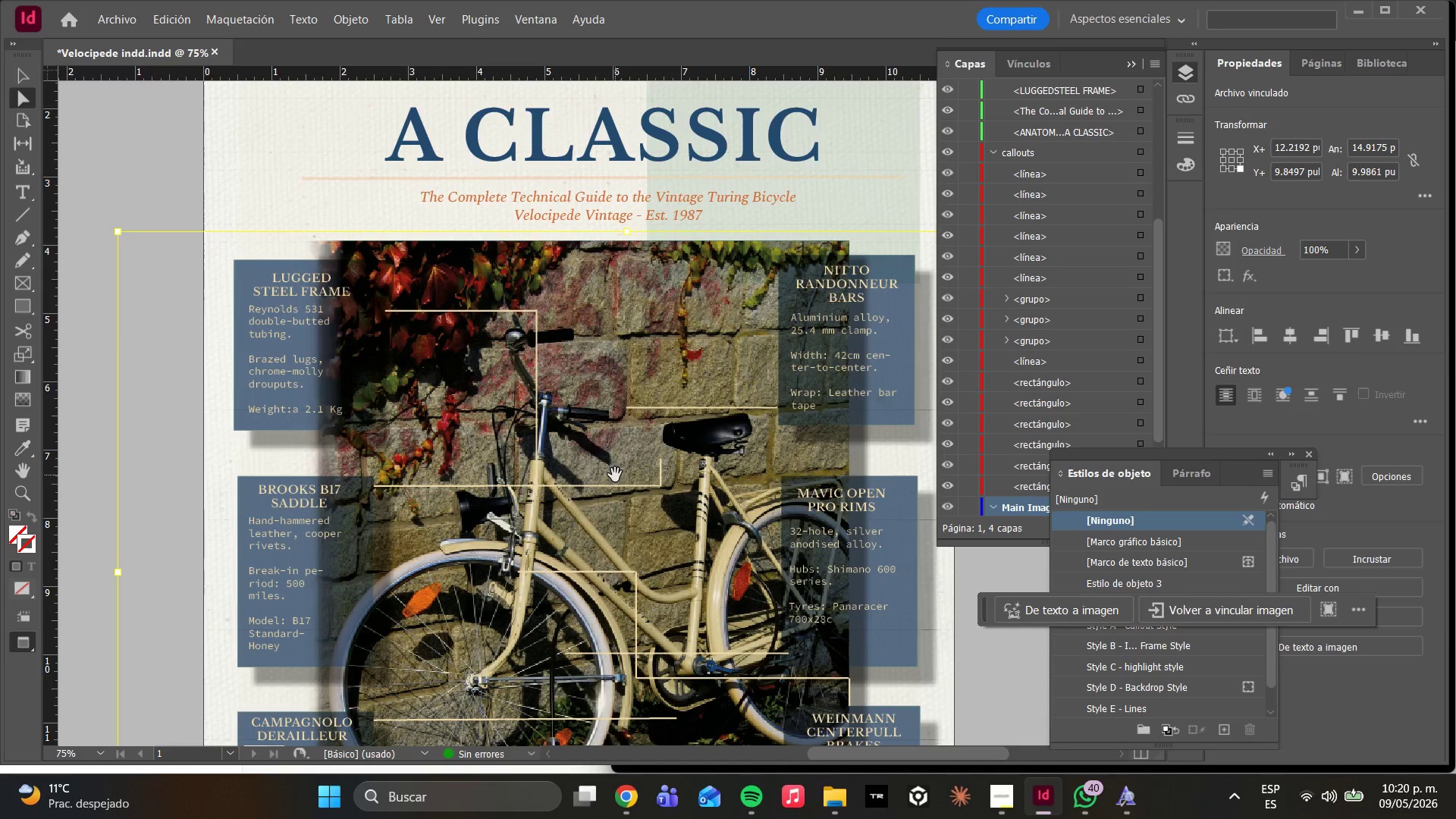 
scroll: coordinate [615, 475], scroll_direction: down, amount: 3.0
 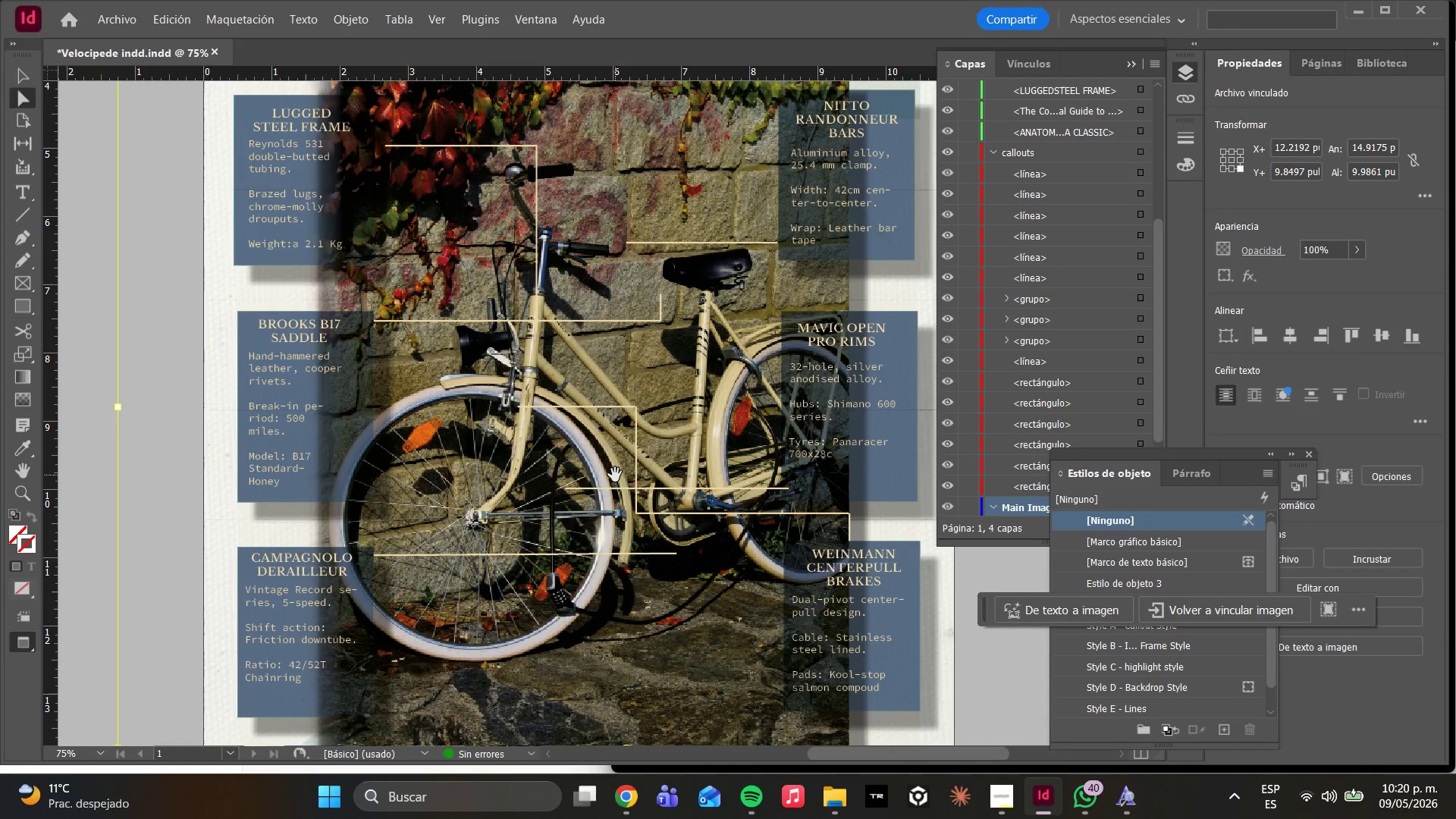 
key(Alt+AltLeft)
 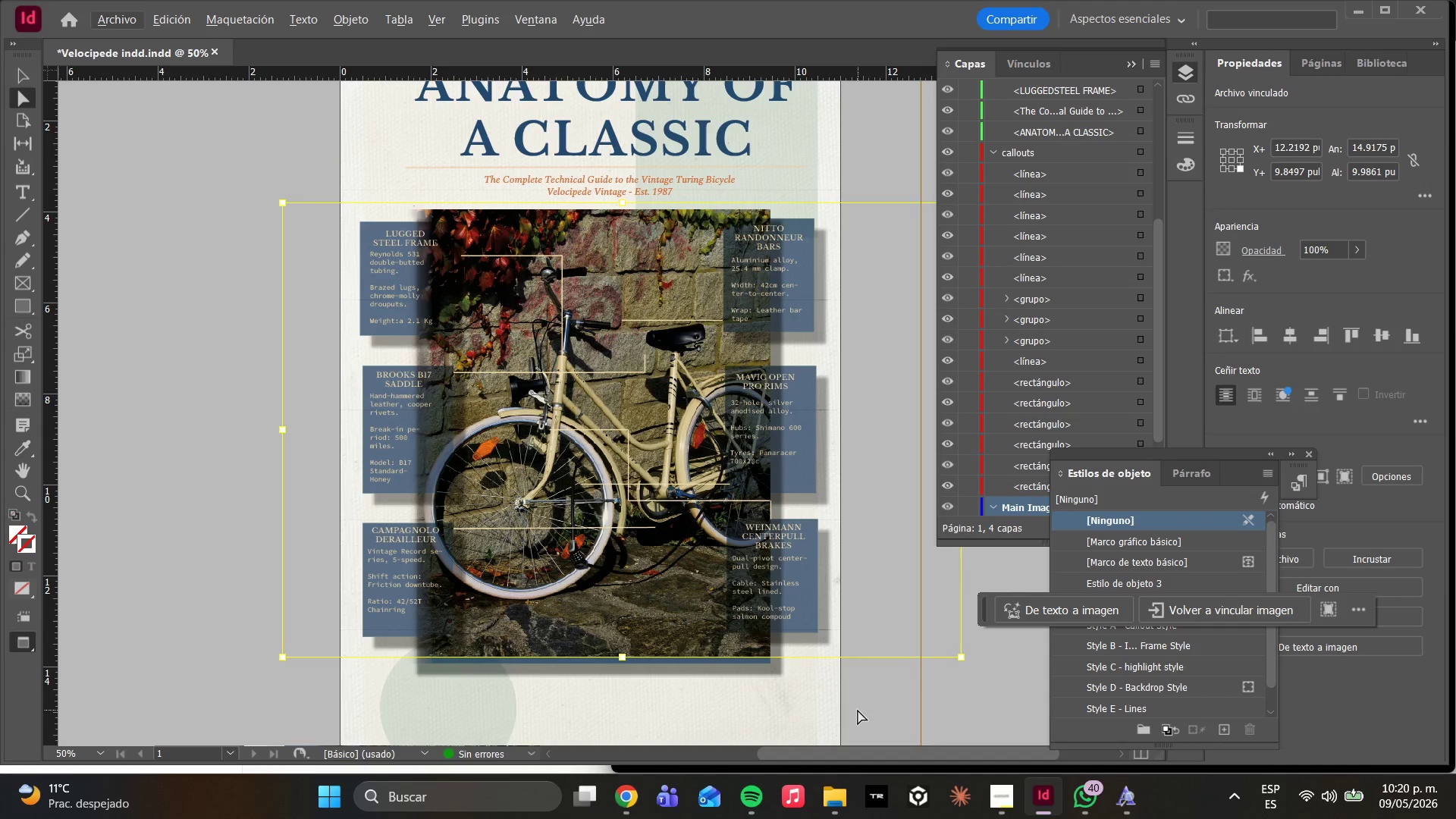 
left_click([885, 683])
 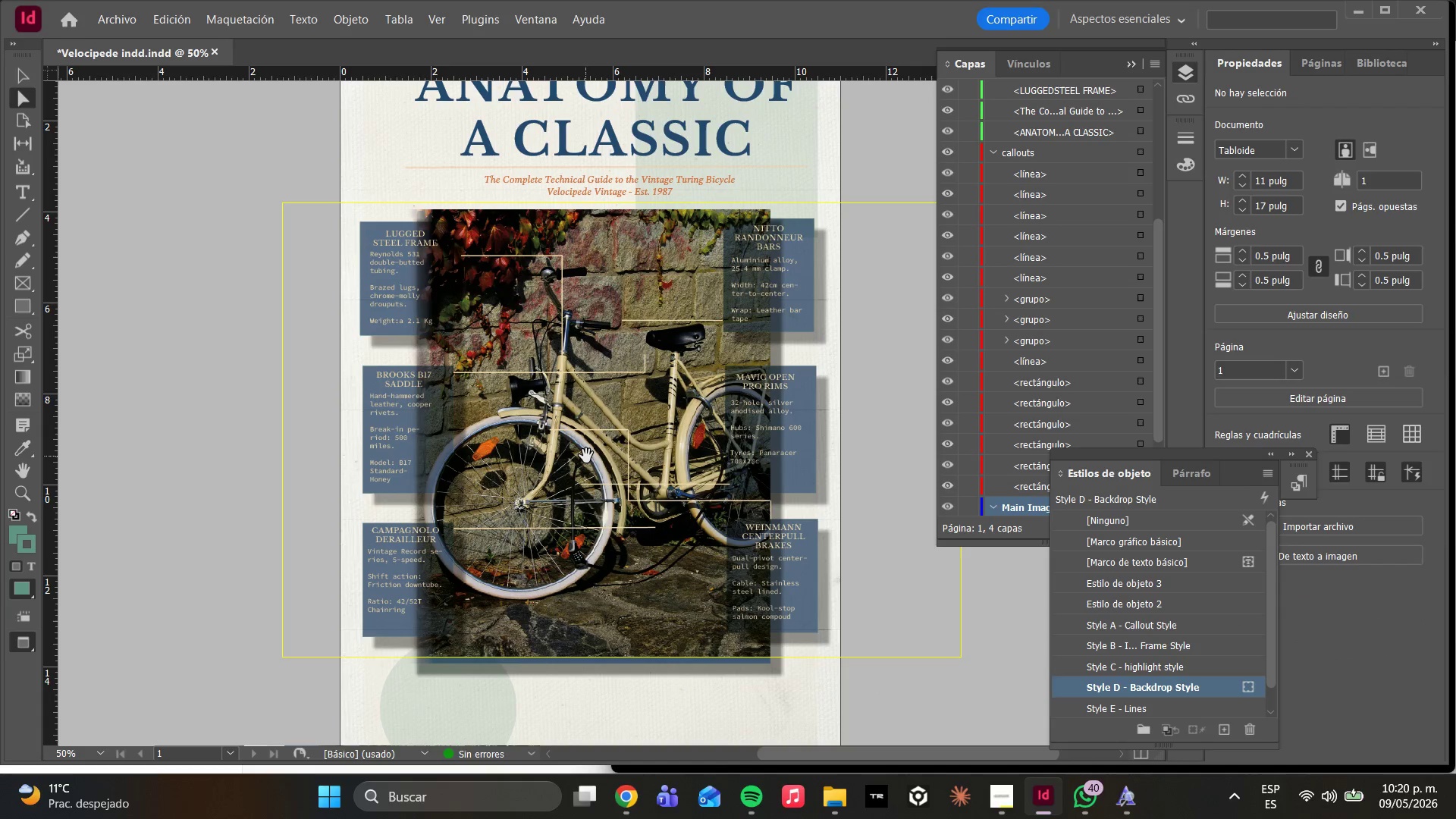 
type(ww)
 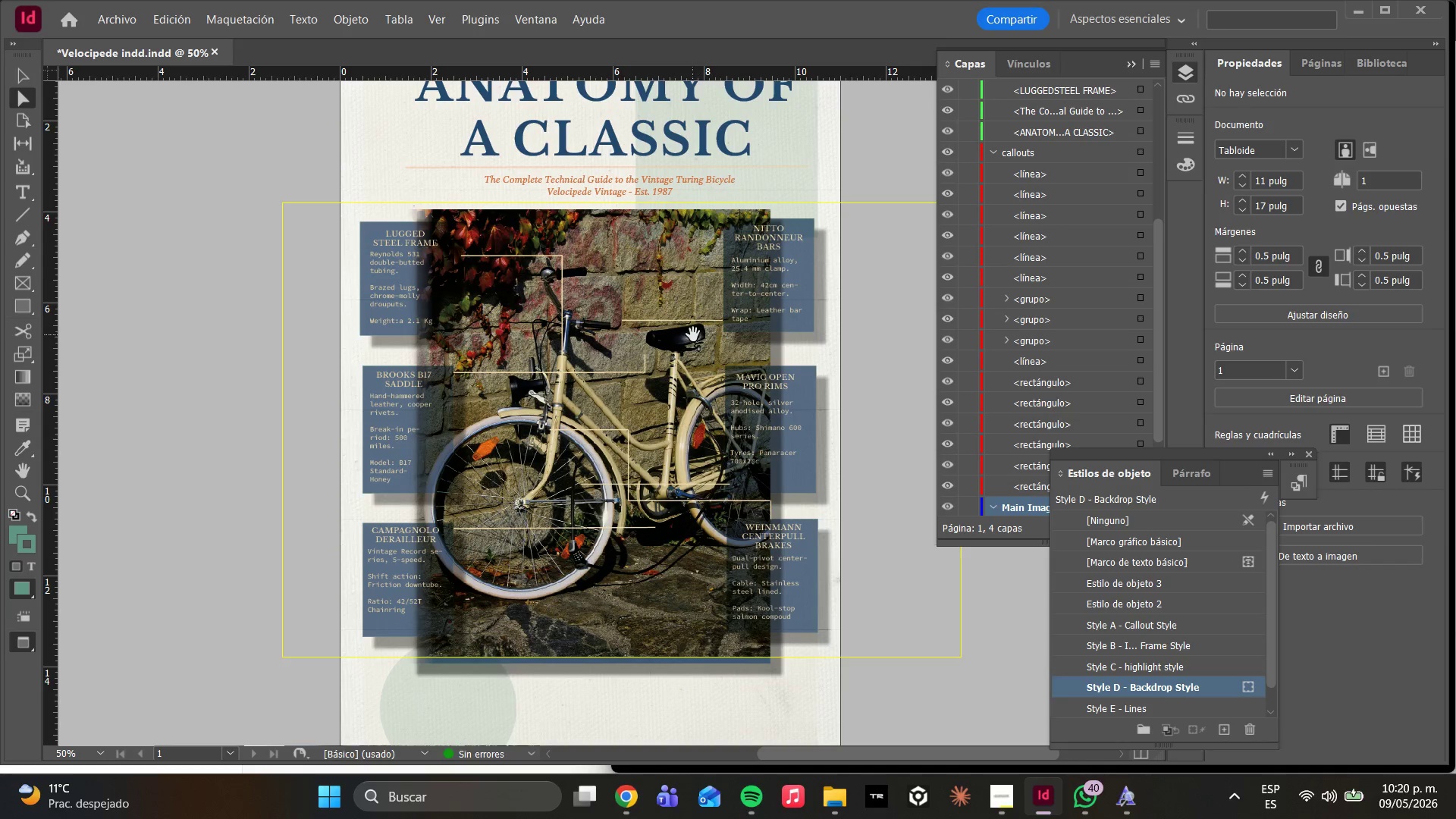 
left_click([670, 325])
 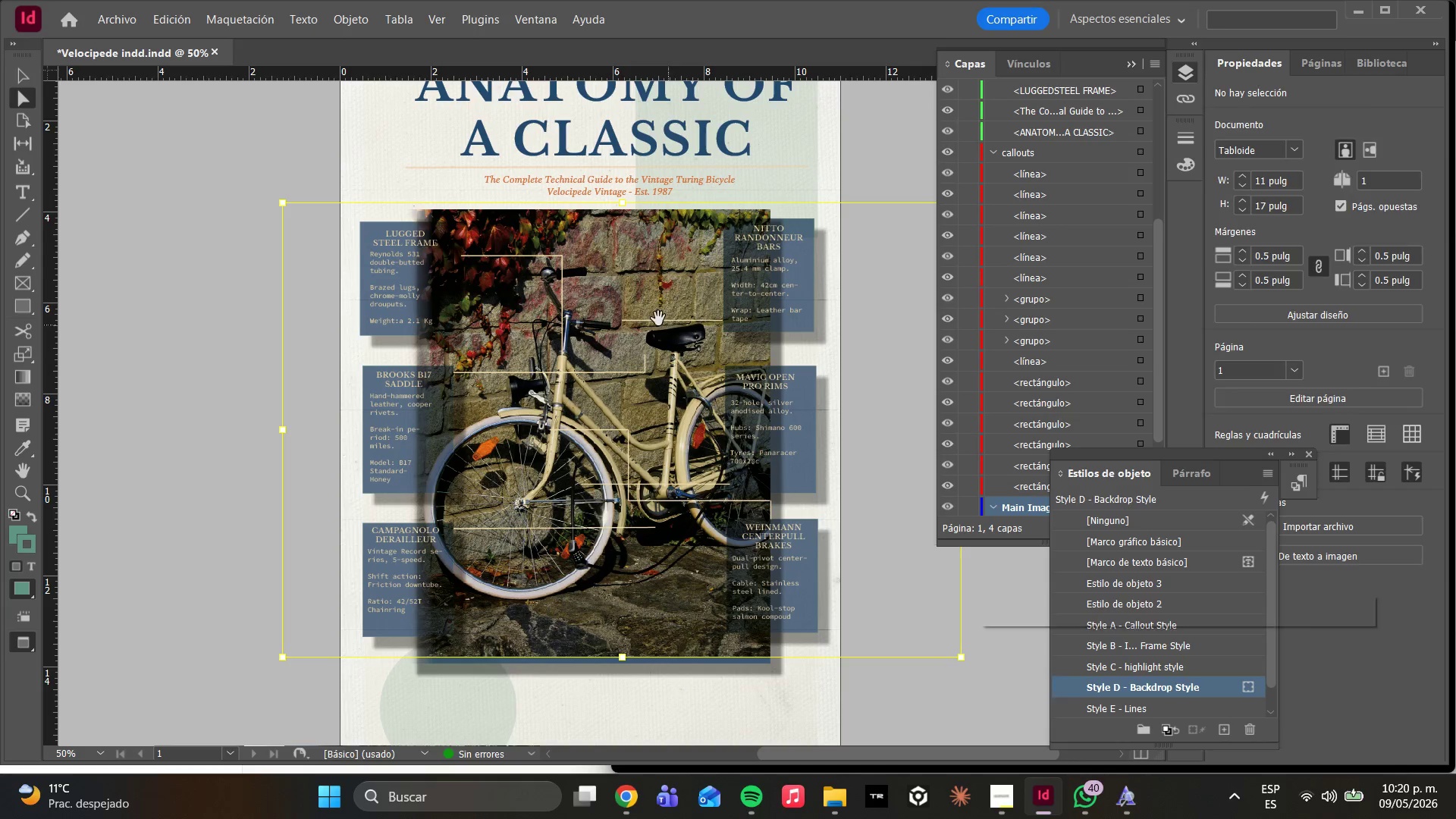 
left_click([656, 318])
 